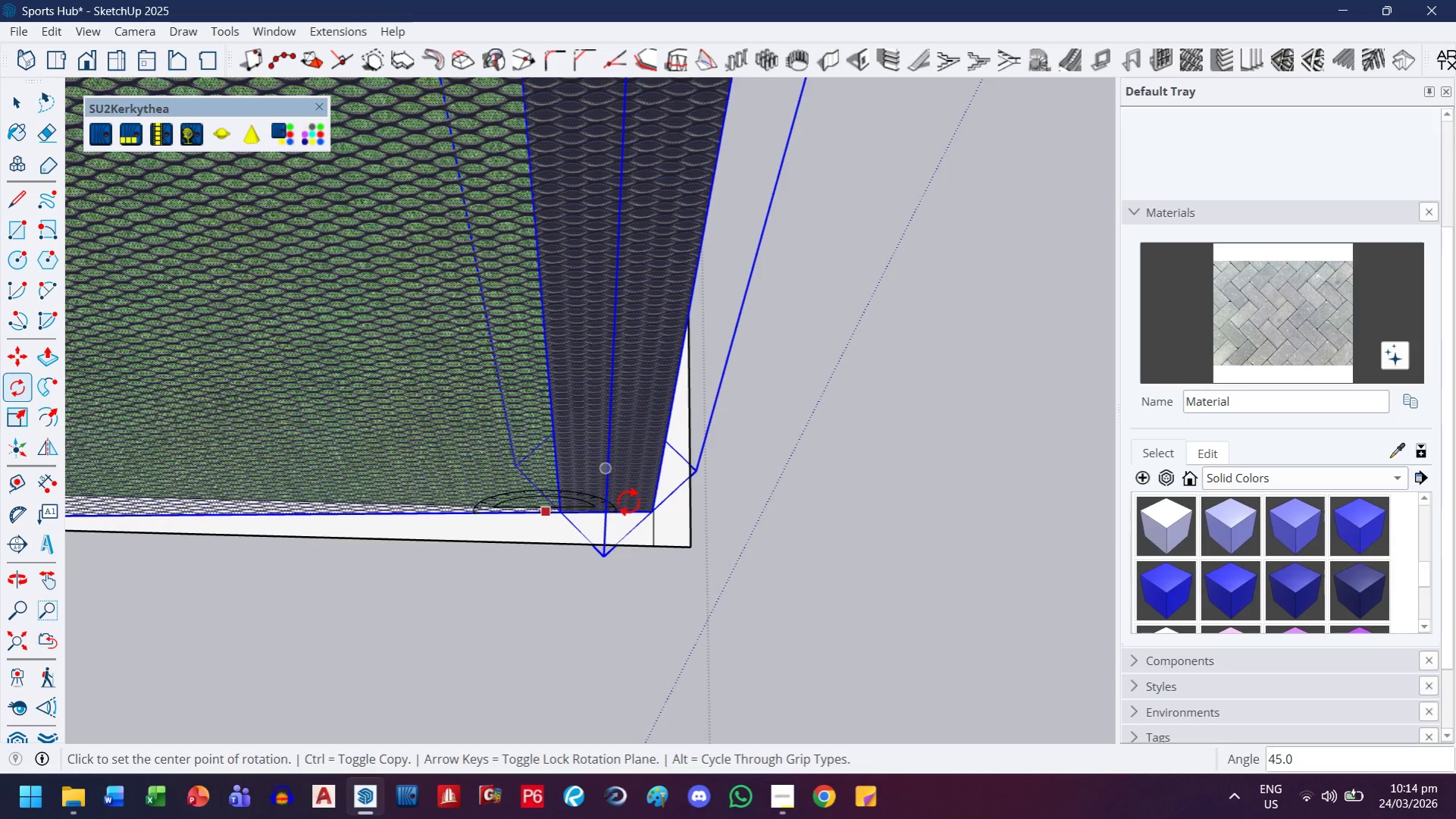 
scroll: coordinate [659, 500], scroll_direction: up, amount: 4.0
 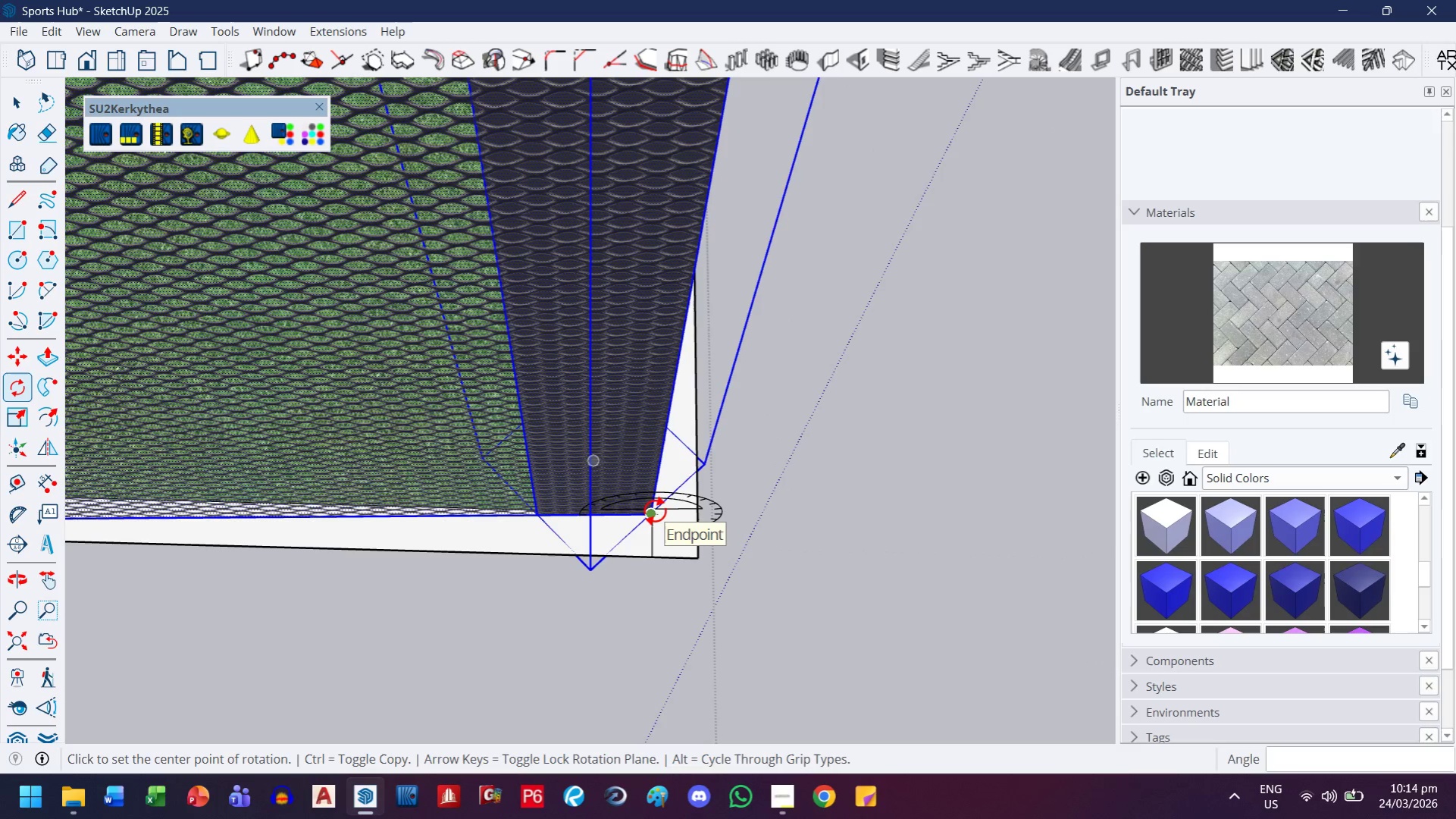 
key(ArrowDown)
 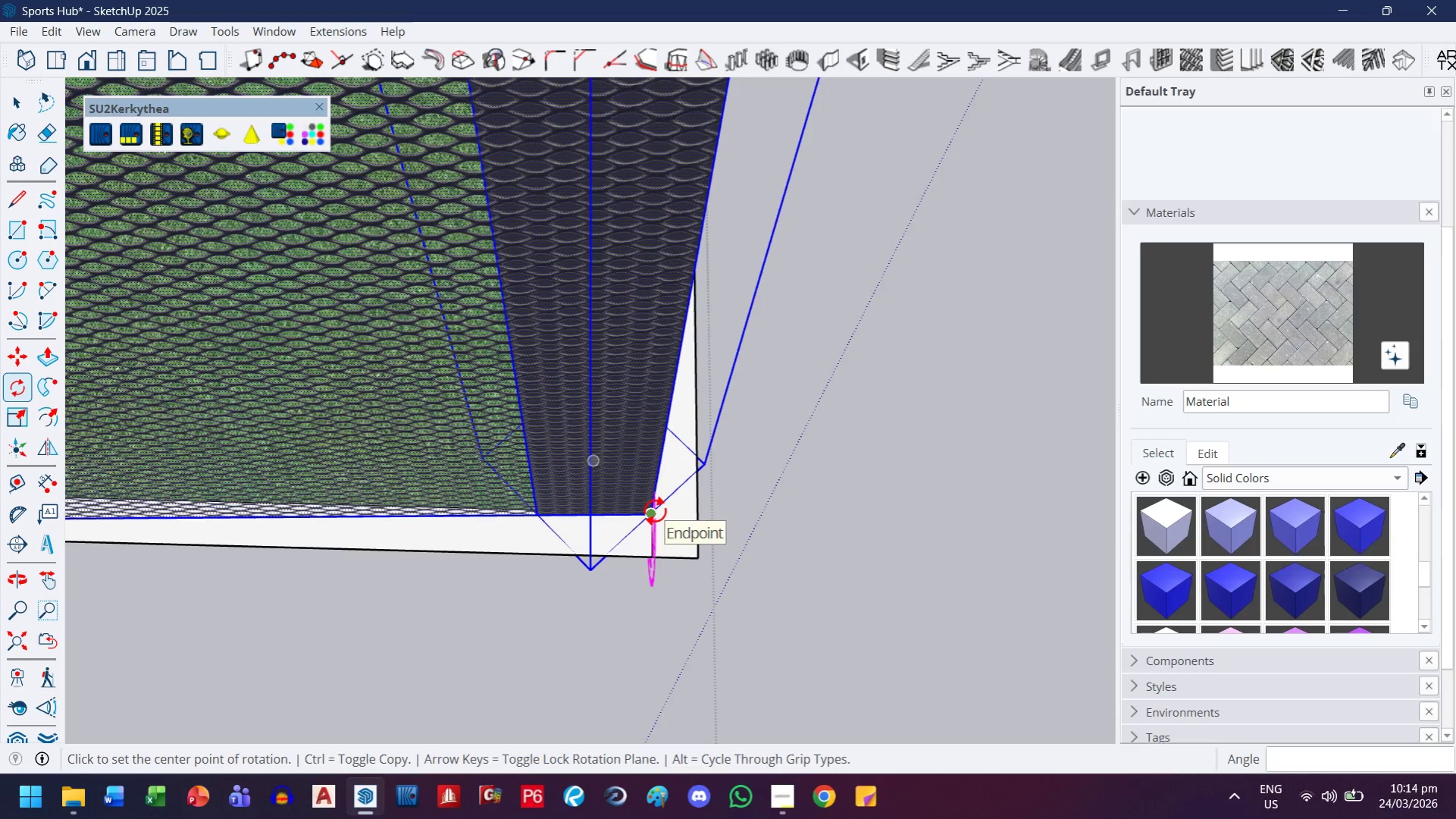 
key(ArrowUp)
 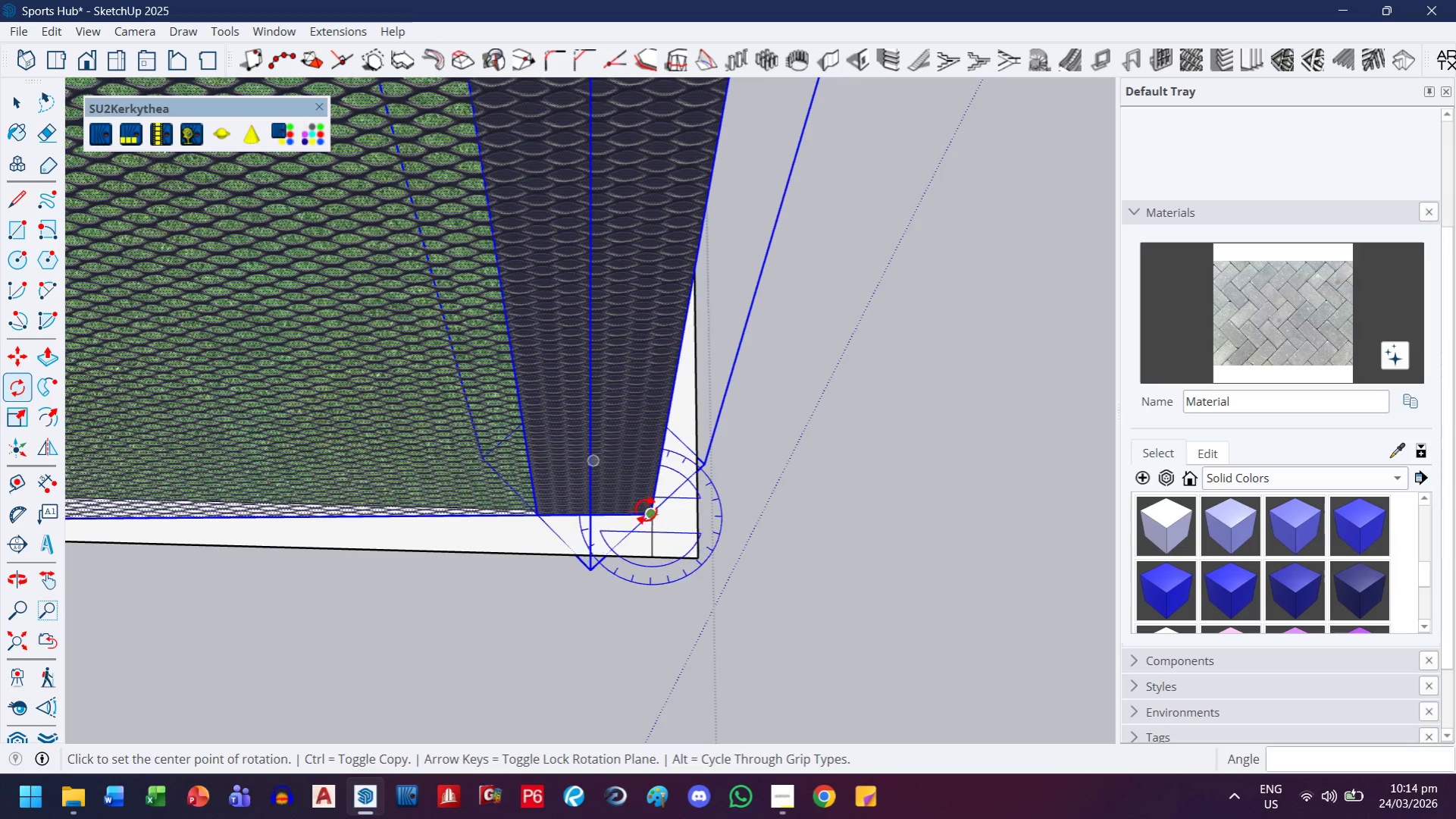 
left_click([646, 510])
 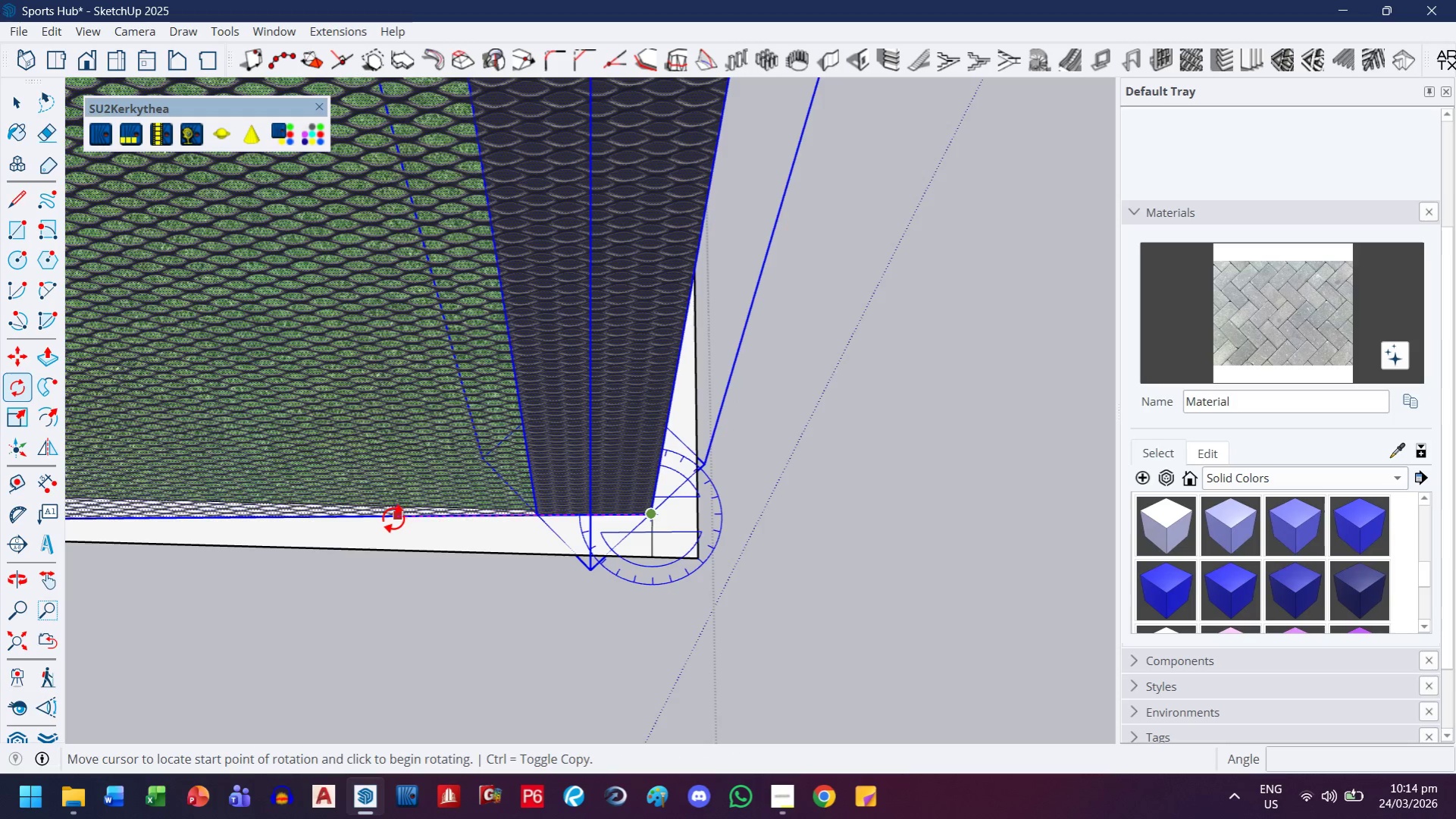 
left_click([384, 519])
 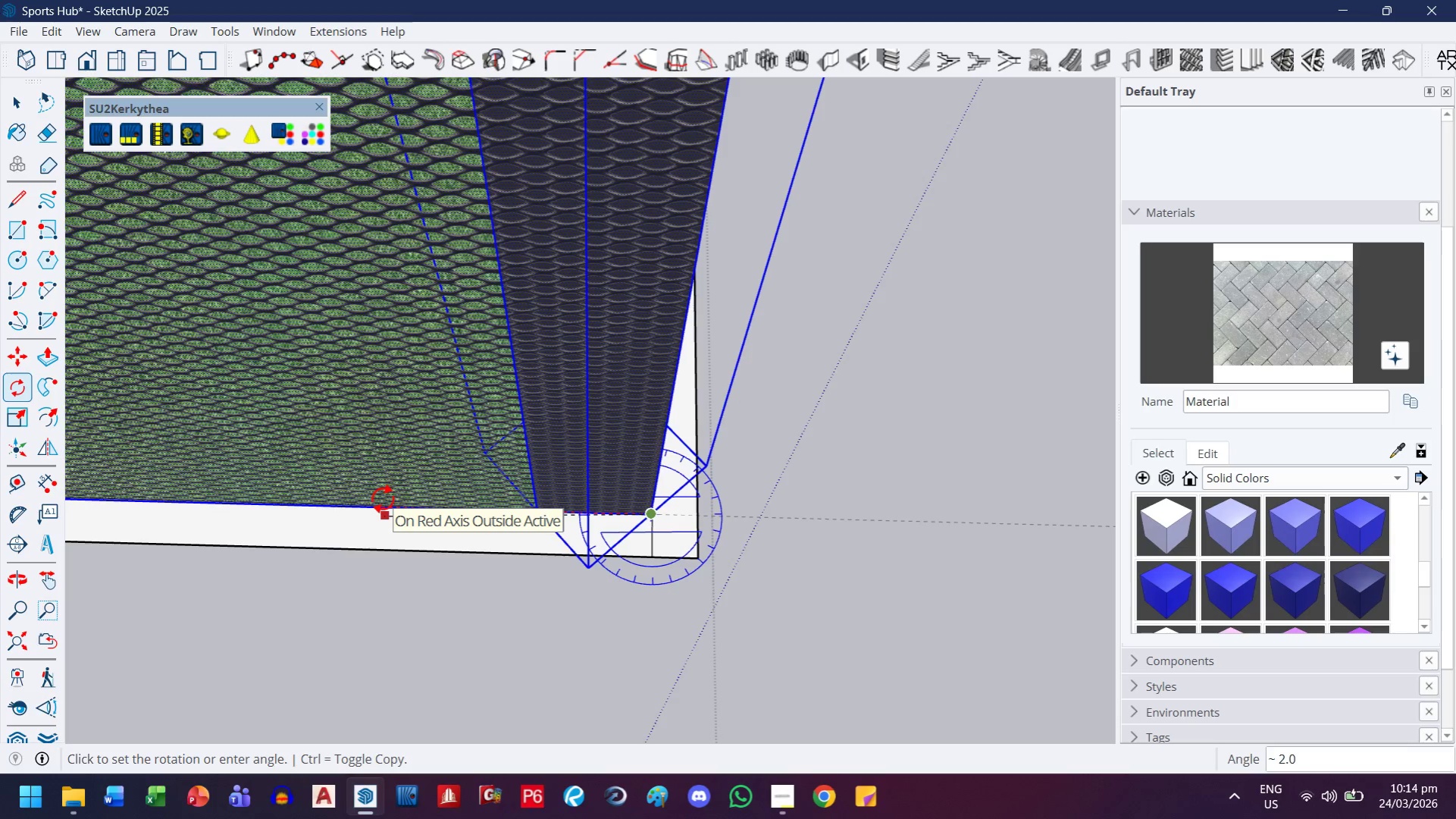 
left_click([383, 499])
 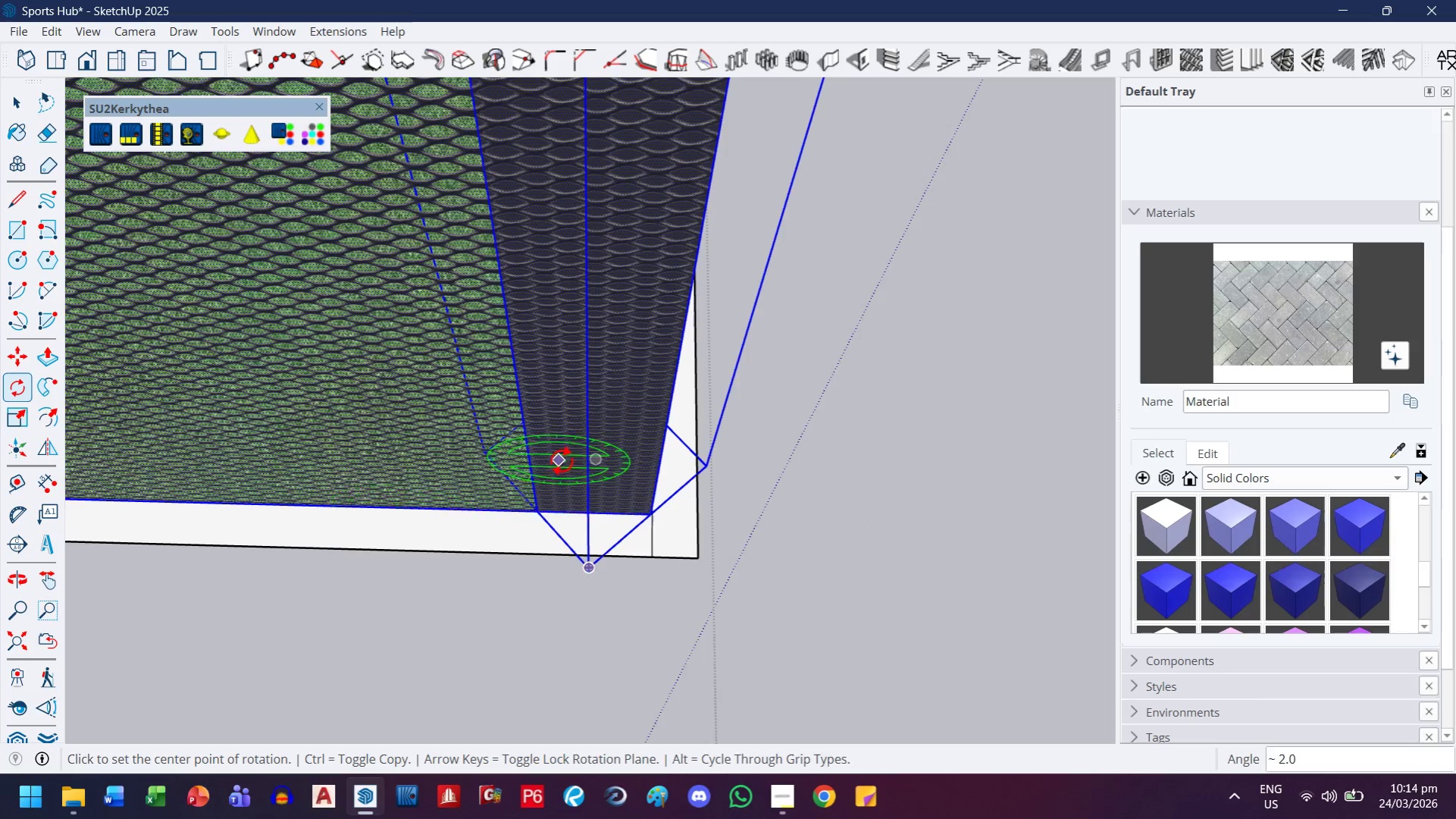 
key(H)
 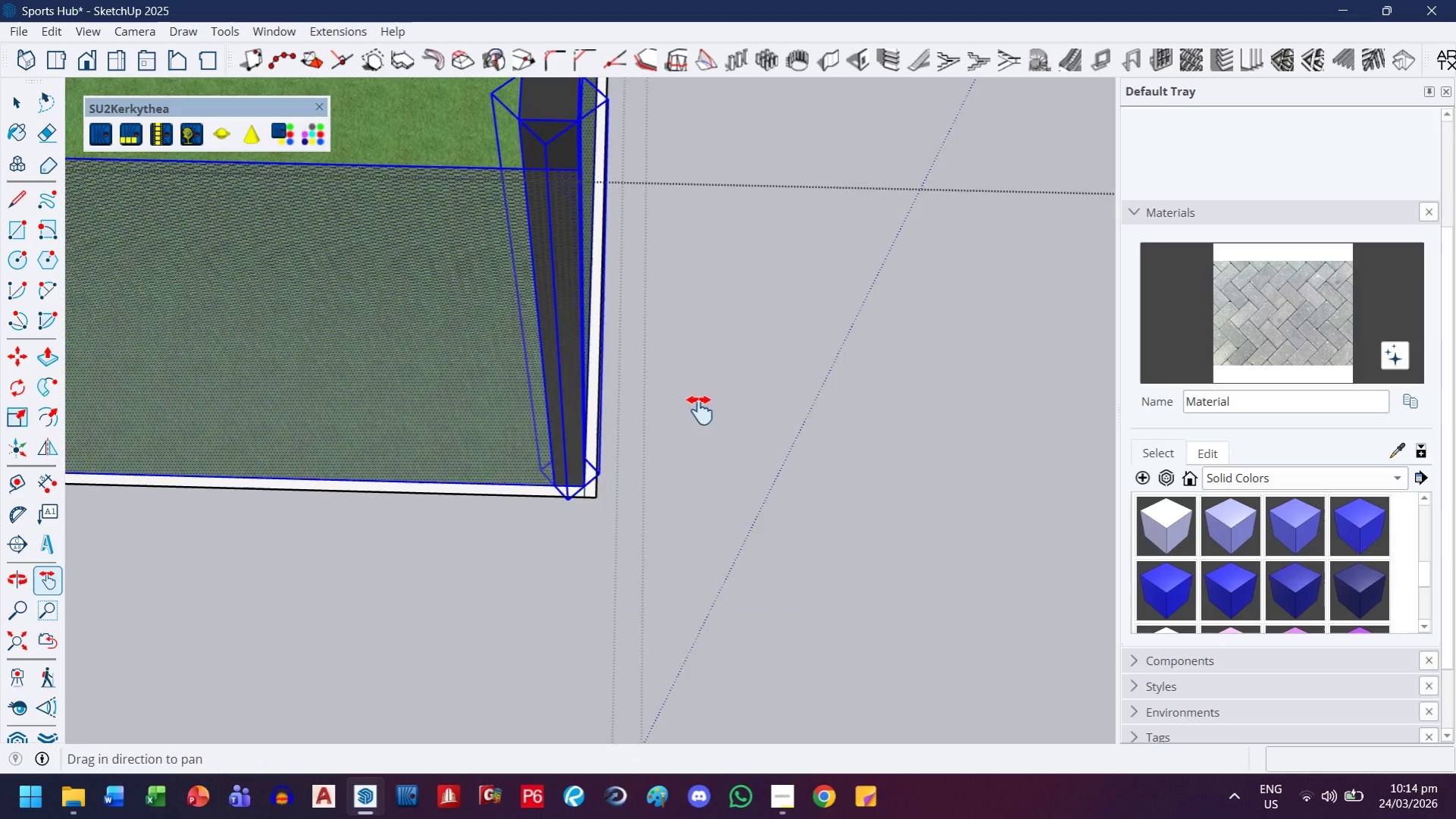 
scroll: coordinate [561, 475], scroll_direction: down, amount: 23.0
 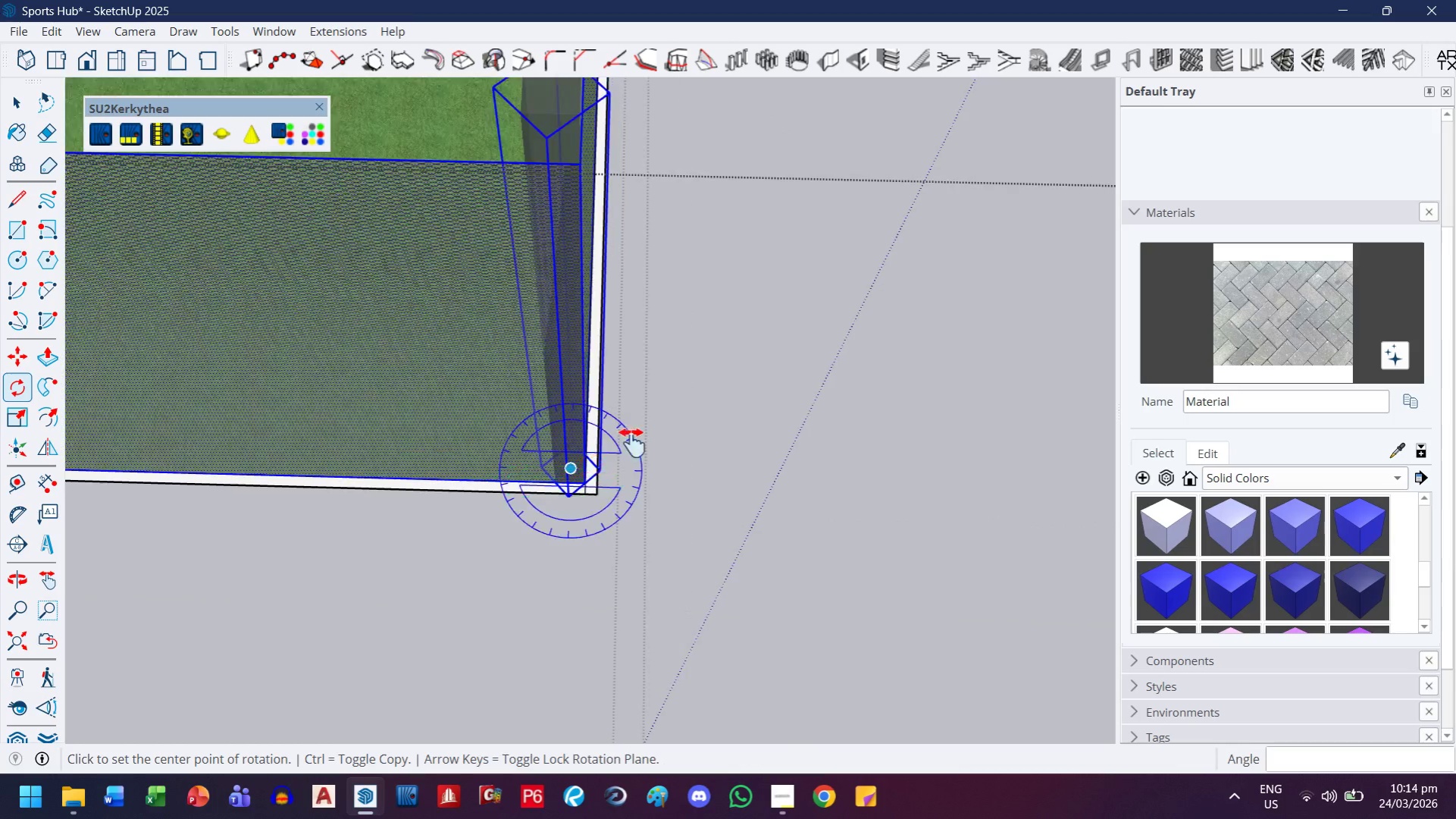 
left_click_drag(start_coordinate=[700, 419], to_coordinate=[872, 570])
 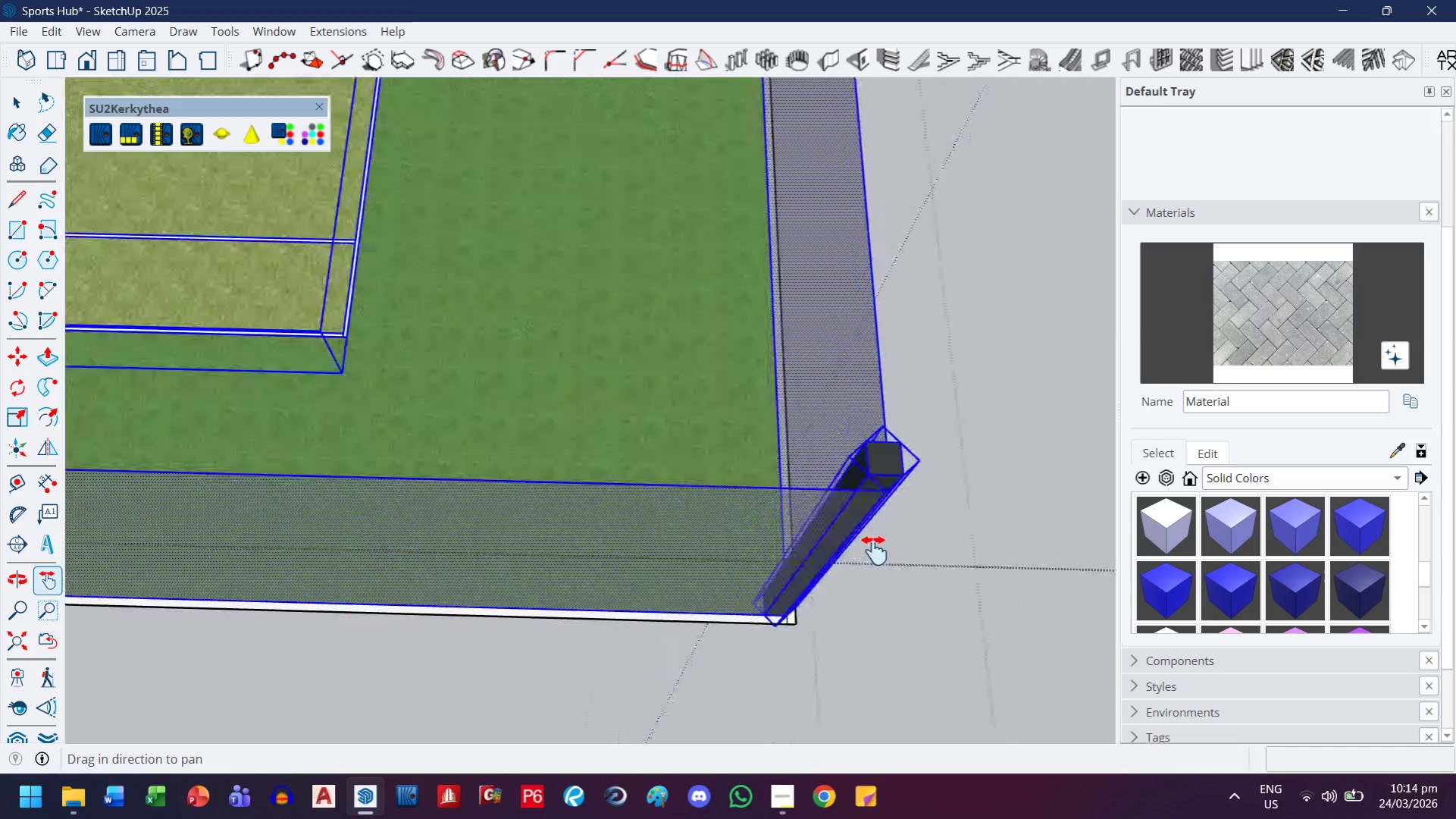 
scroll: coordinate [771, 441], scroll_direction: down, amount: 29.0
 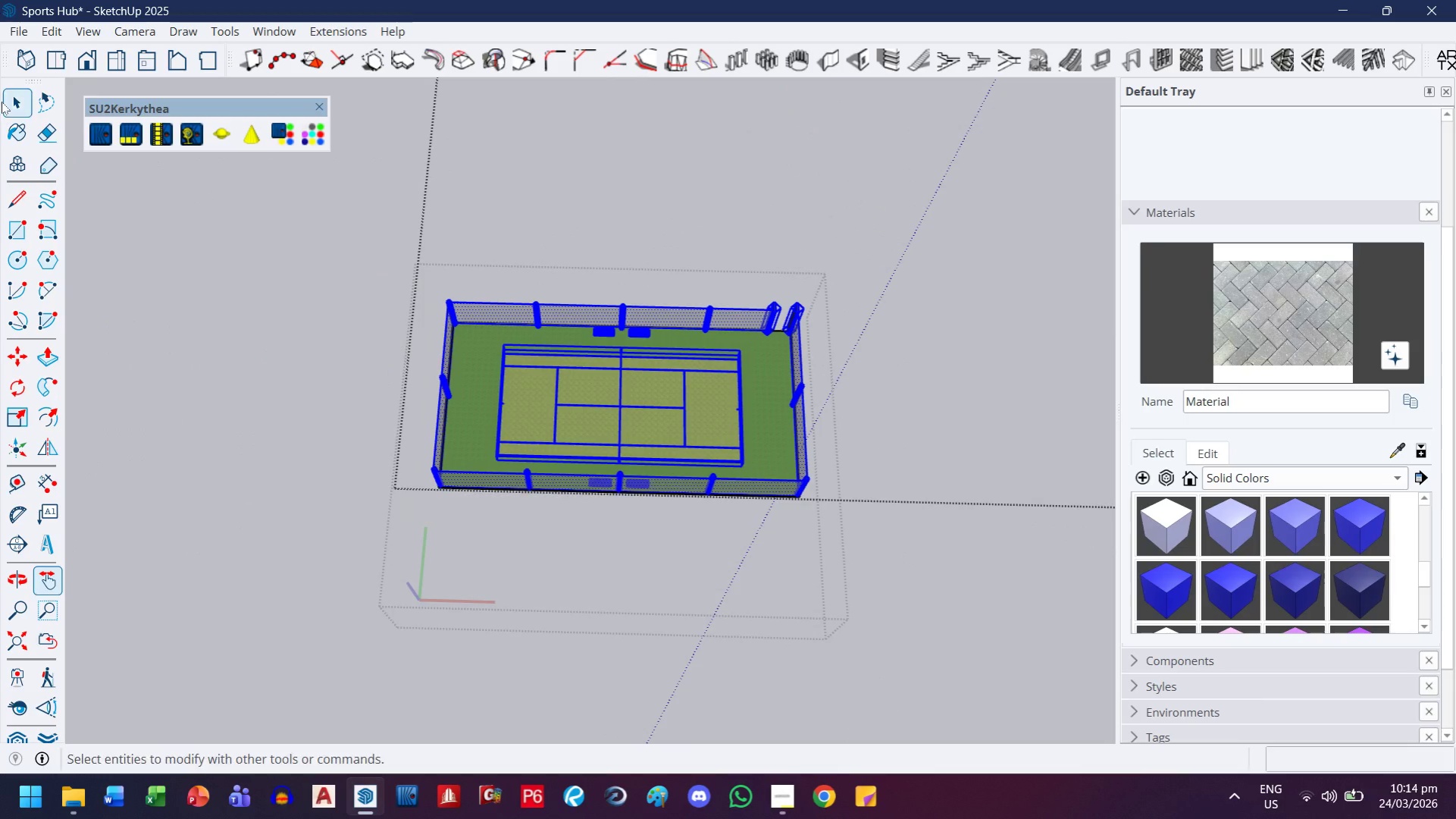 
left_click([6, 102])
 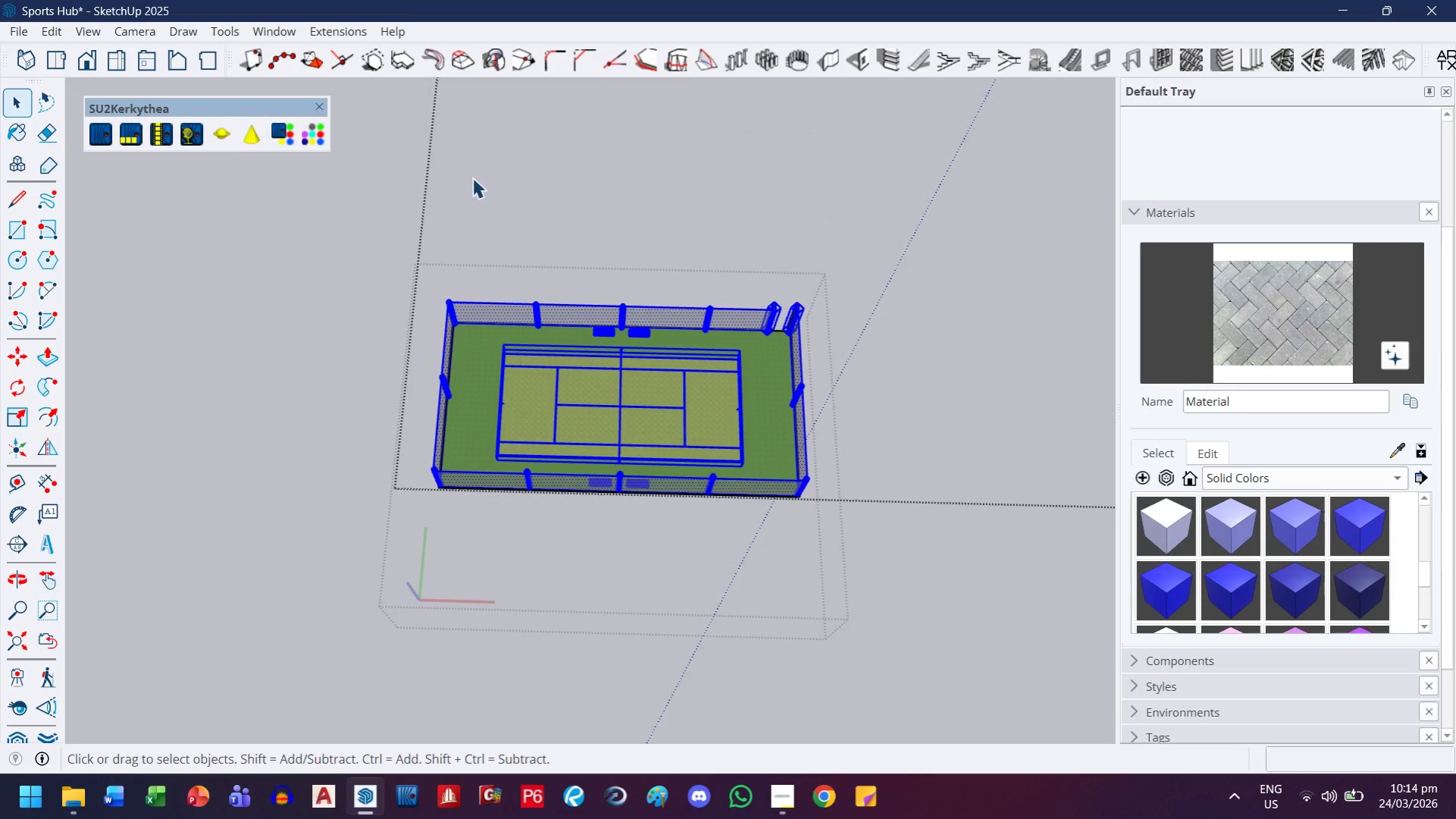 
key(Escape)
 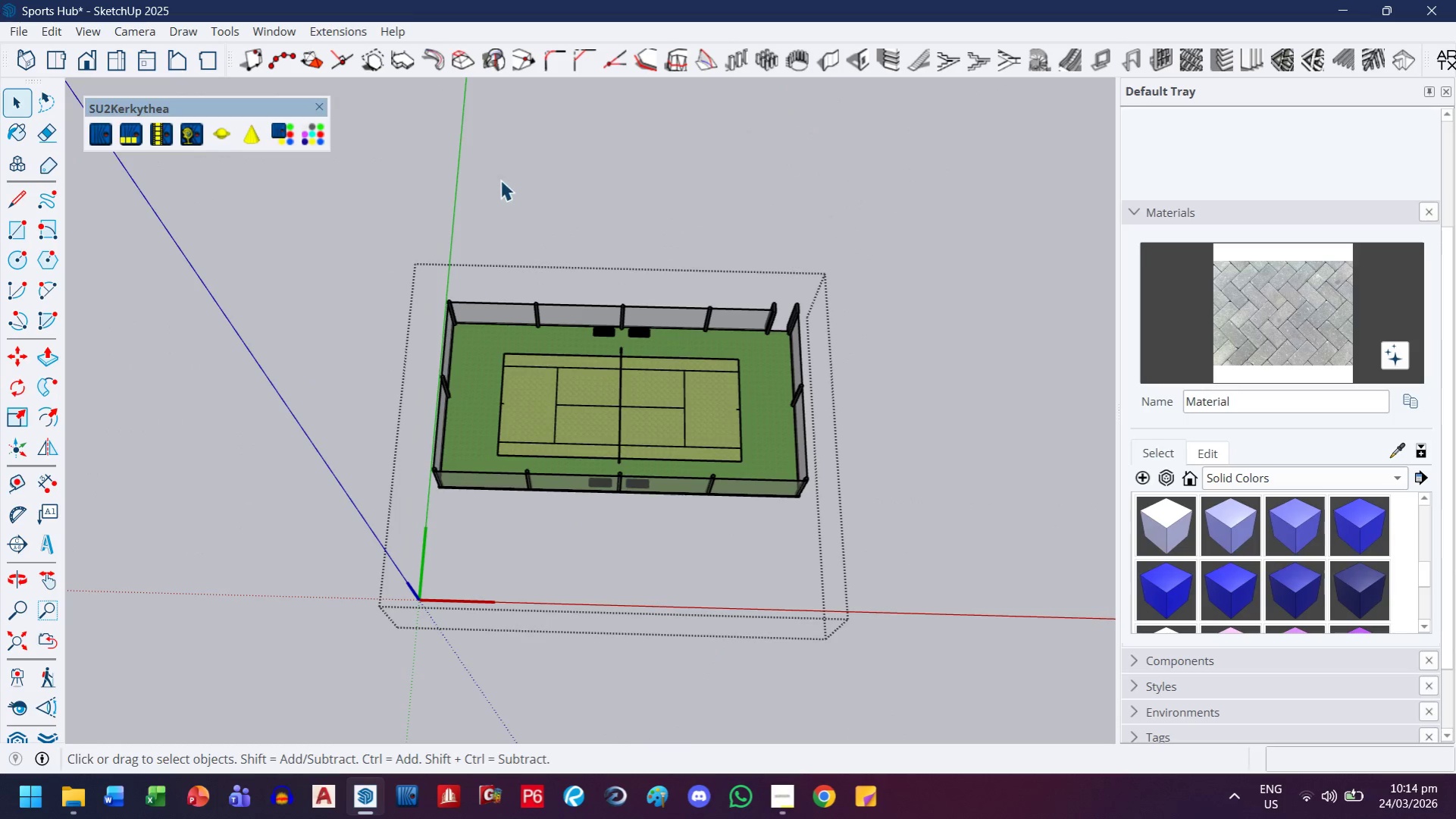 
double_click([500, 180])
 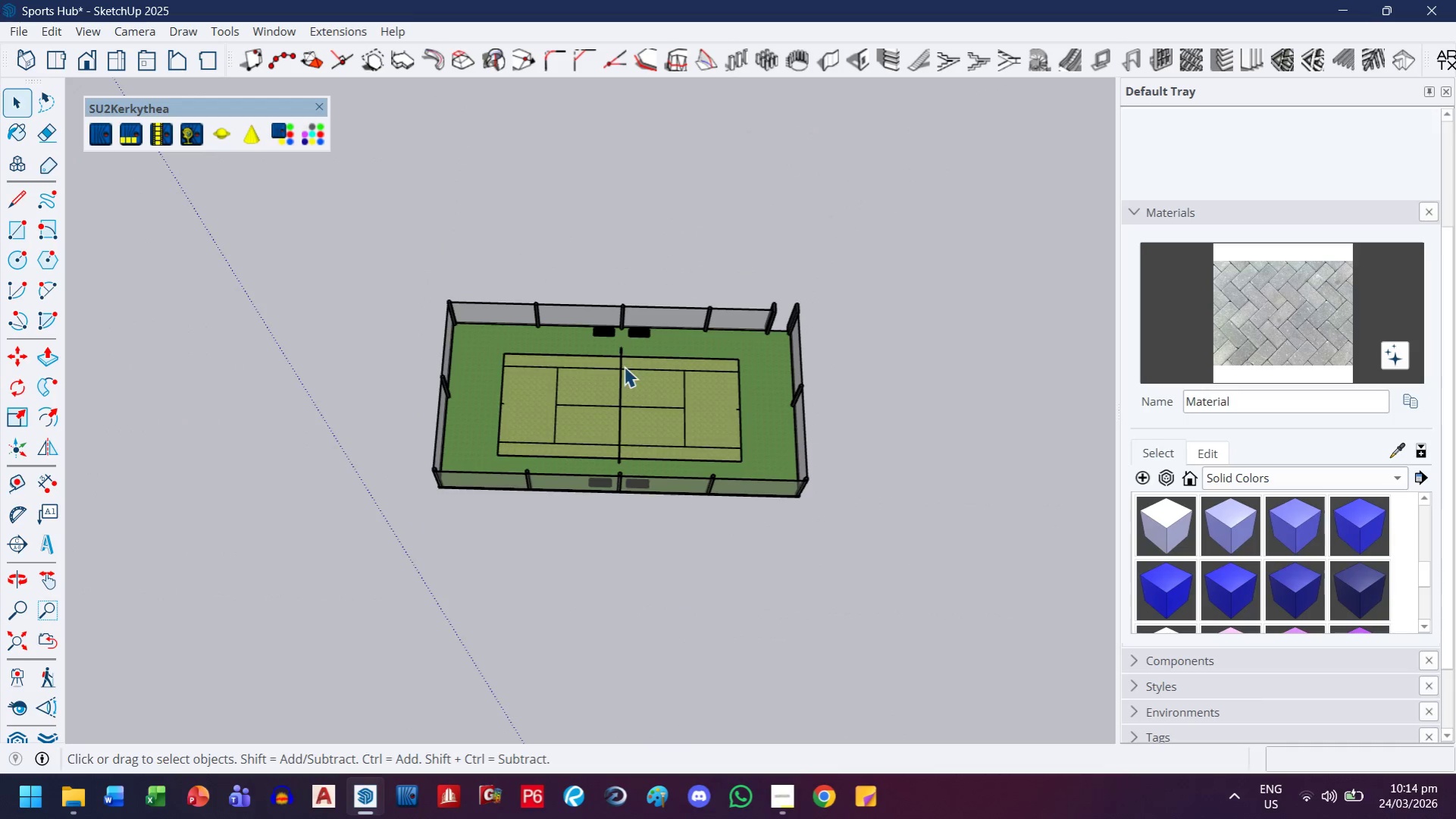 
triple_click([624, 366])
 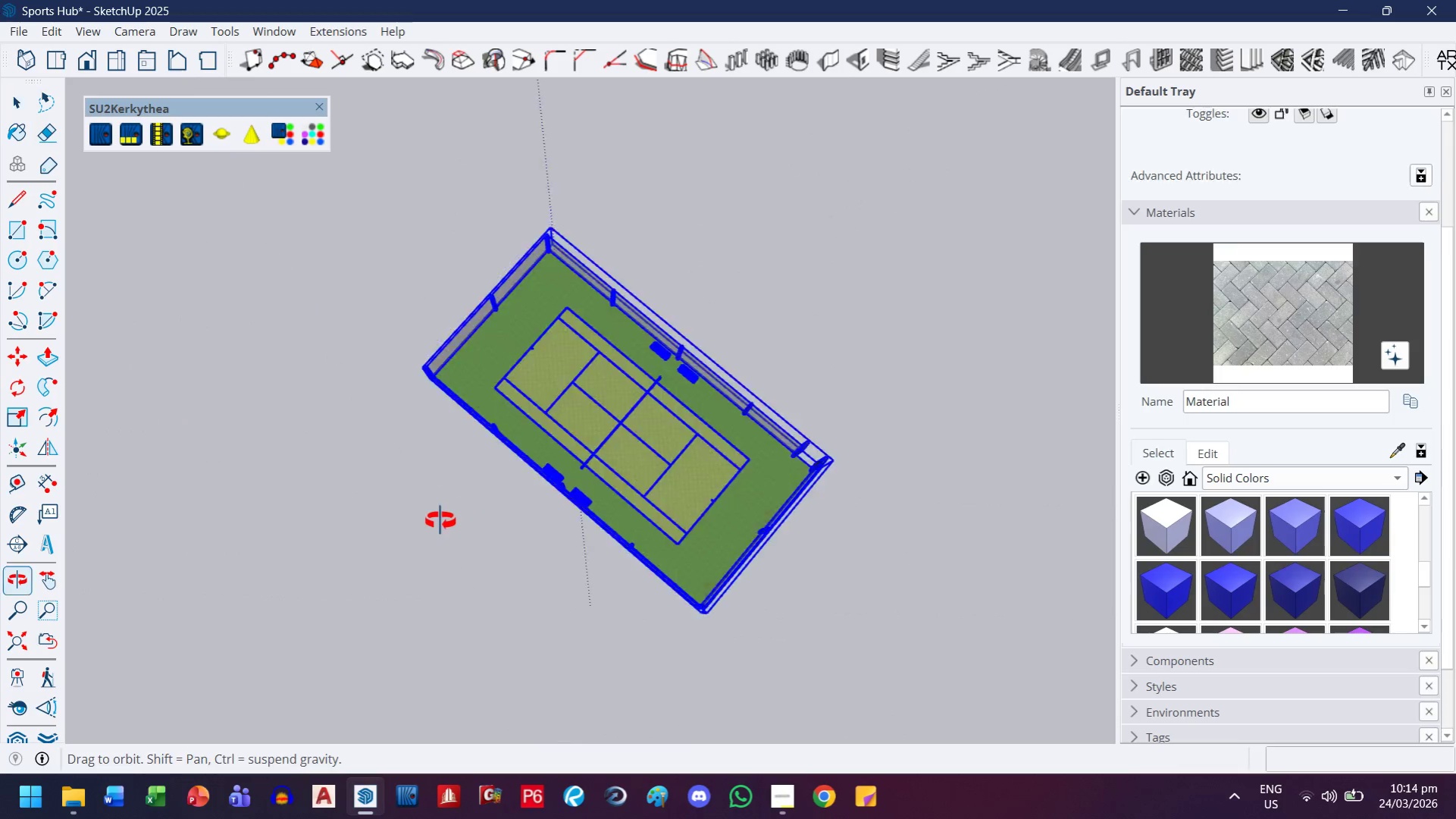 
scroll: coordinate [427, 527], scroll_direction: down, amount: 7.0
 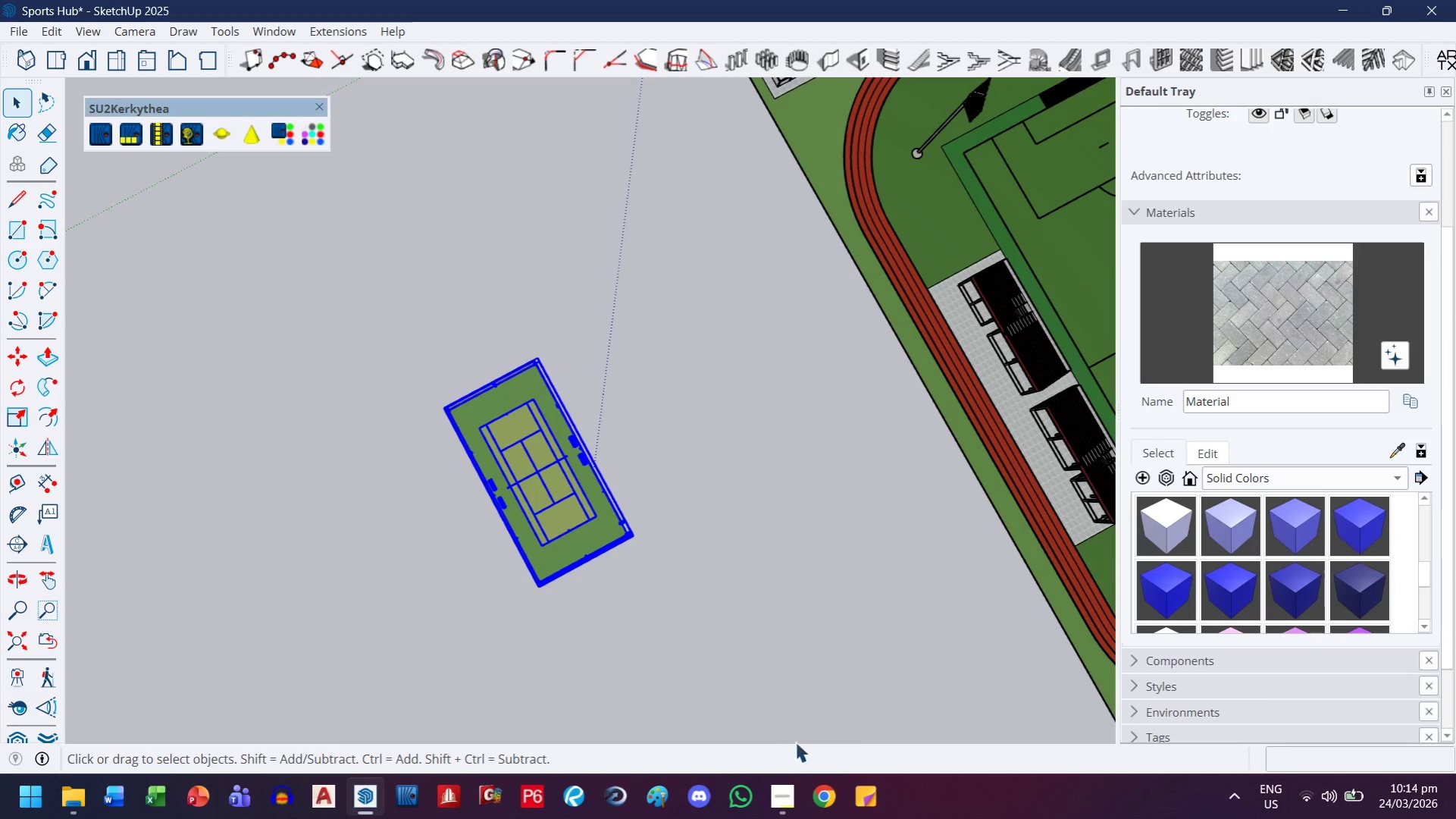 
key(H)
 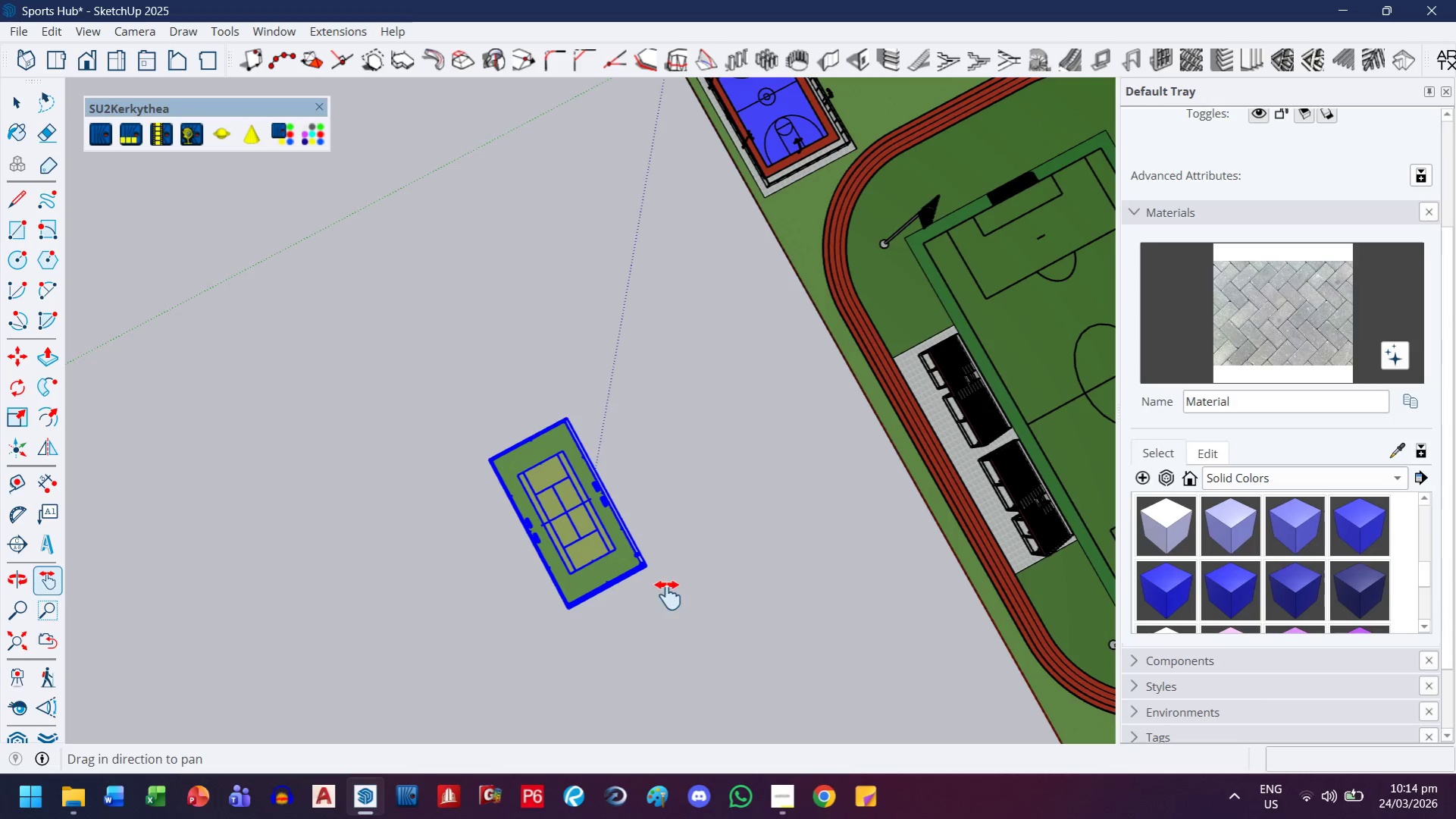 
scroll: coordinate [712, 717], scroll_direction: down, amount: 2.0
 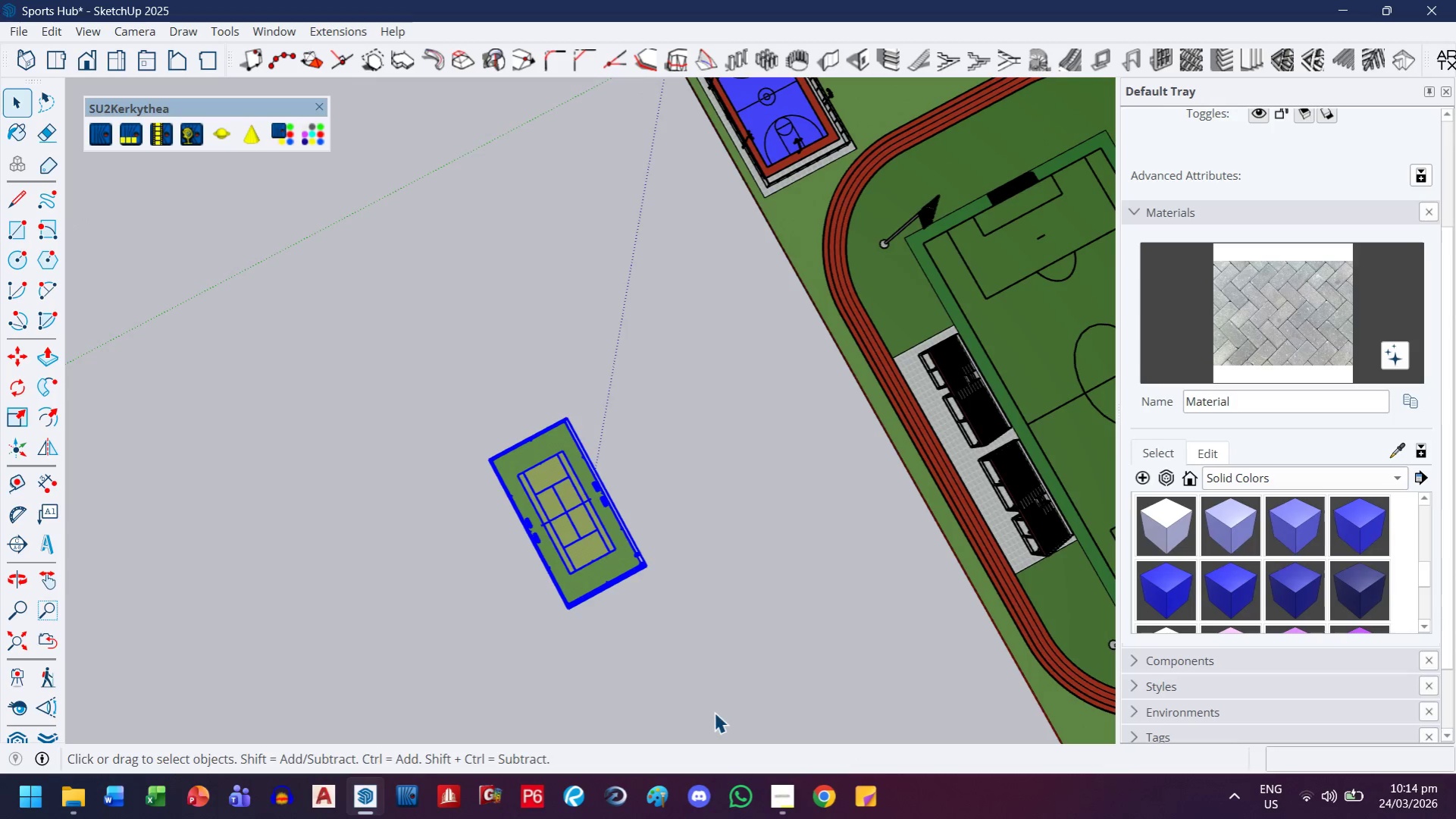 
left_click_drag(start_coordinate=[668, 595], to_coordinate=[660, 603])
 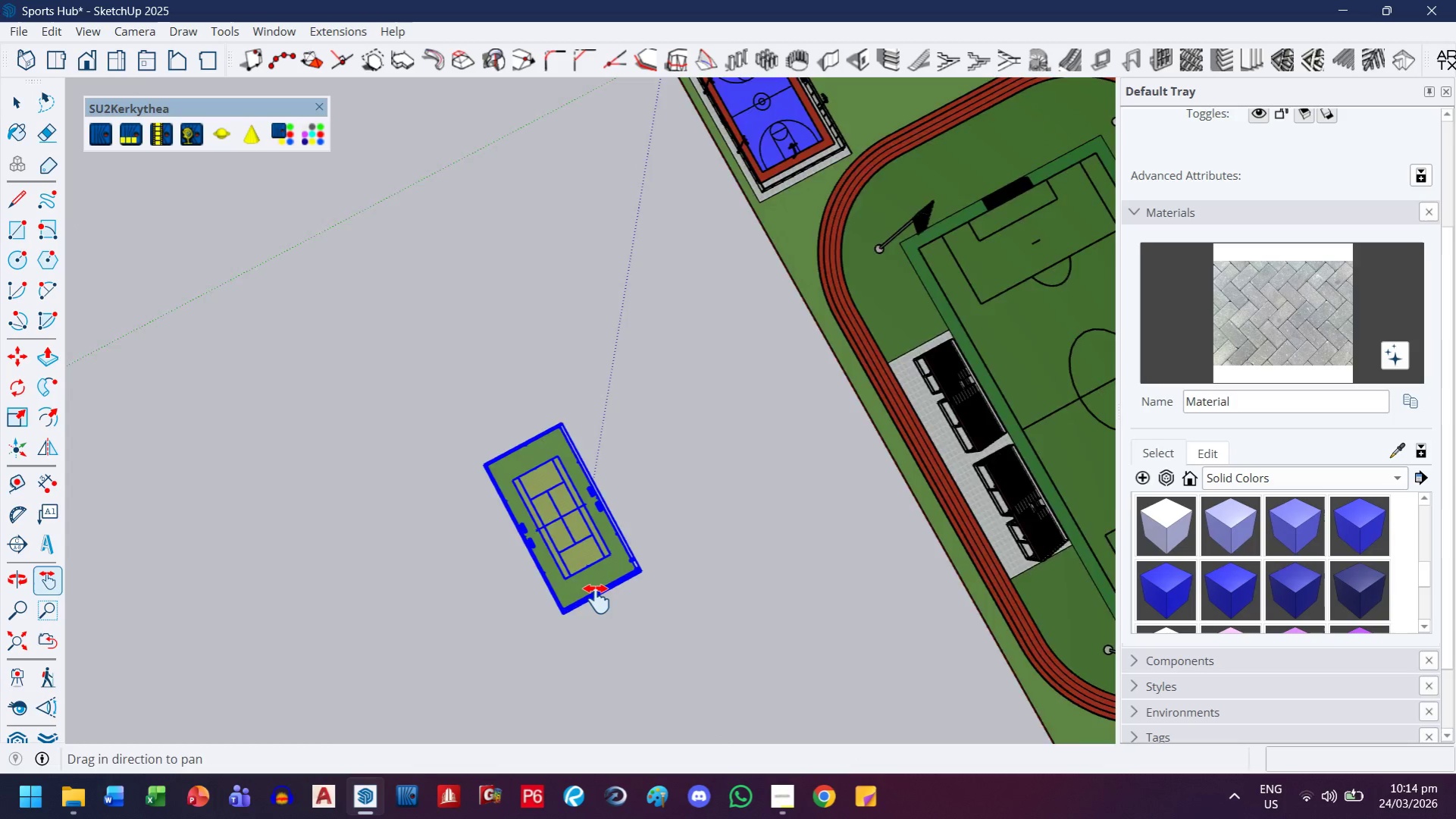 
key(M)
 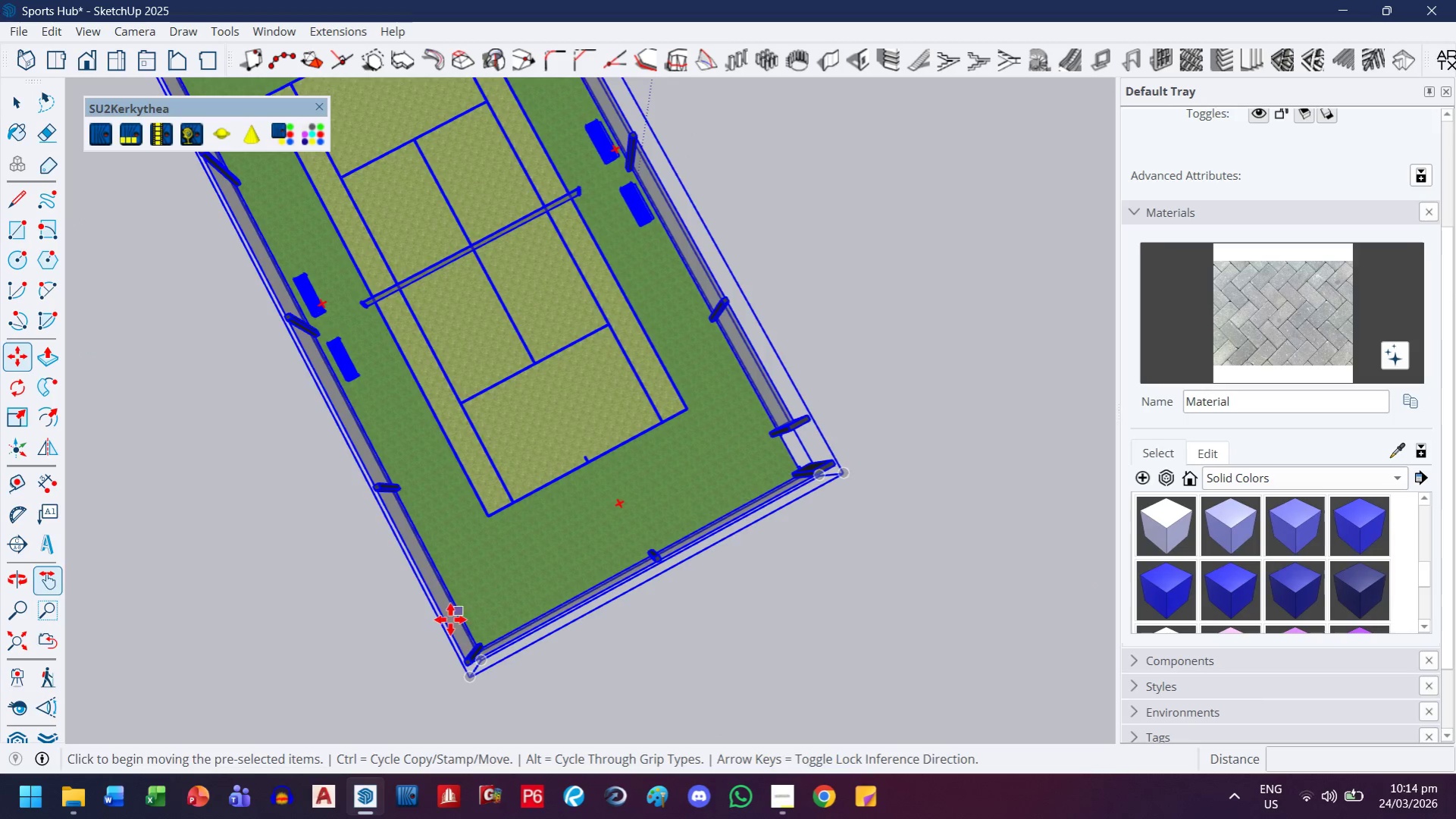 
scroll: coordinate [496, 665], scroll_direction: up, amount: 21.0
 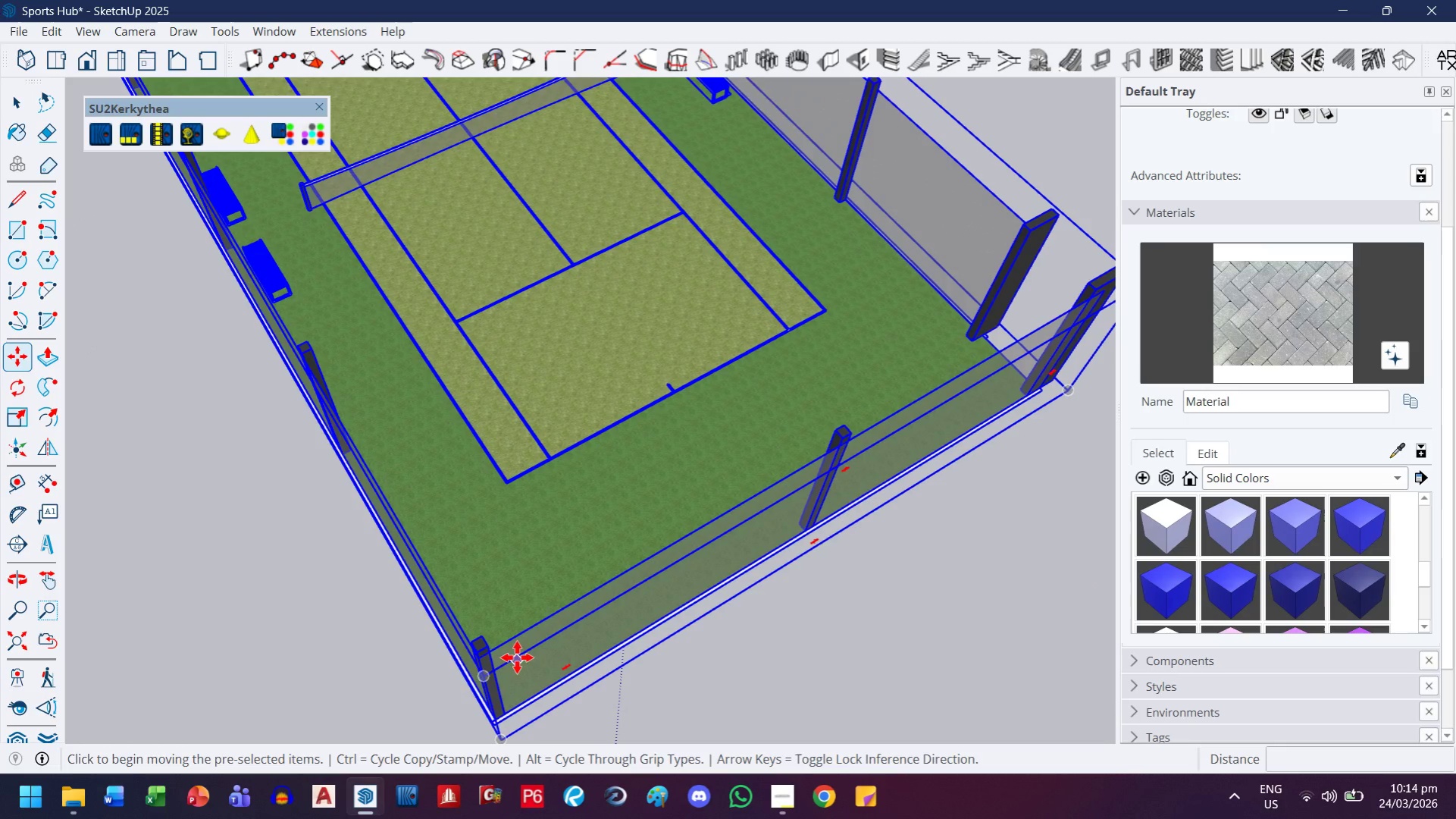 
key(H)
 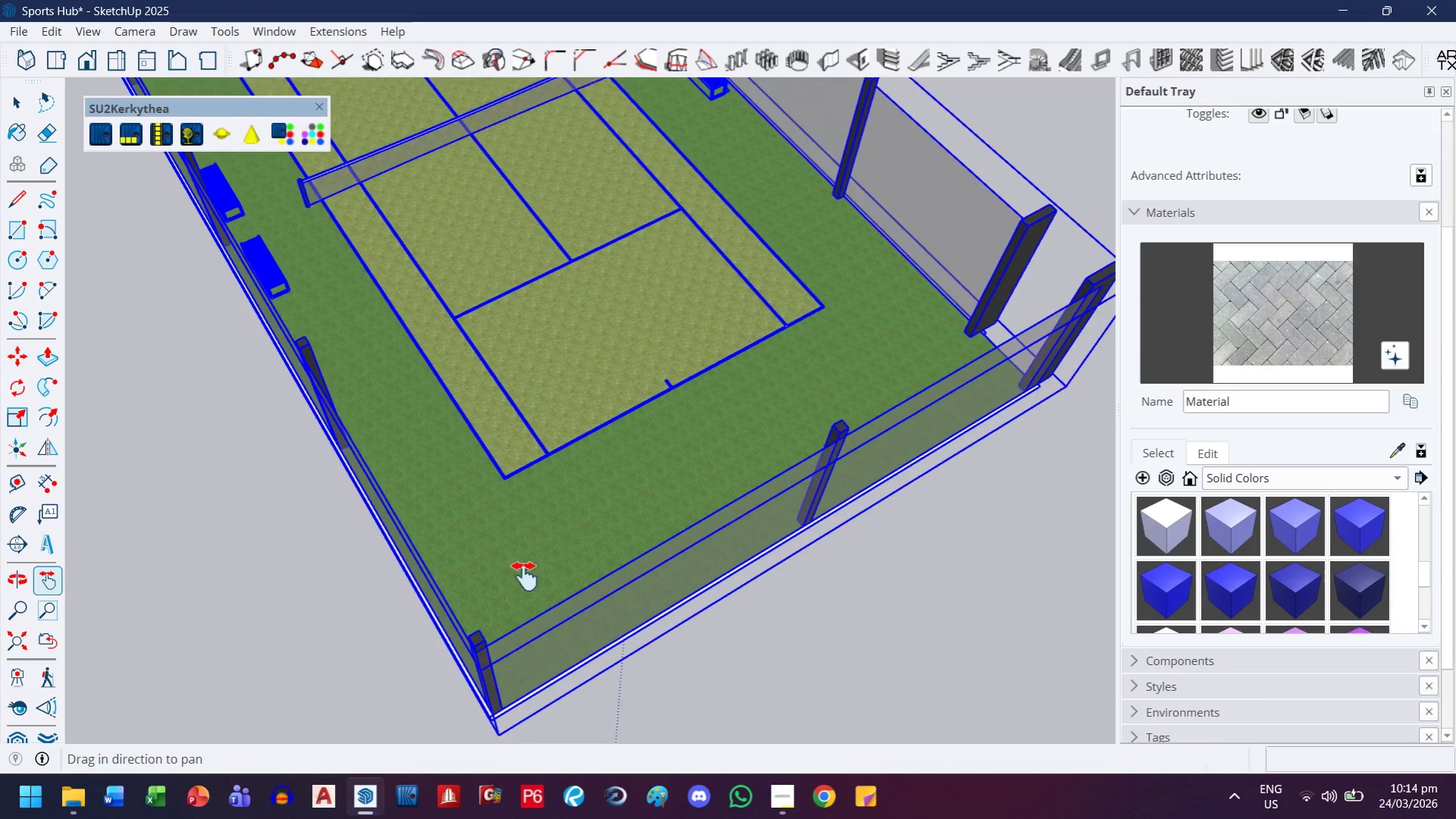 
left_click_drag(start_coordinate=[532, 623], to_coordinate=[521, 479])
 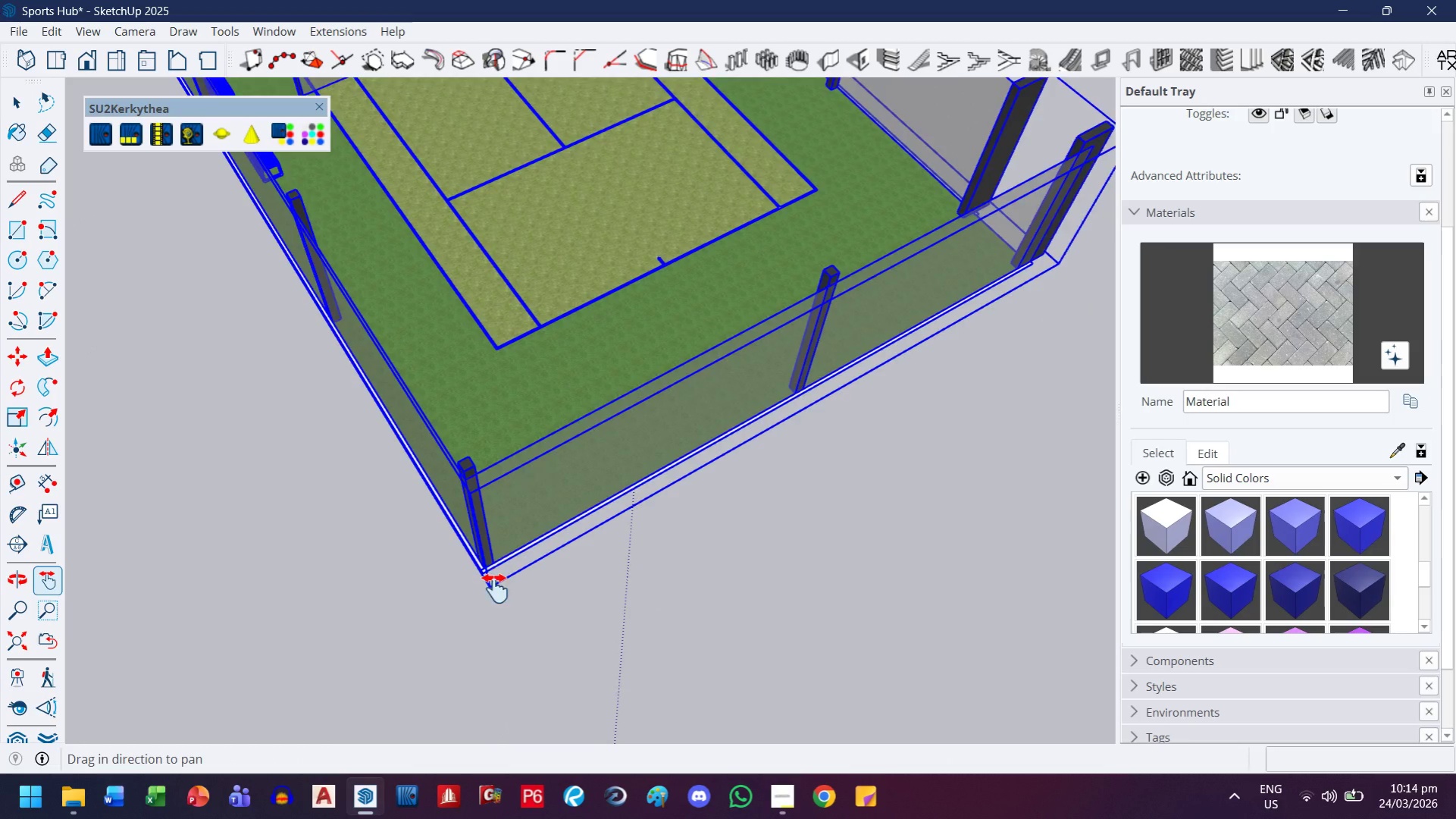 
key(Escape)
 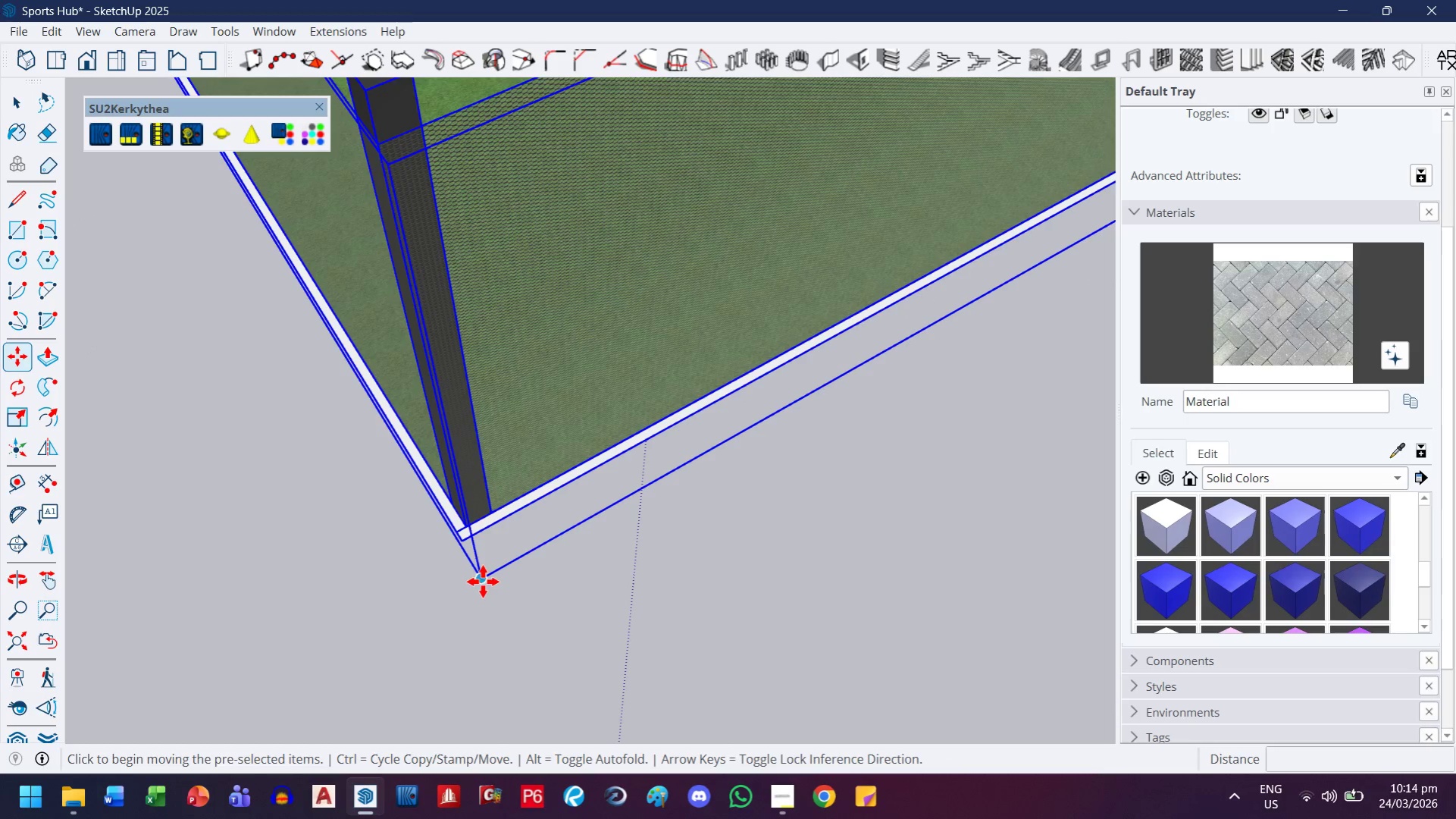 
scroll: coordinate [495, 595], scroll_direction: up, amount: 10.0
 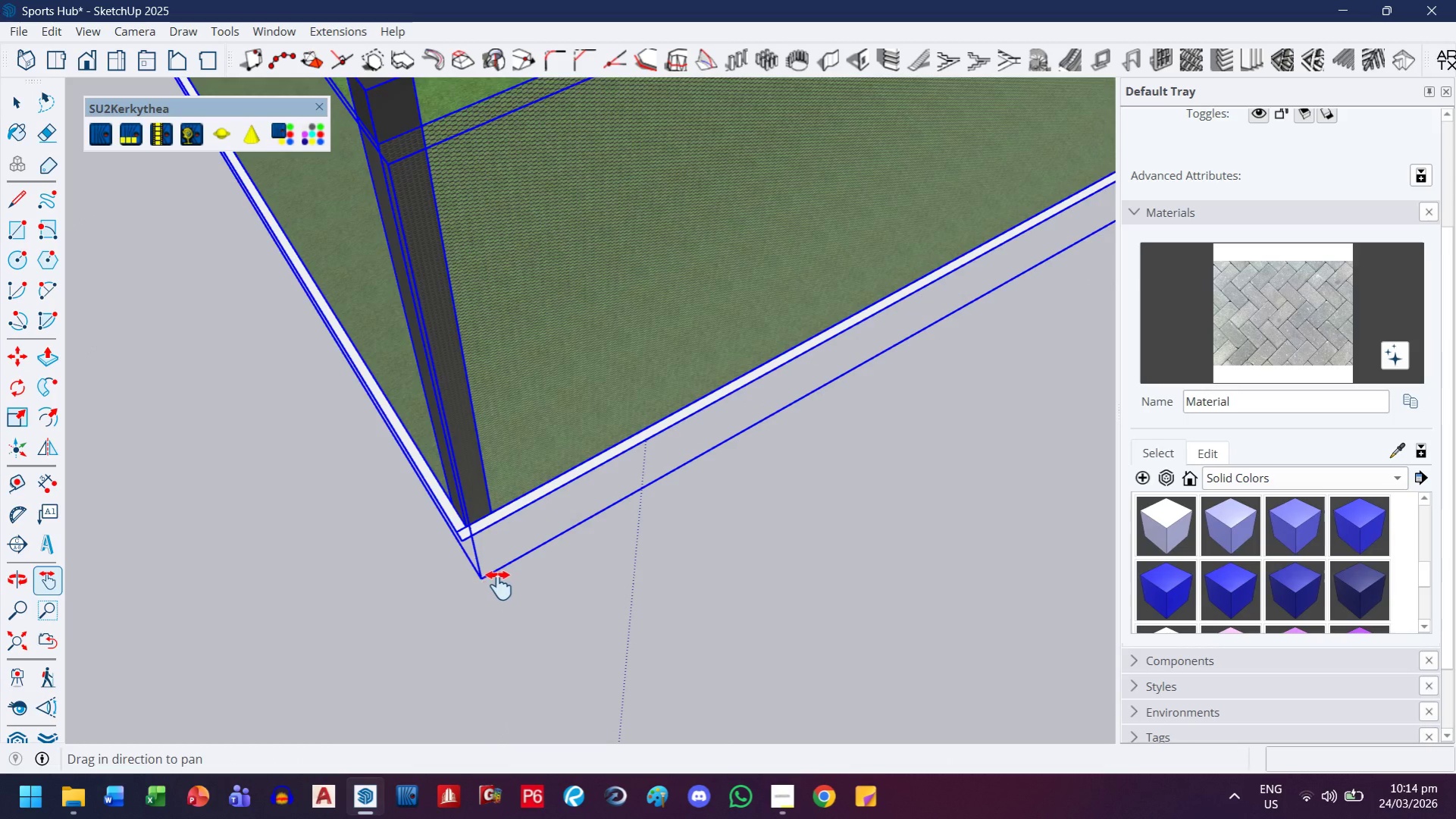 
left_click([483, 582])
 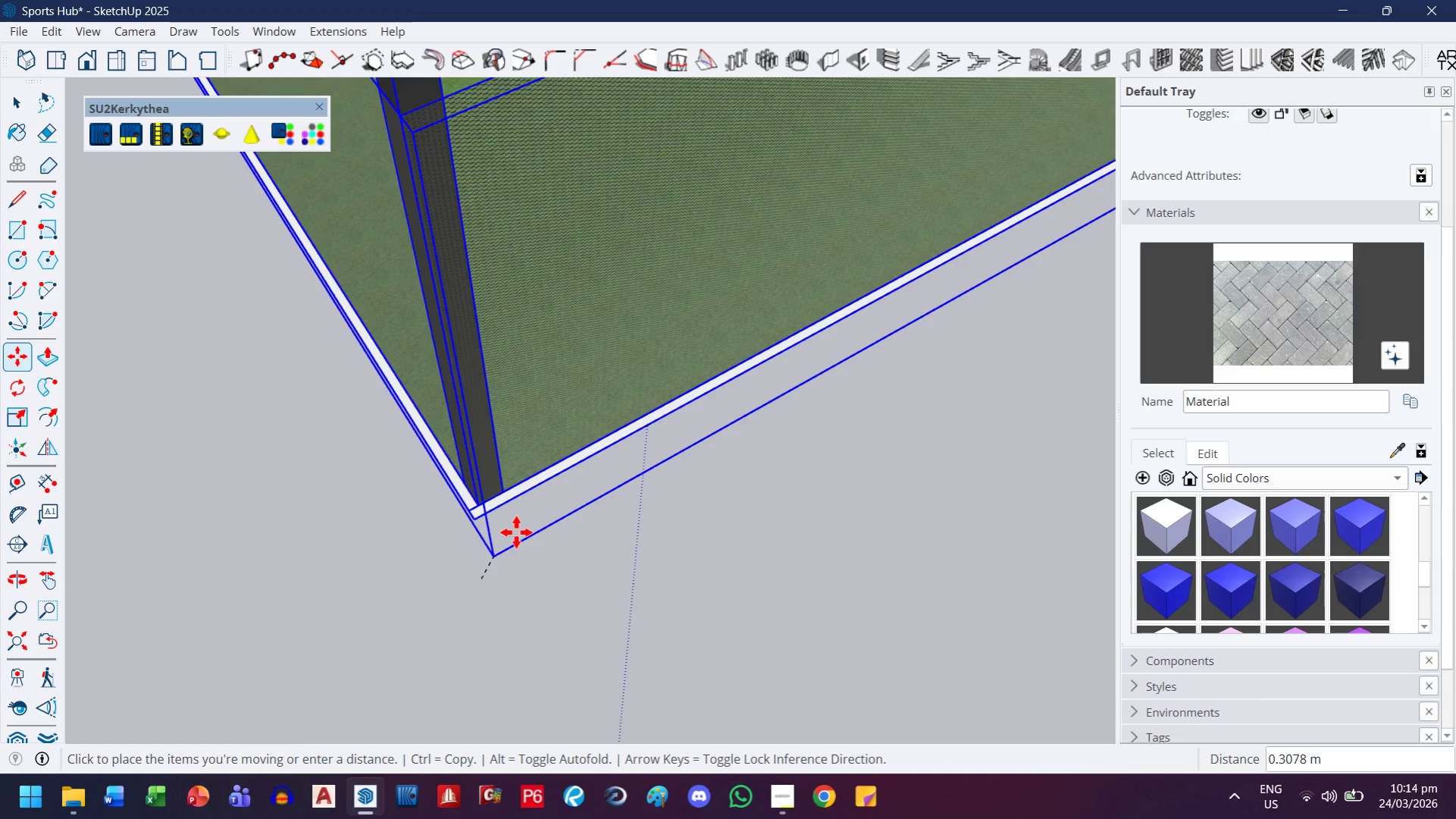 
key(H)
 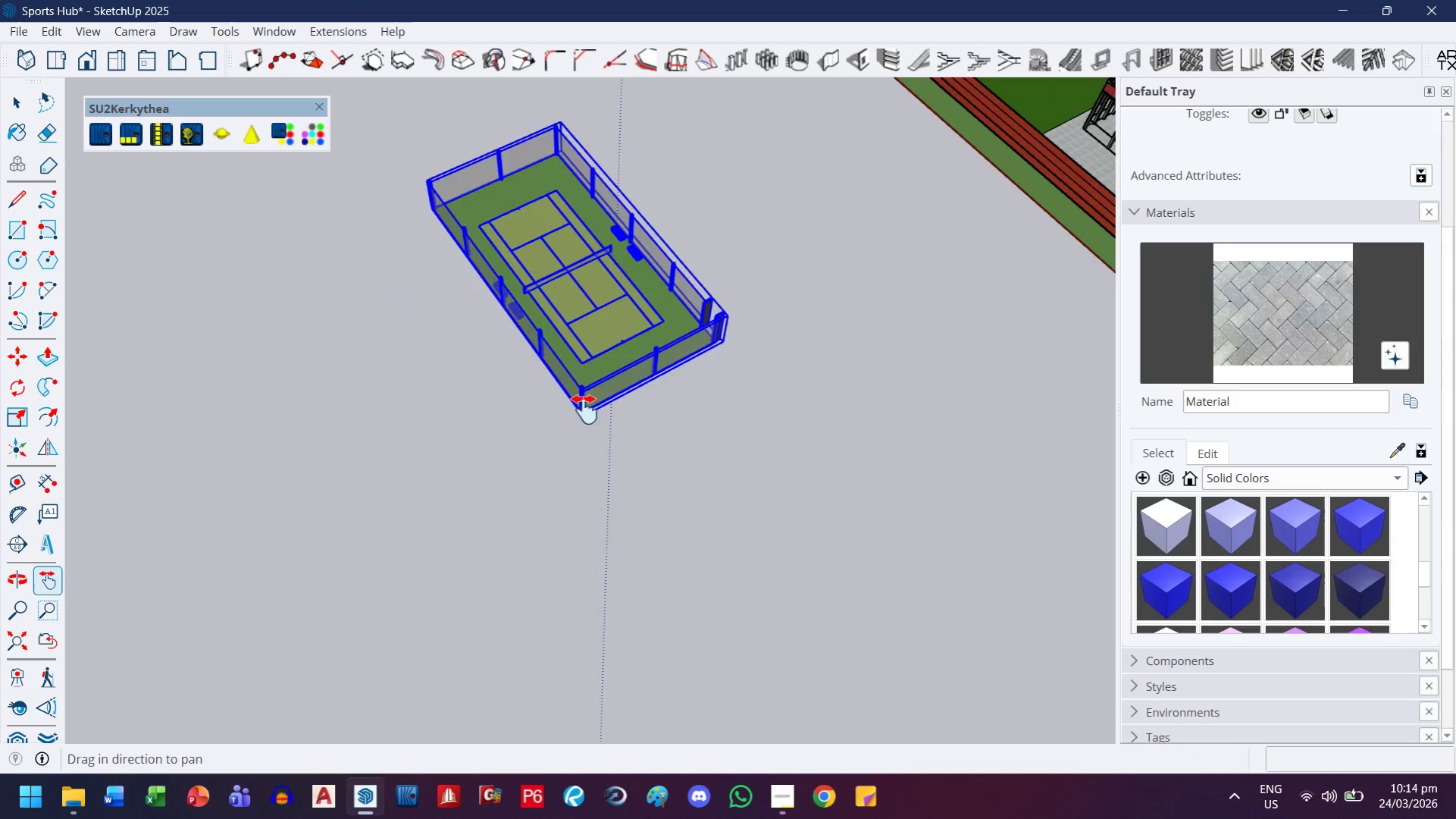 
left_click_drag(start_coordinate=[584, 410], to_coordinate=[514, 818])
 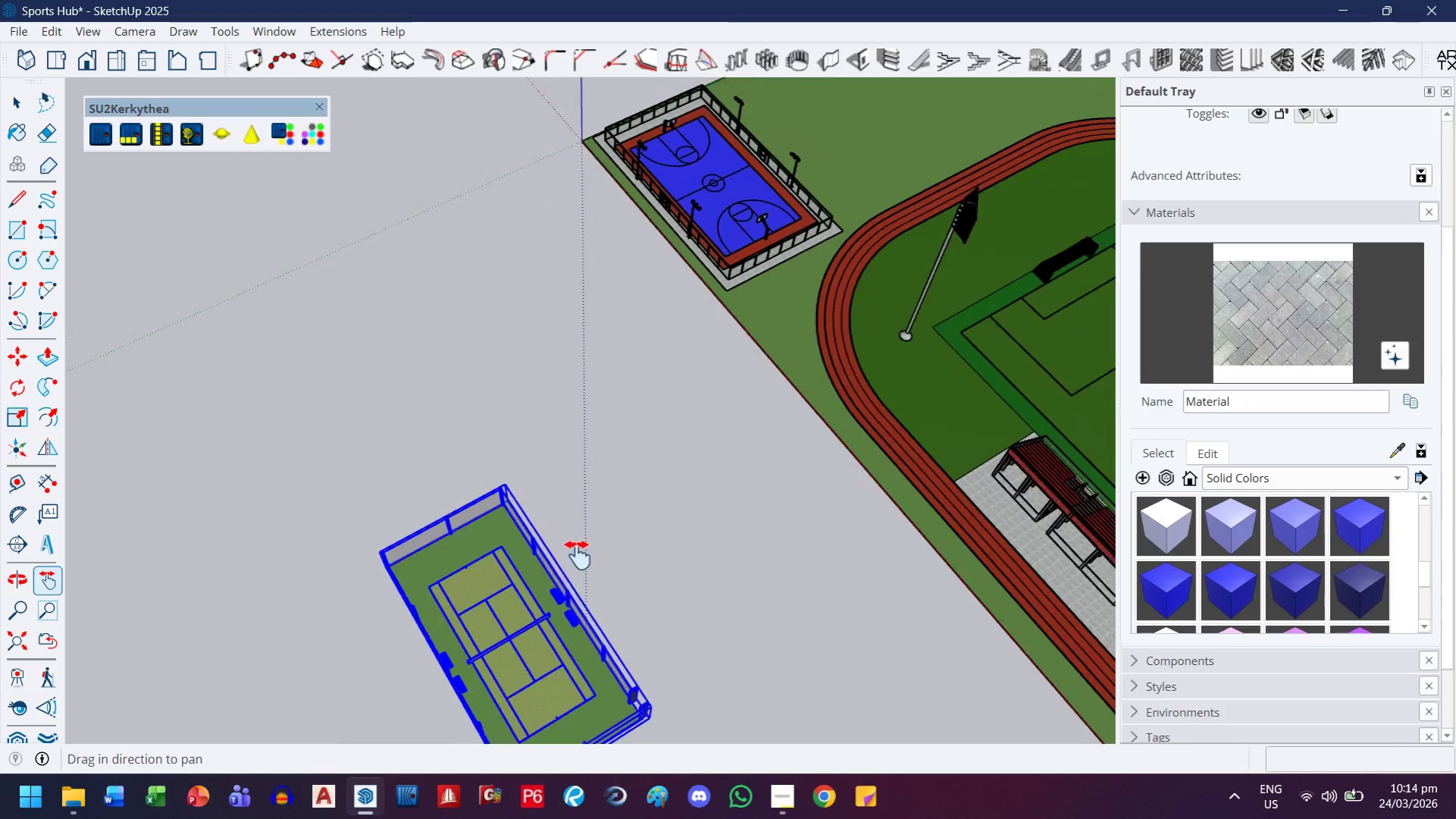 
scroll: coordinate [515, 535], scroll_direction: down, amount: 32.0
 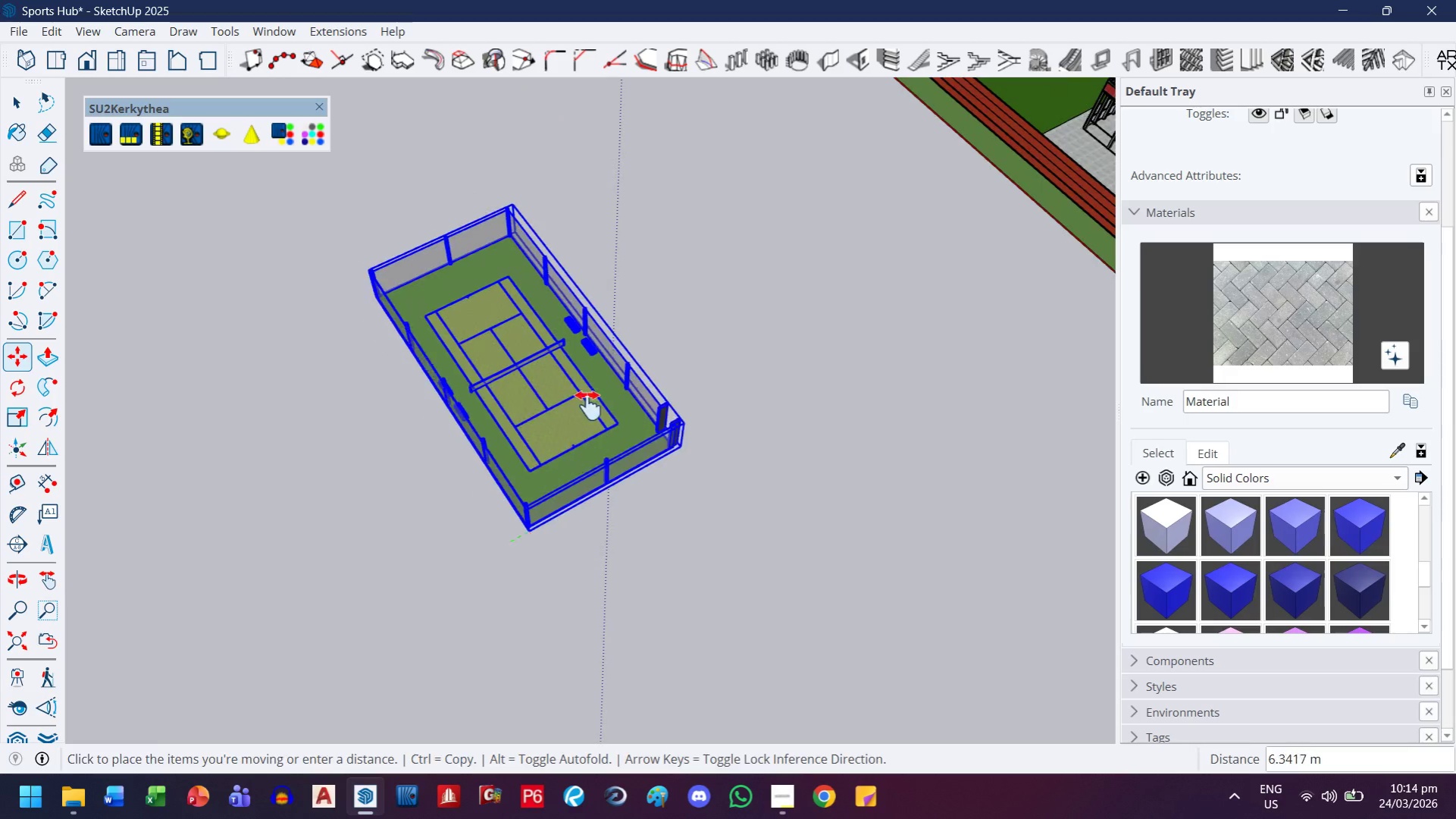 
left_click_drag(start_coordinate=[742, 482], to_coordinate=[499, 212])
 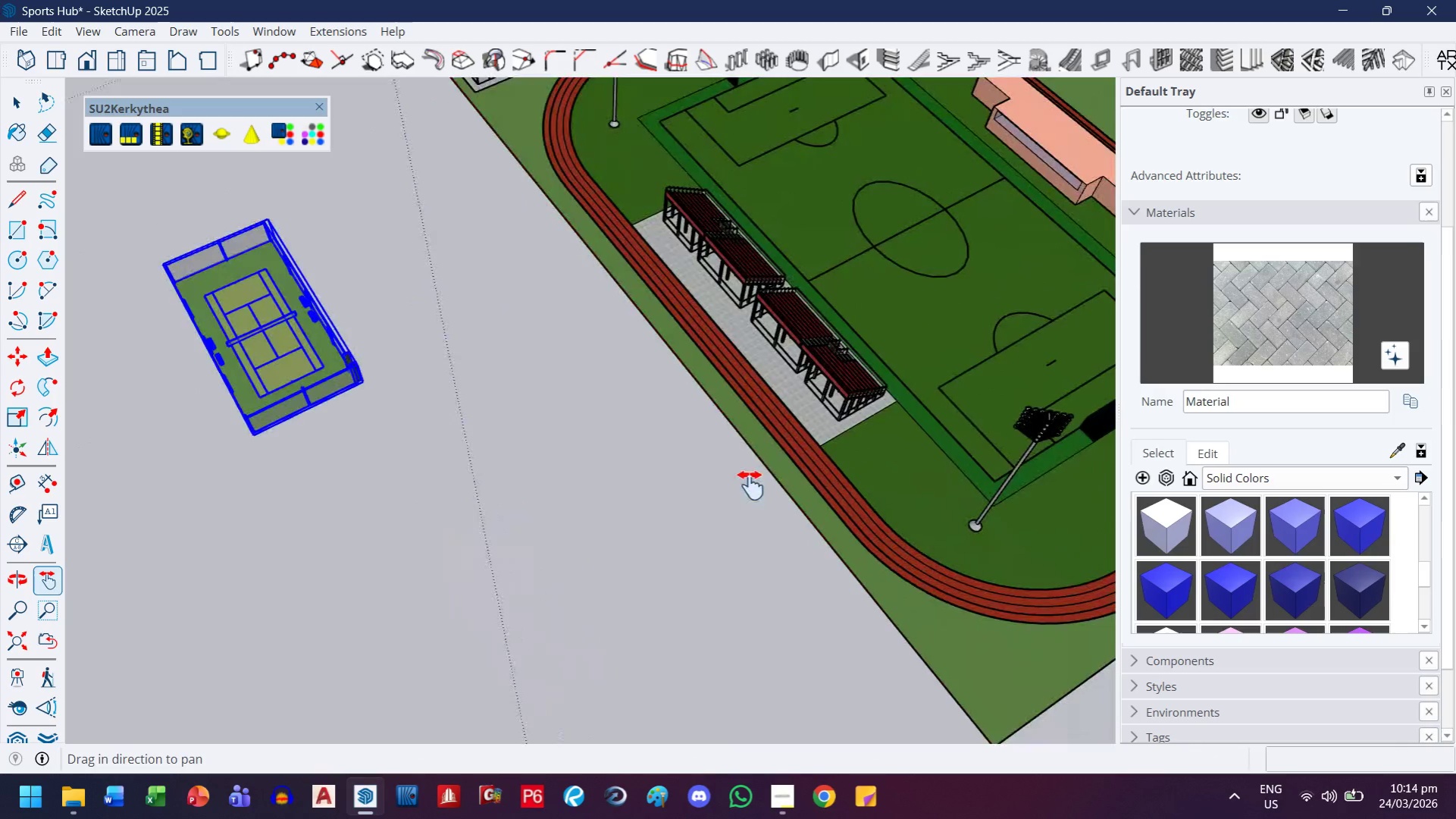 
scroll: coordinate [578, 555], scroll_direction: down, amount: 4.0
 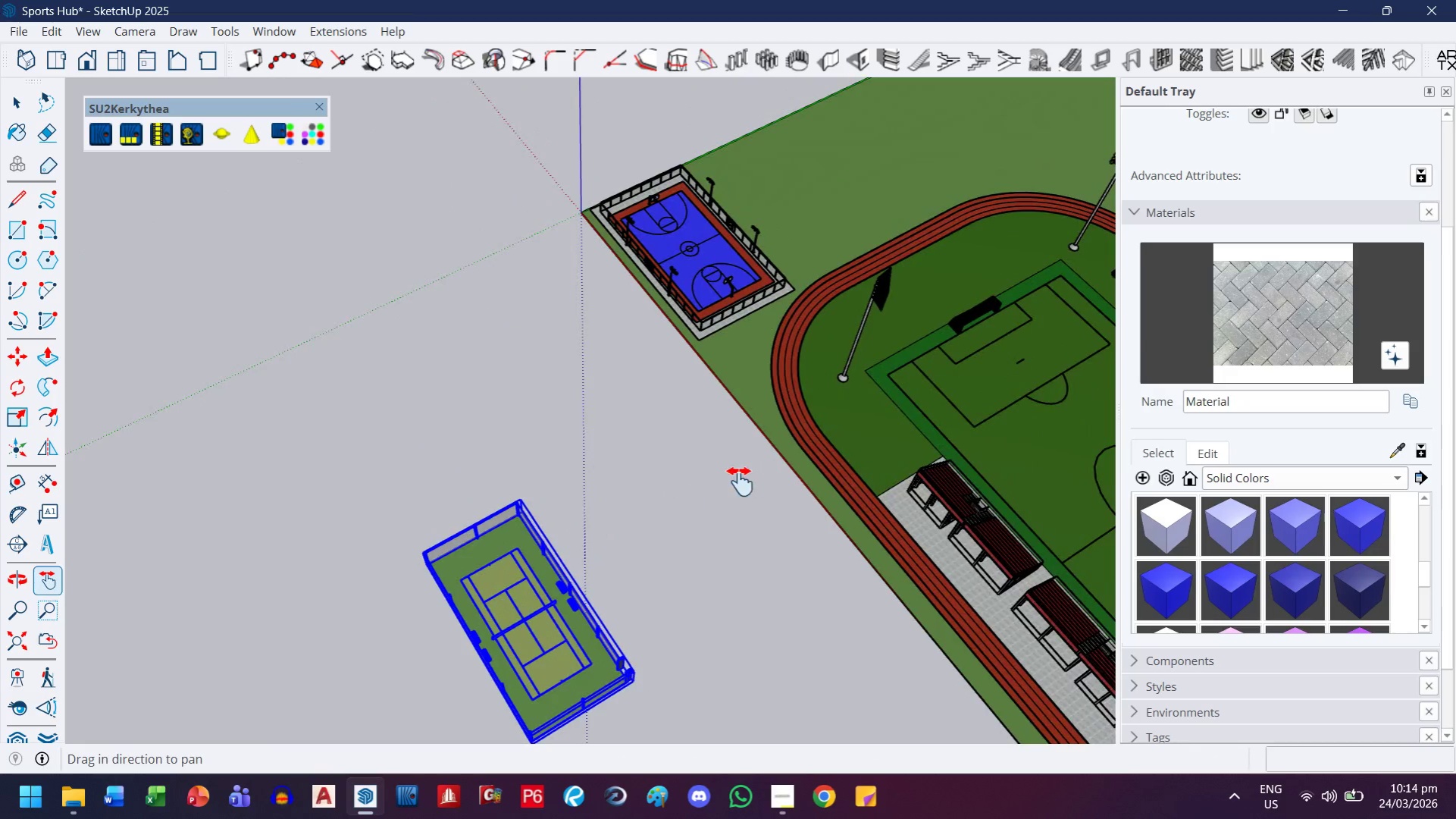 
left_click_drag(start_coordinate=[750, 485], to_coordinate=[331, 285])
 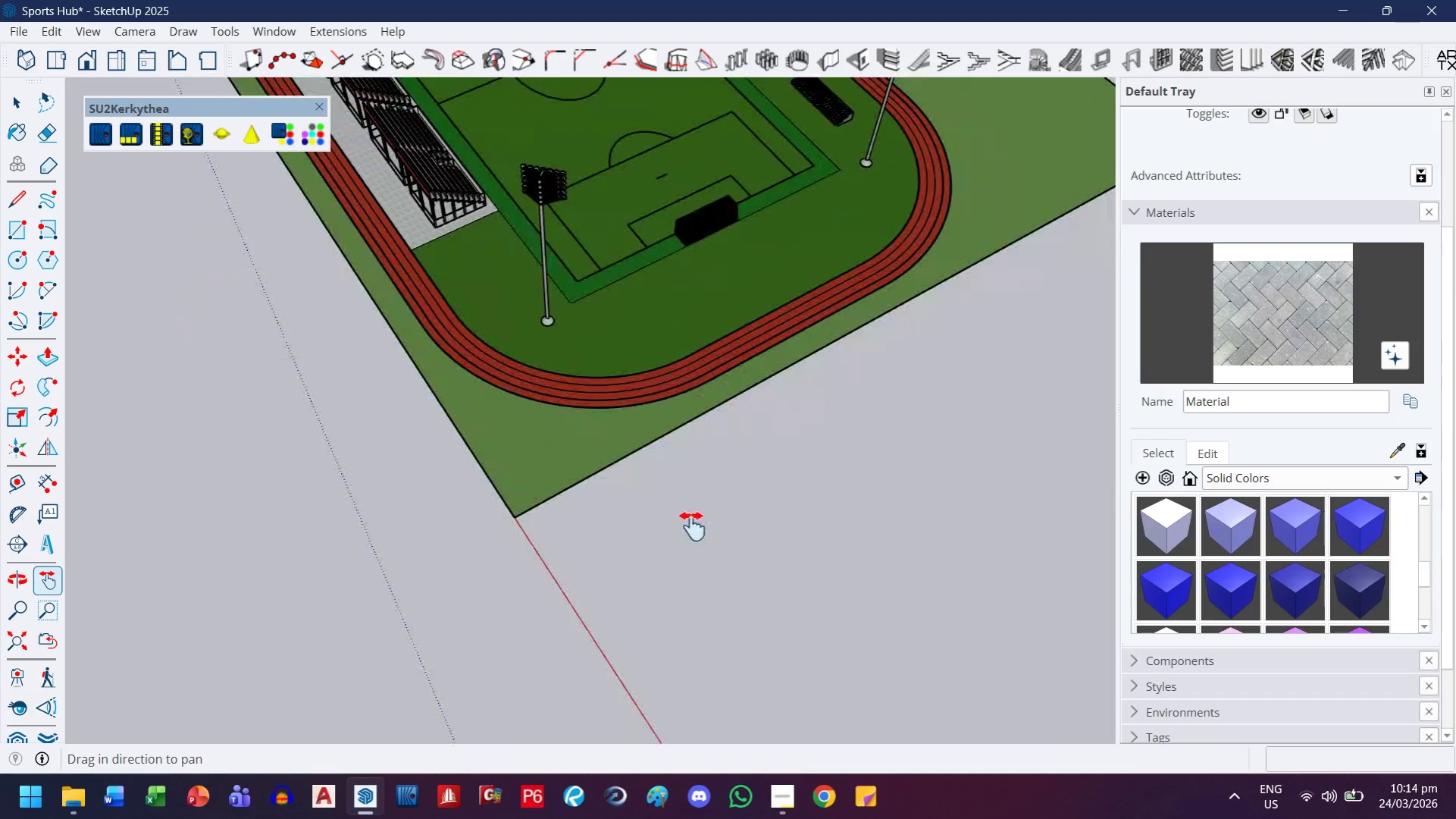 
left_click_drag(start_coordinate=[692, 526], to_coordinate=[166, 193])
 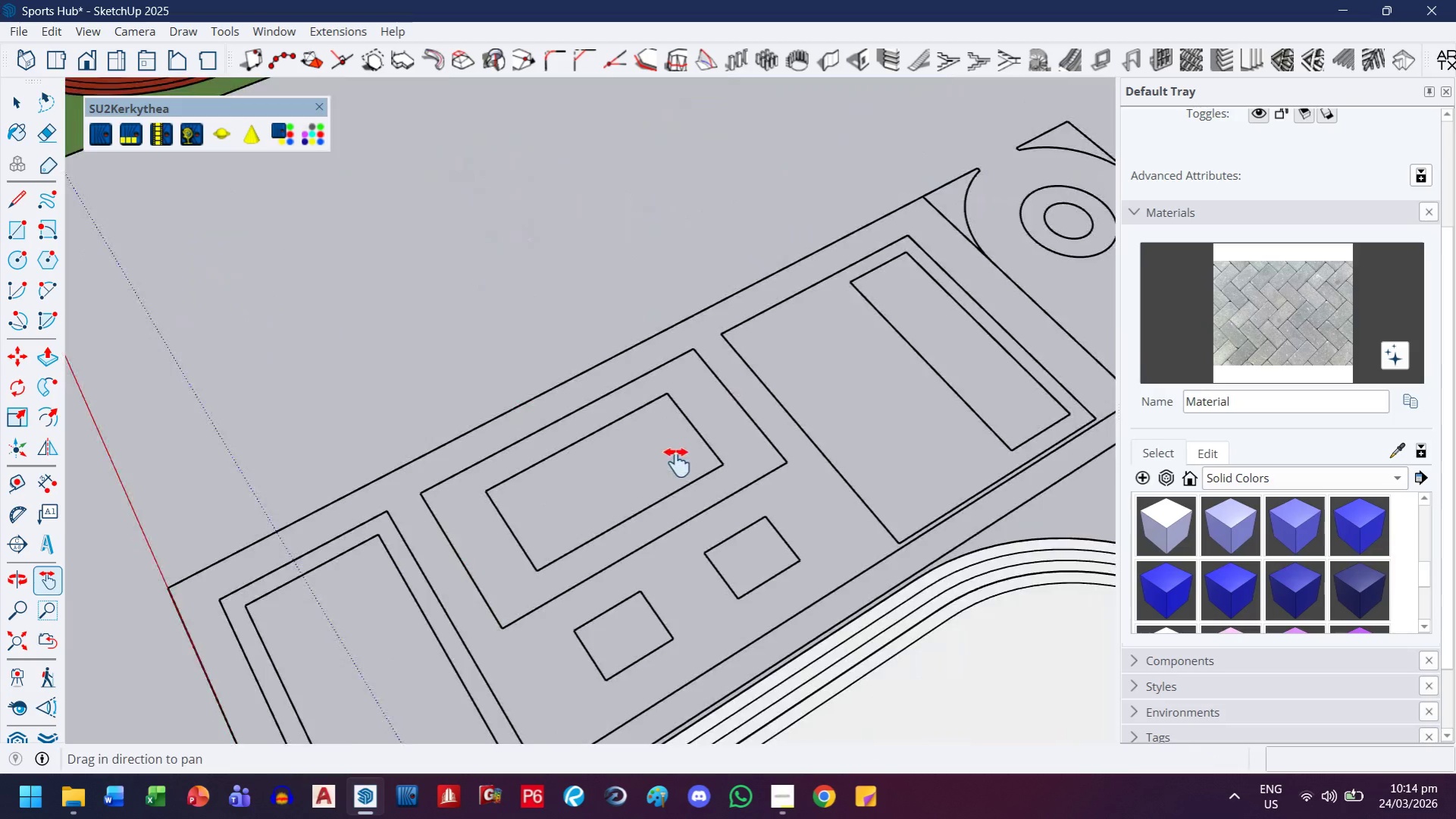 
scroll: coordinate [672, 472], scroll_direction: down, amount: 5.0
 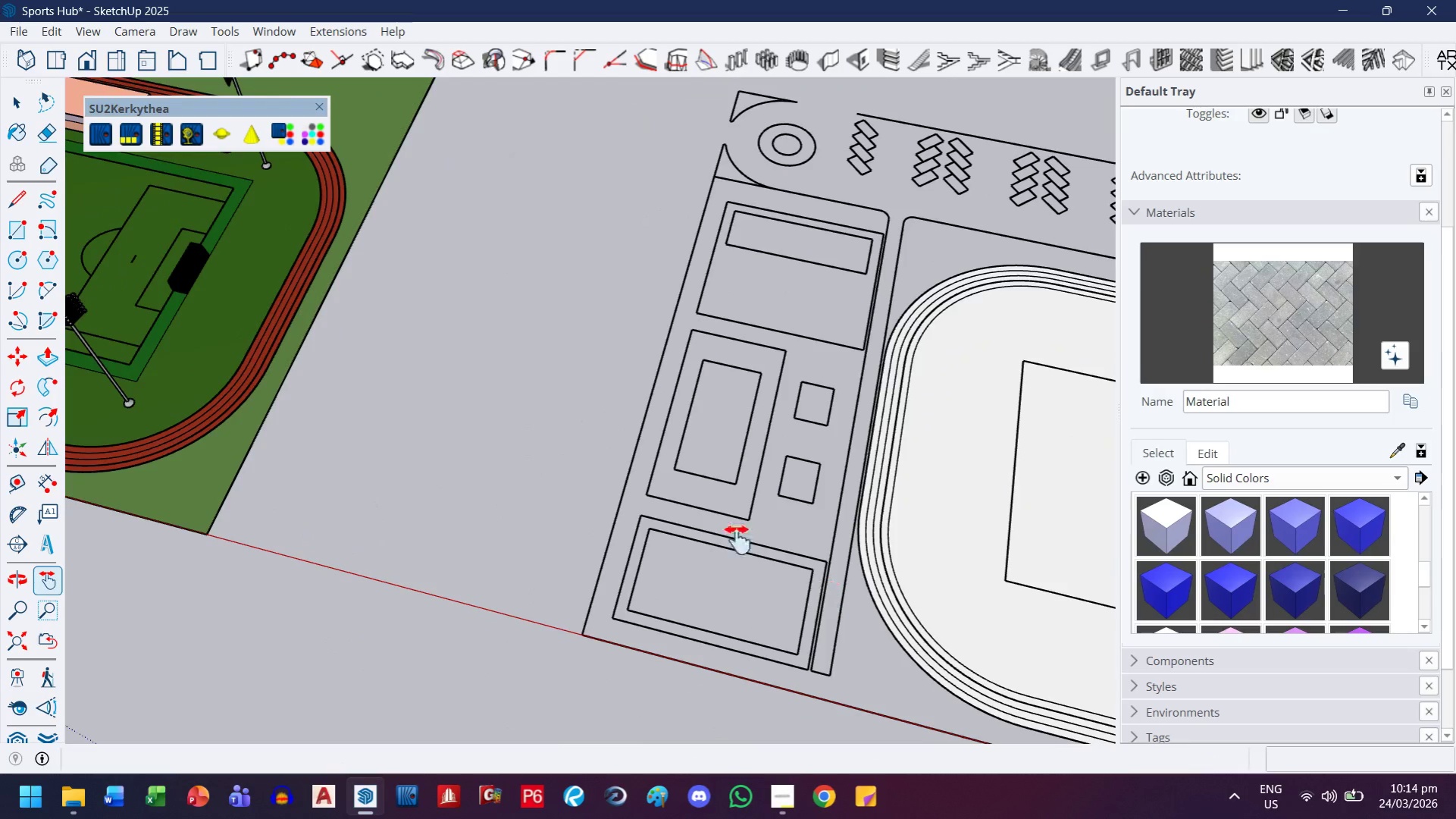 
key(Escape)
 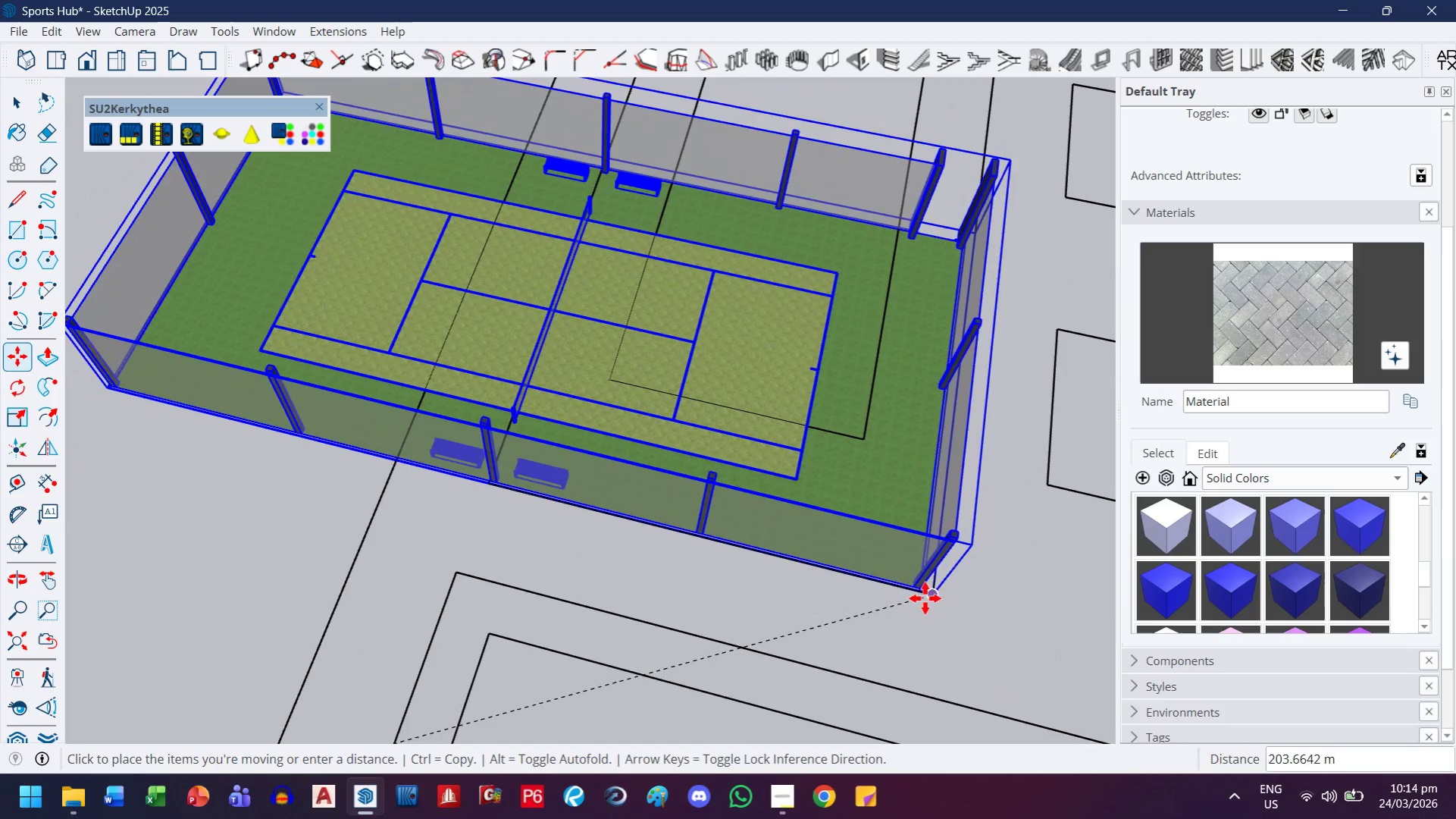 
scroll: coordinate [680, 484], scroll_direction: up, amount: 15.0
 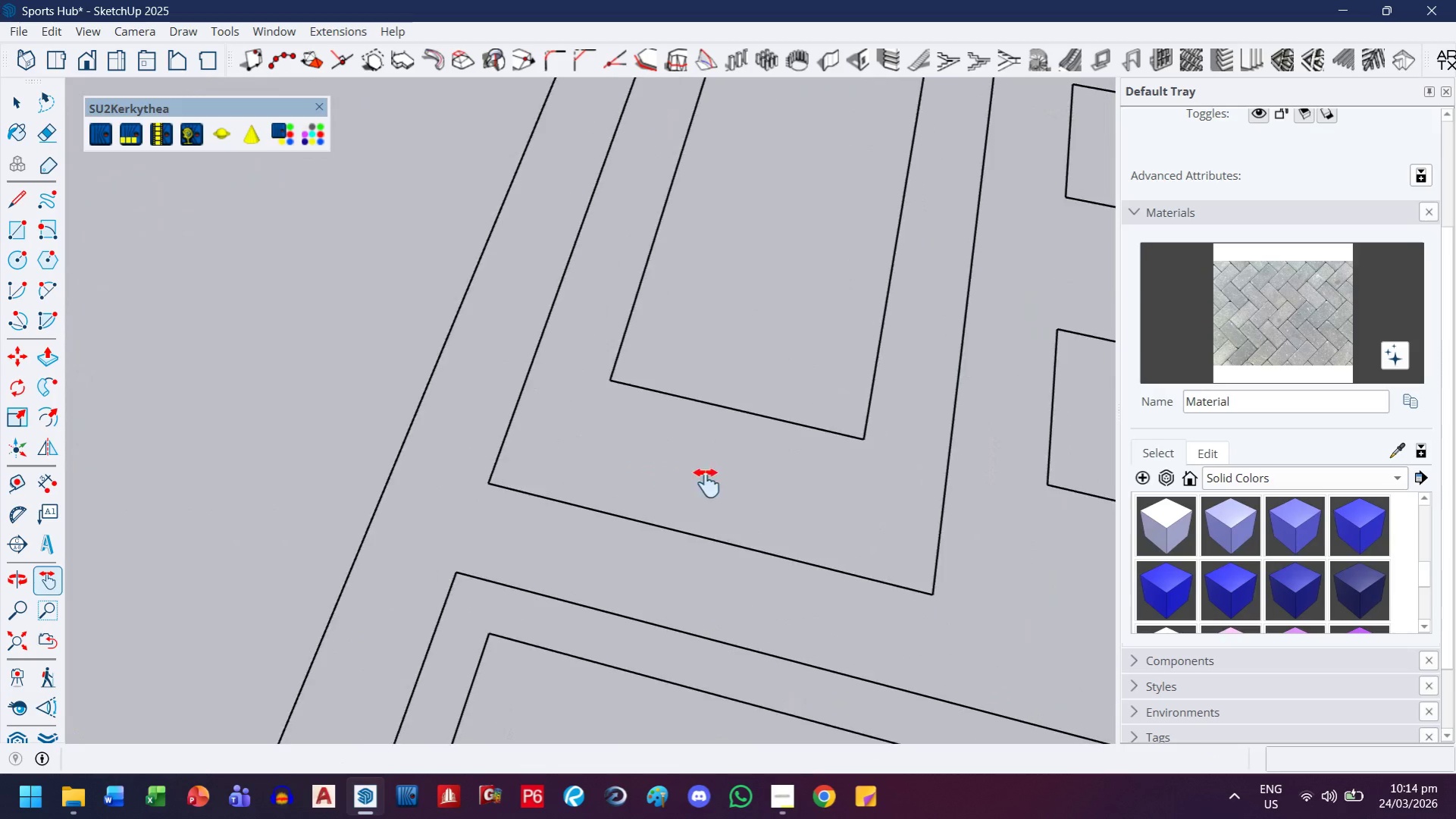 
left_click([932, 599])
 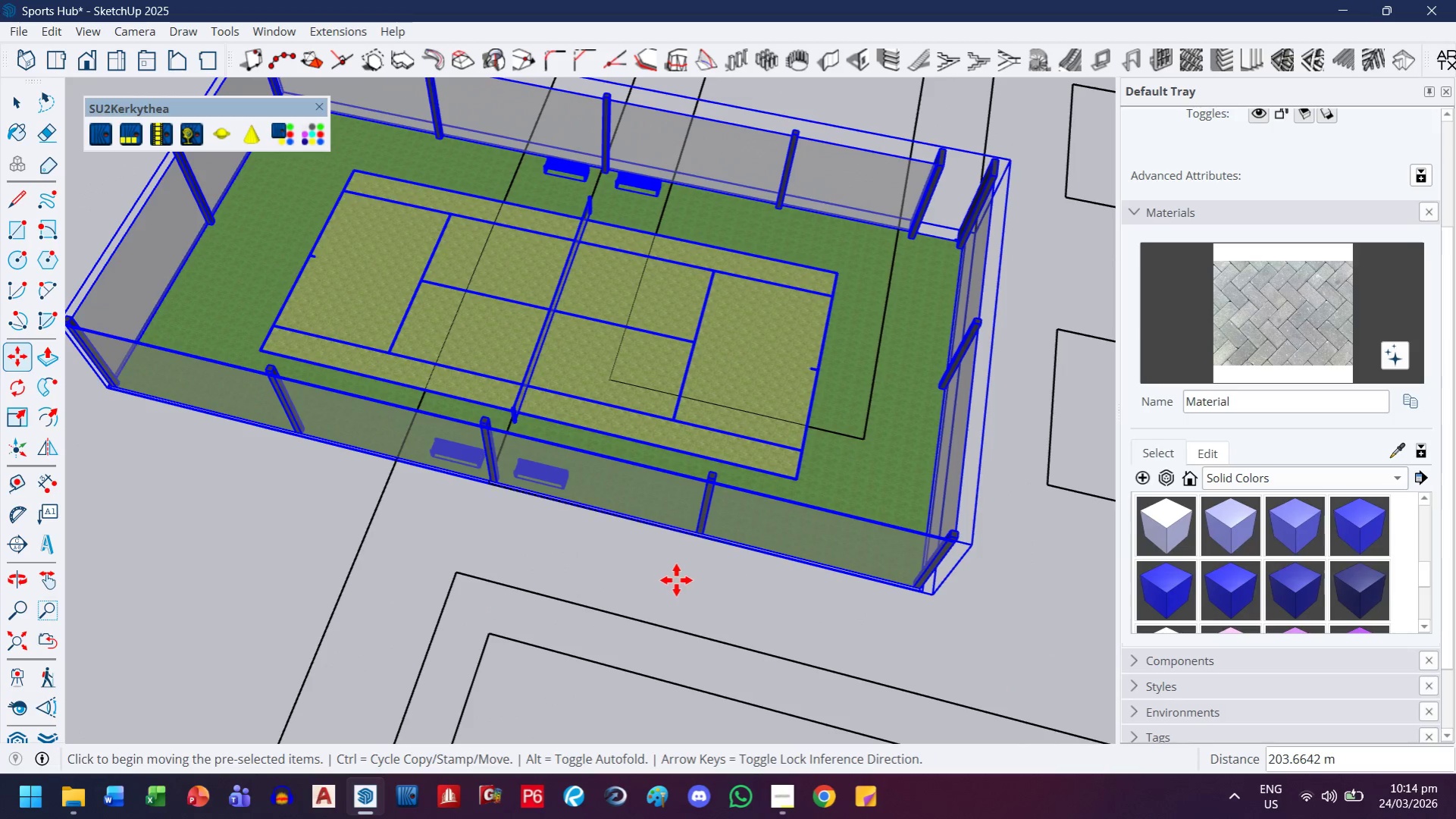 
scroll: coordinate [643, 559], scroll_direction: up, amount: 1.0
 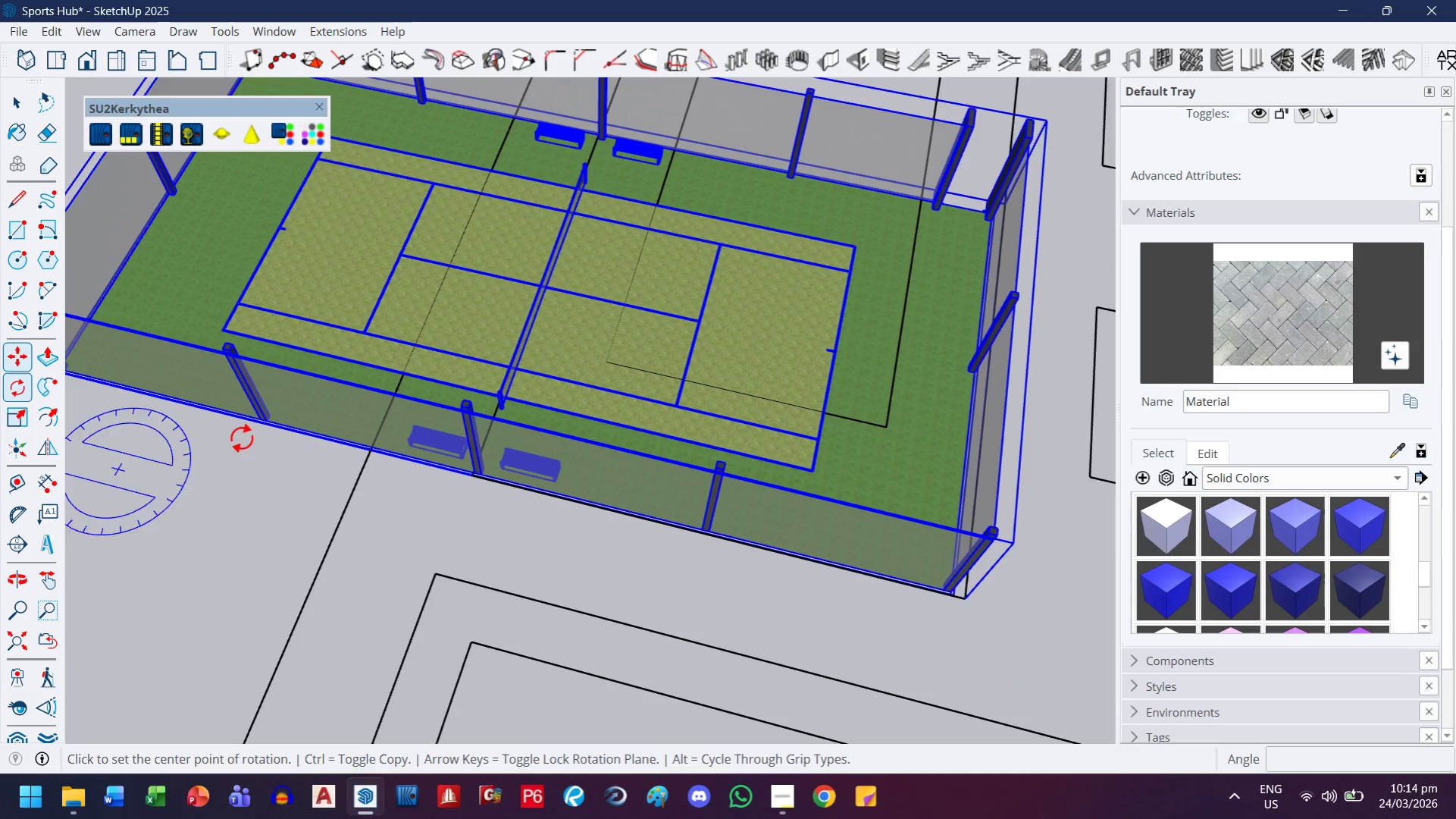 
left_click([586, 584])
 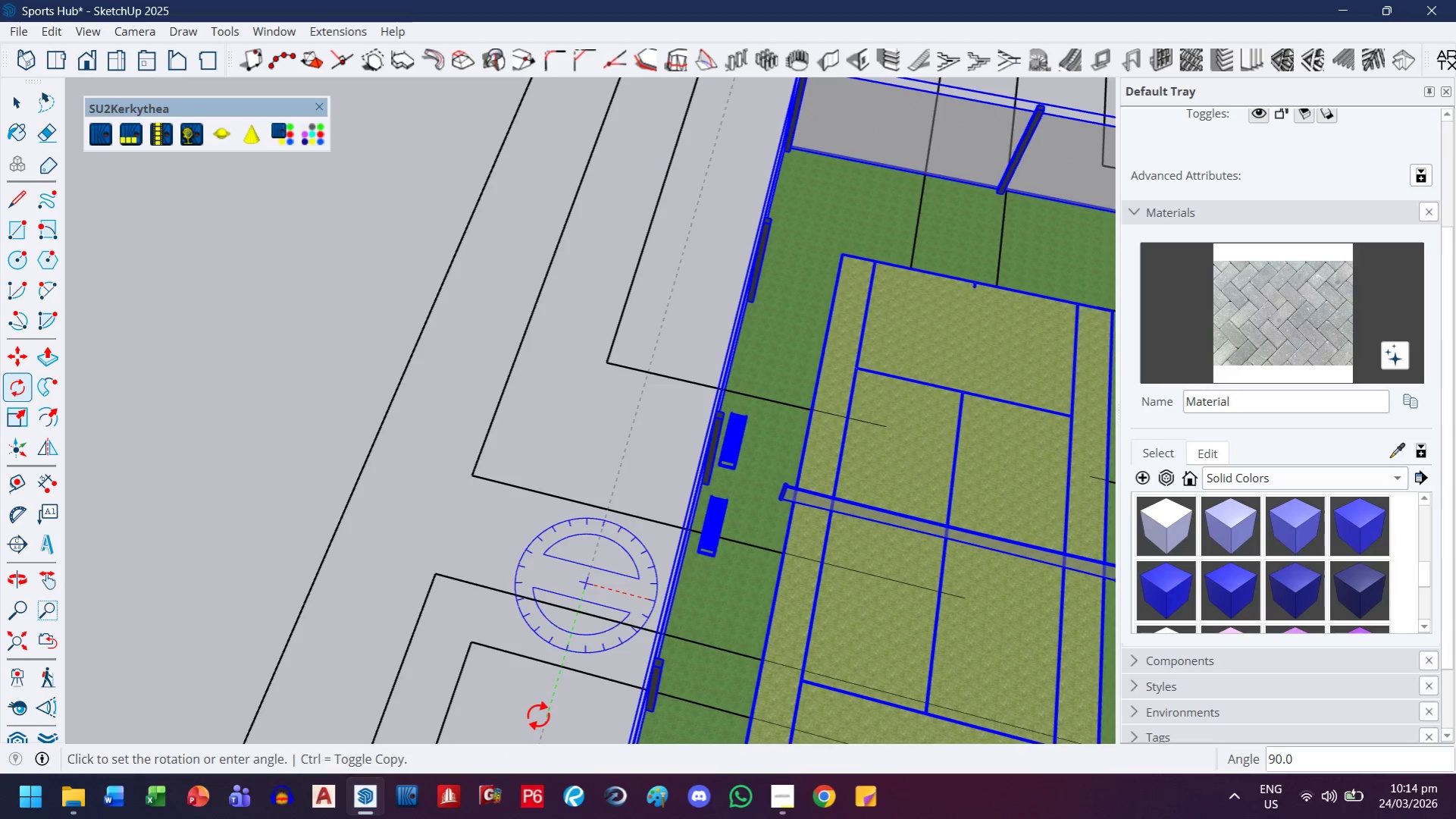 
key(H)
 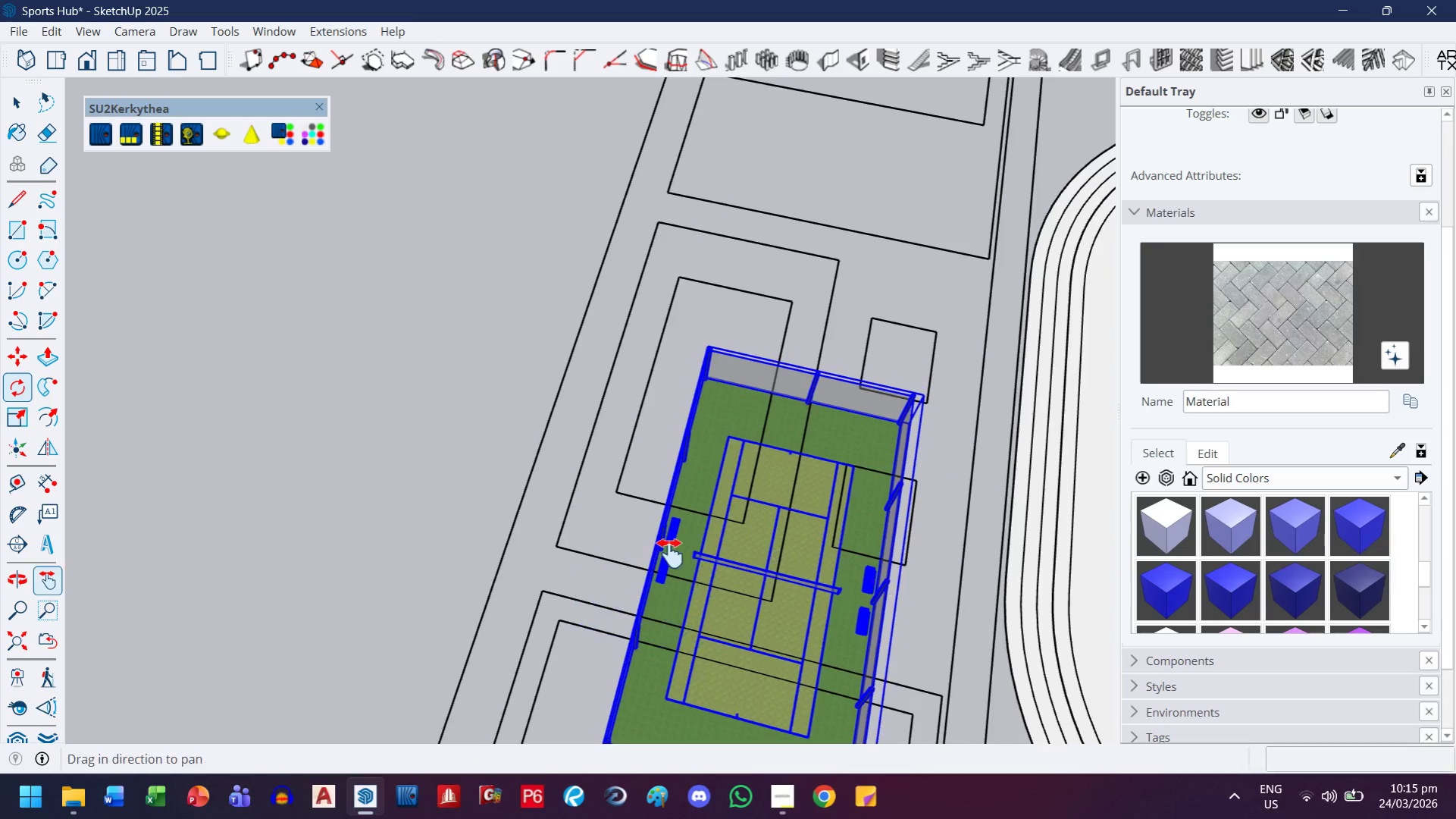 
left_click_drag(start_coordinate=[676, 585], to_coordinate=[668, 328])
 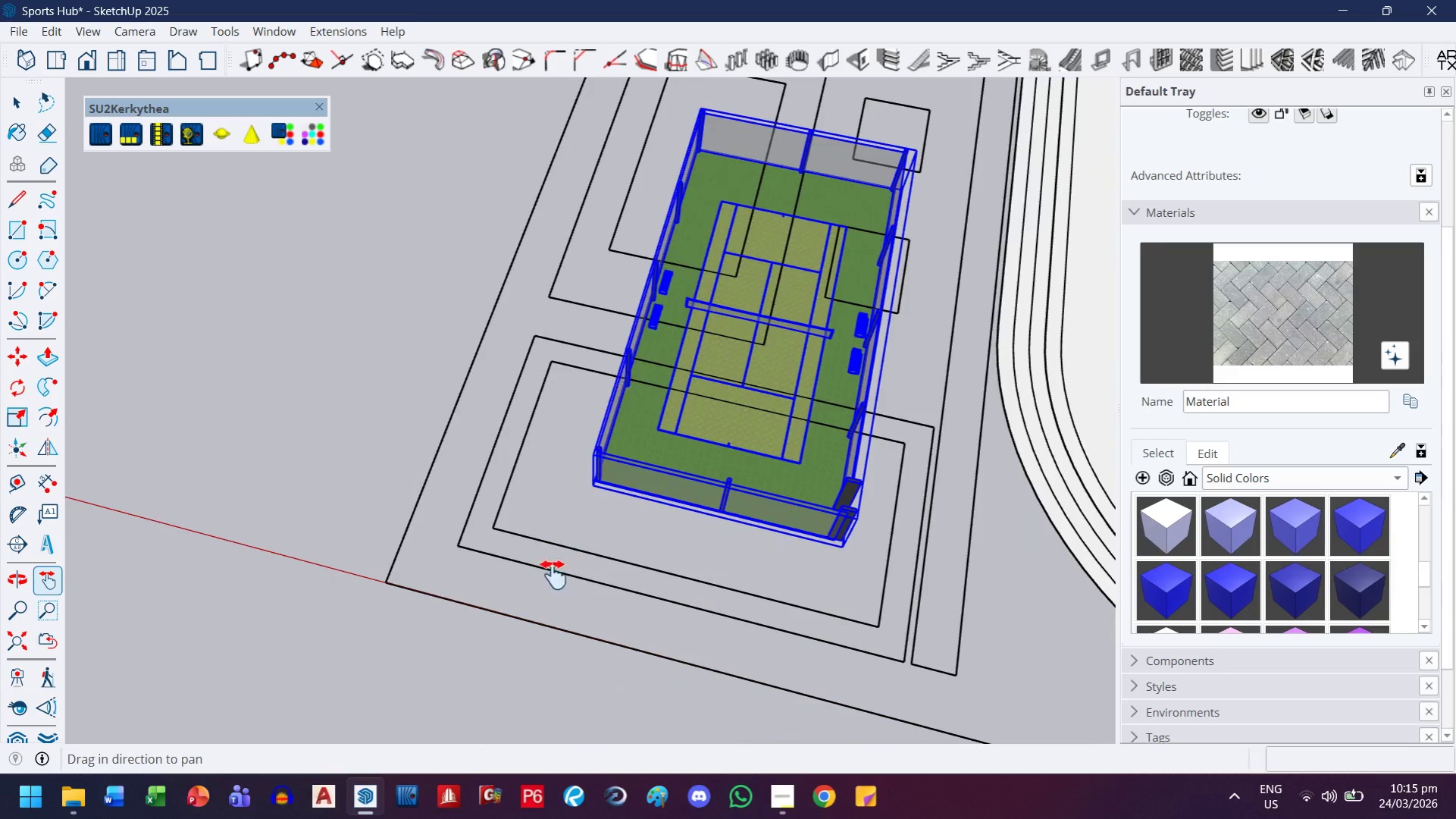 
scroll: coordinate [632, 595], scroll_direction: down, amount: 10.0
 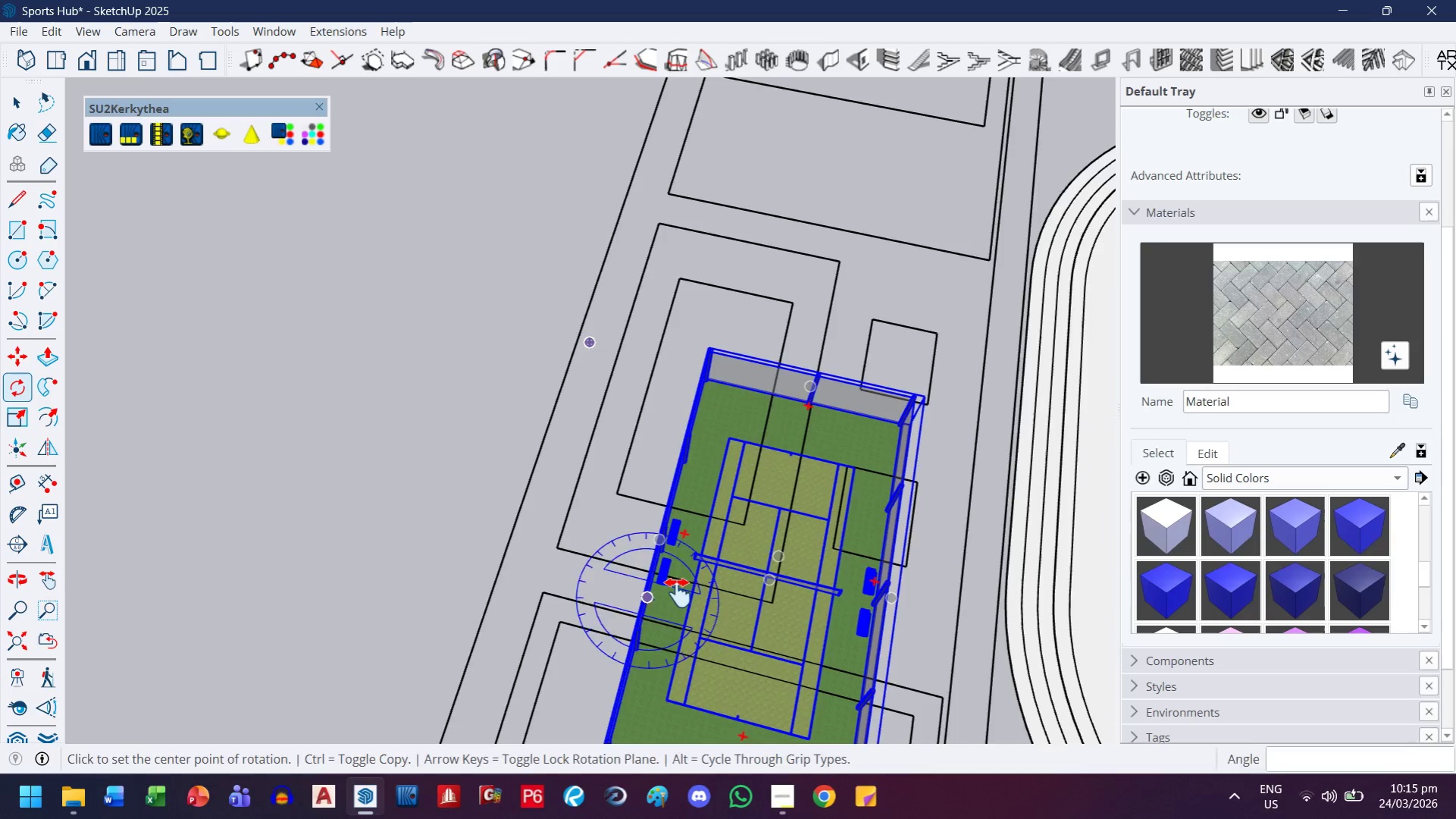 
key(M)
 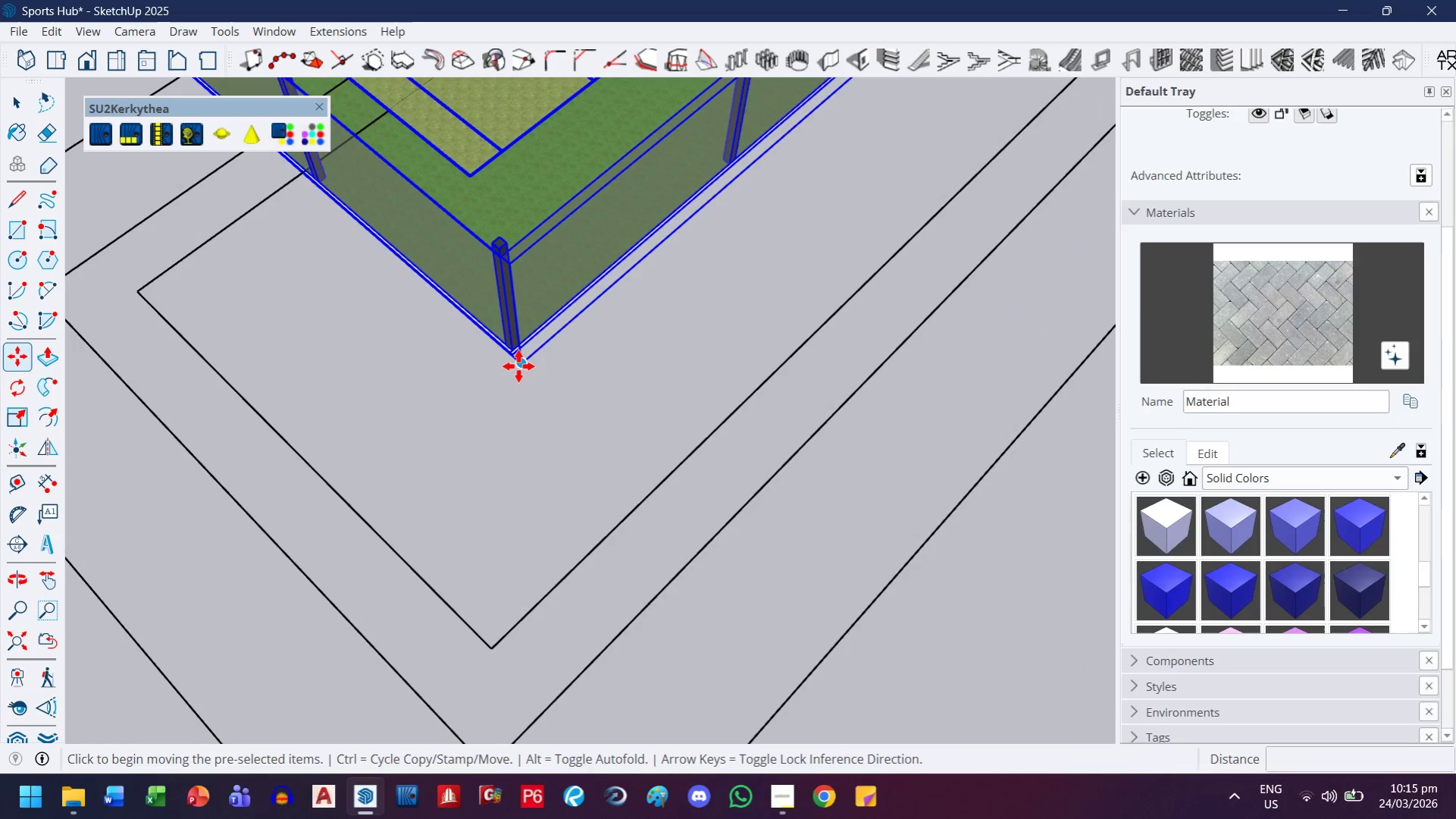 
scroll: coordinate [520, 360], scroll_direction: up, amount: 20.0
 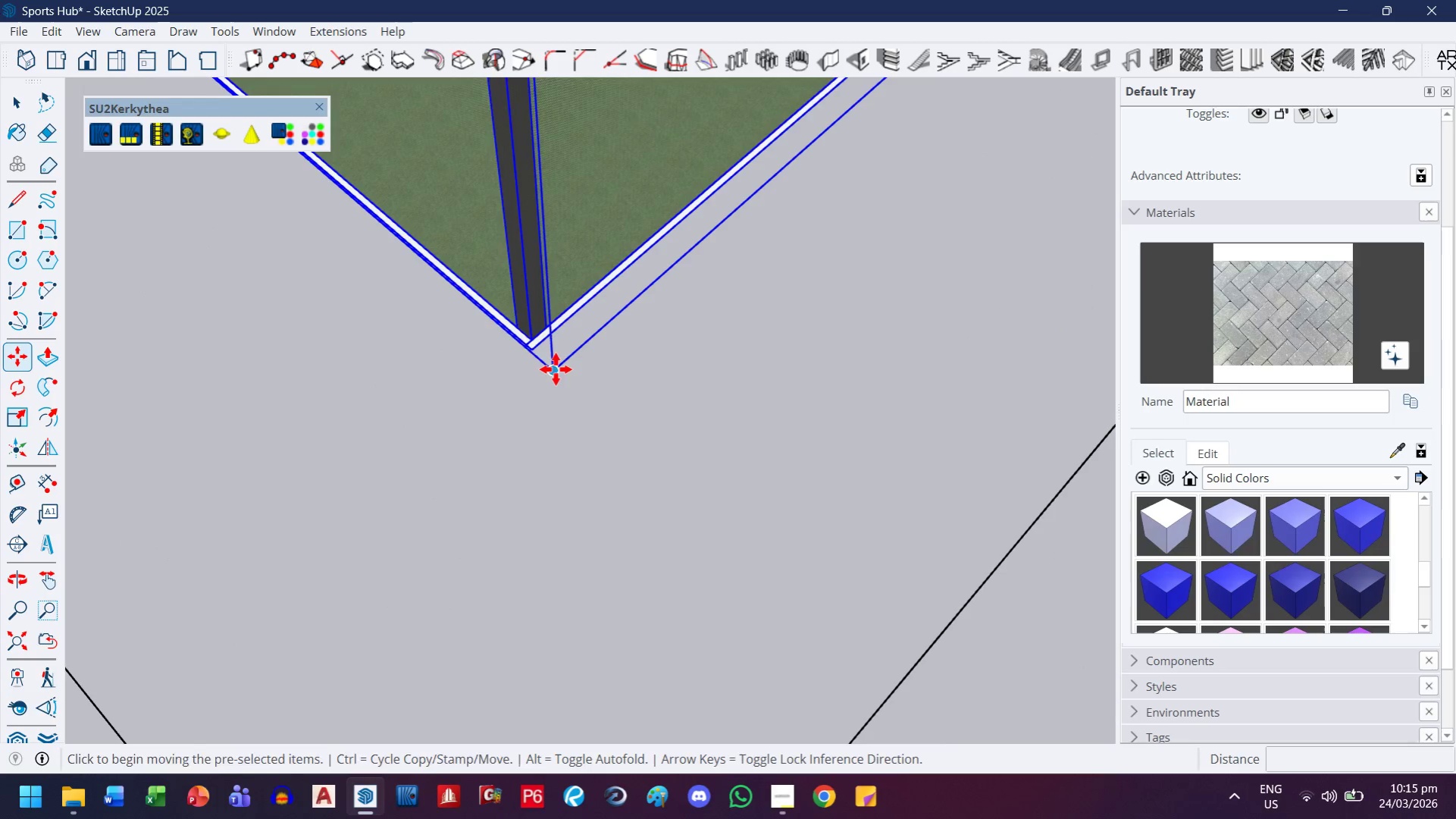 
left_click_drag(start_coordinate=[580, 351], to_coordinate=[590, 676])
 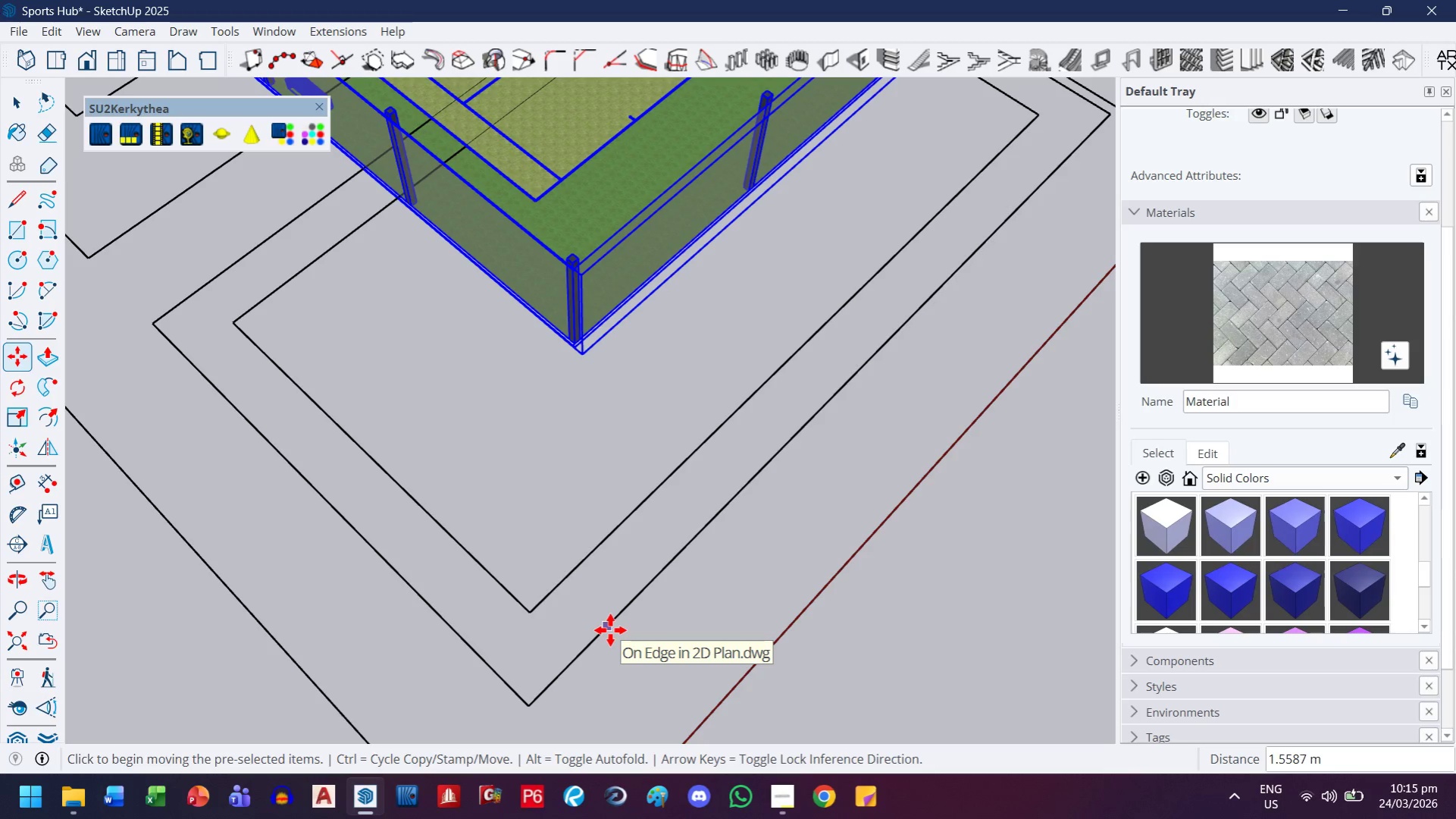 
scroll: coordinate [548, 393], scroll_direction: down, amount: 14.0
 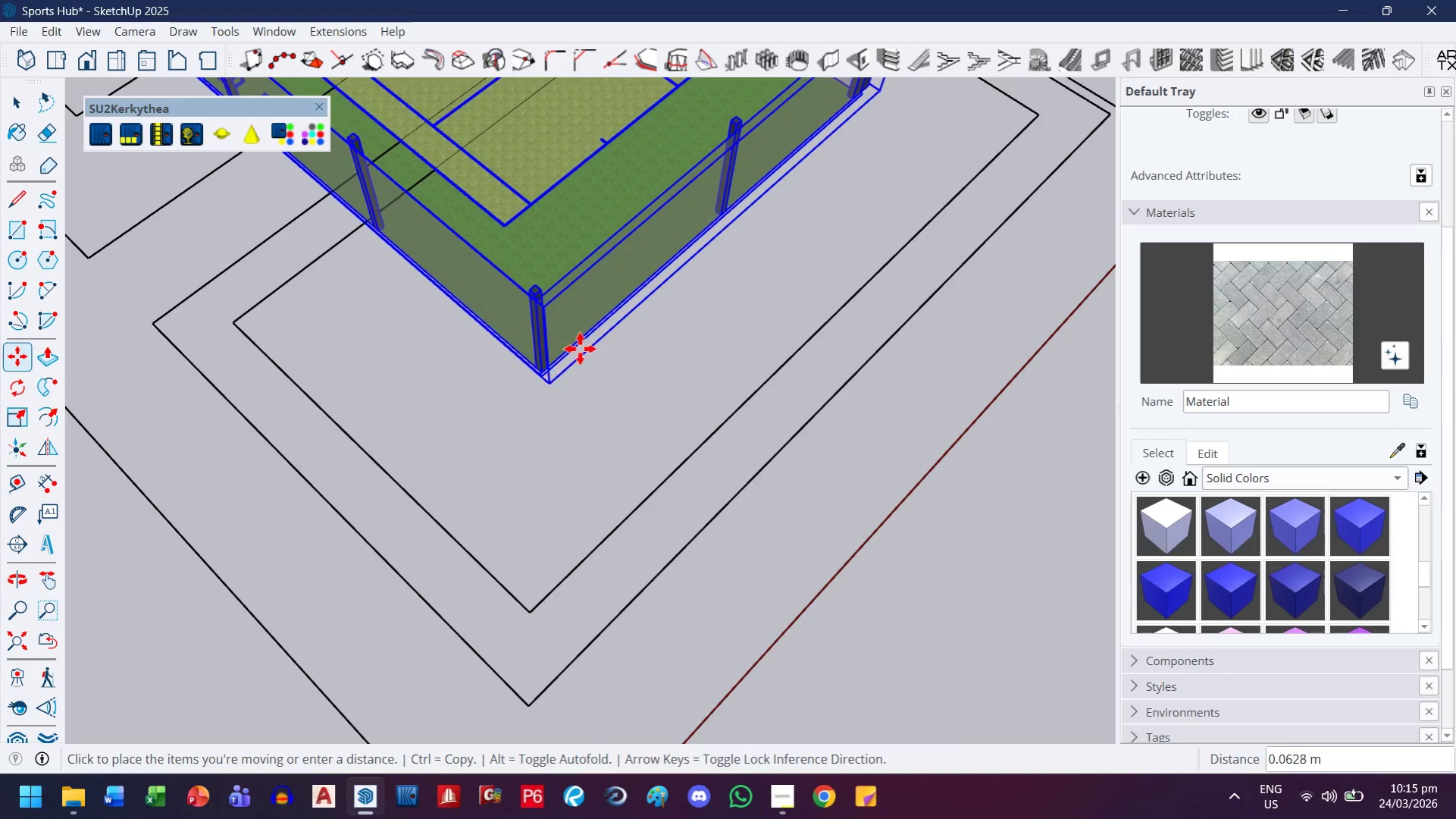 
key(H)
 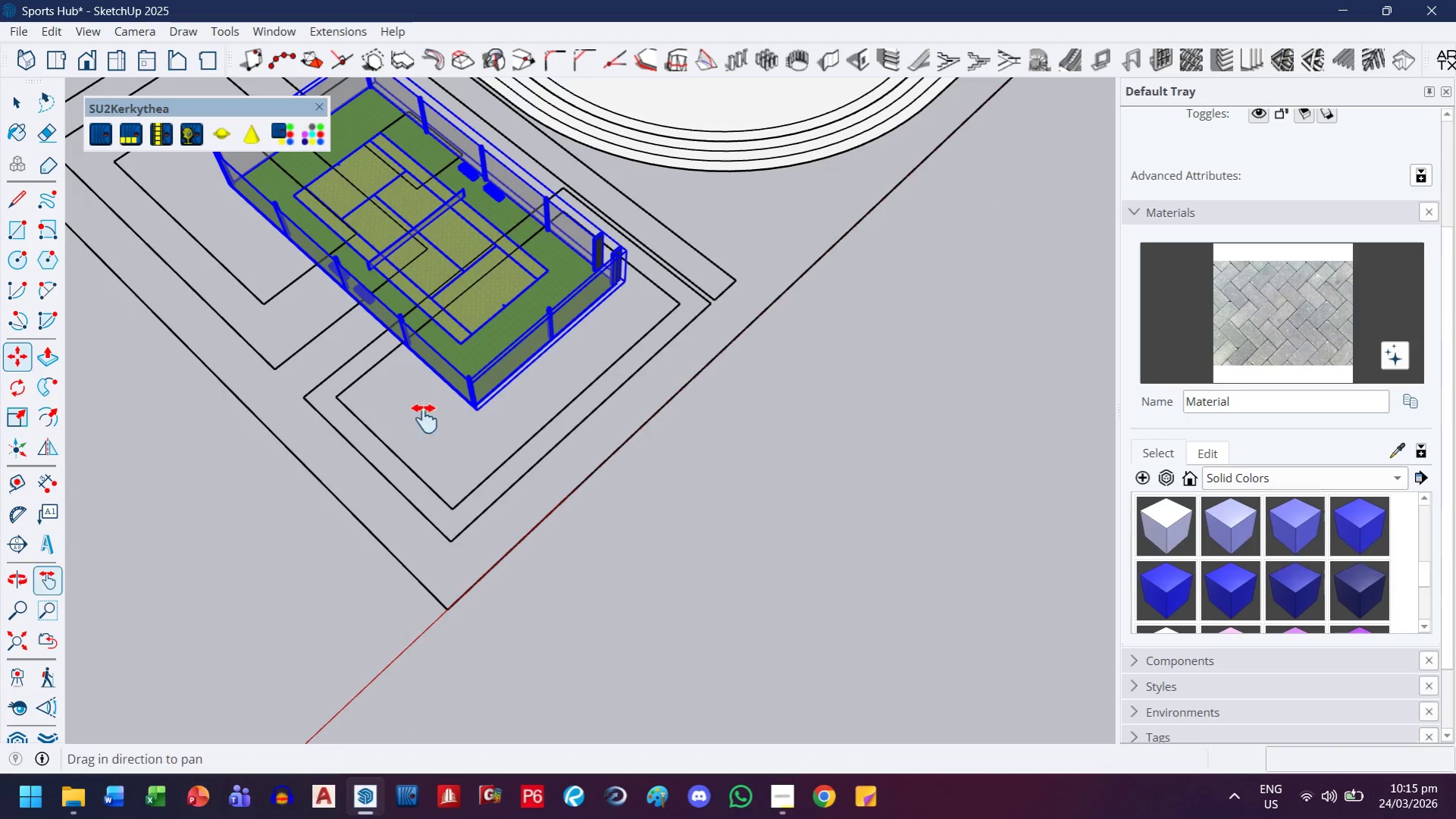 
left_click_drag(start_coordinate=[424, 419], to_coordinate=[758, 671])
 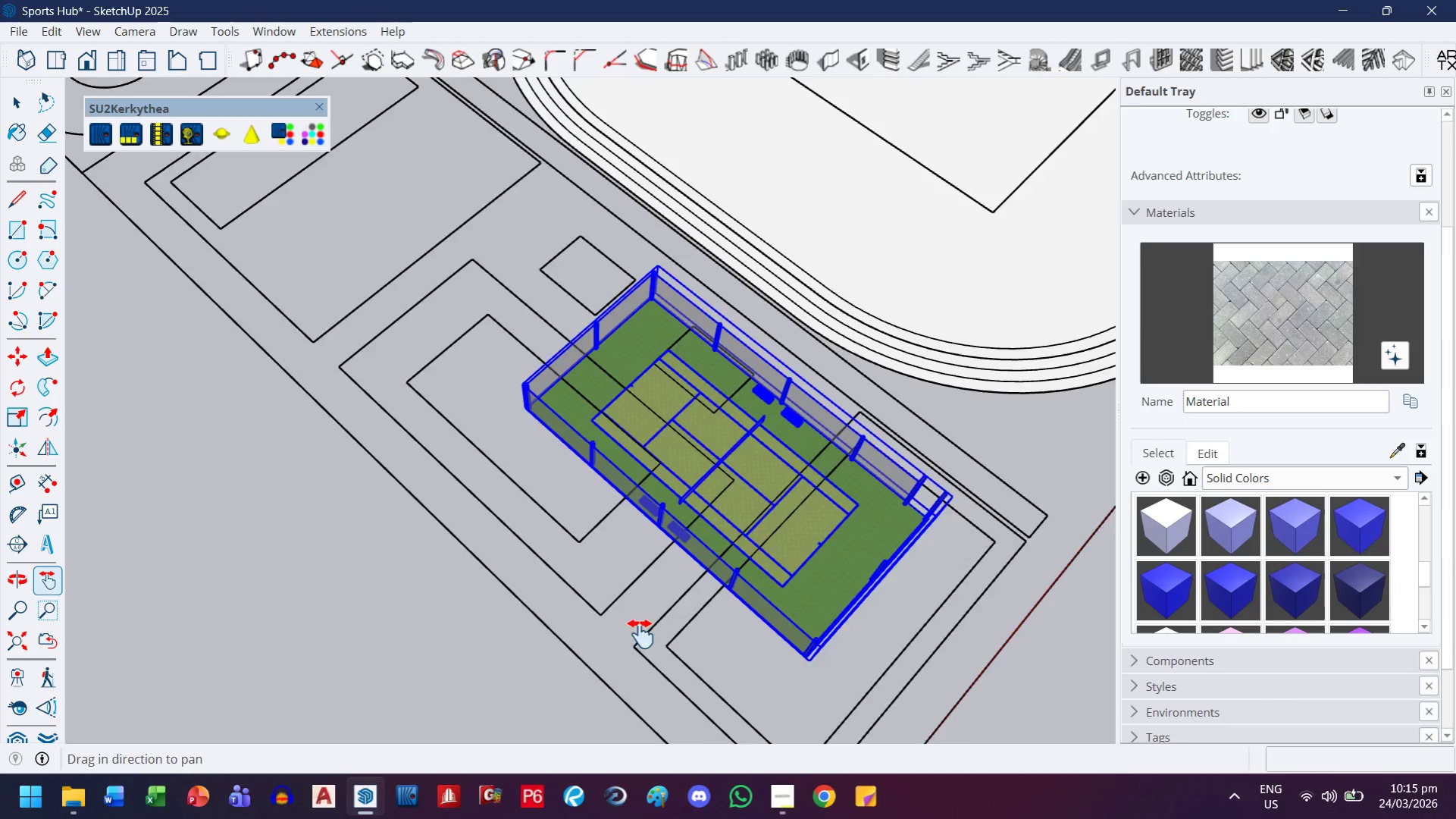 
scroll: coordinate [406, 445], scroll_direction: down, amount: 12.0
 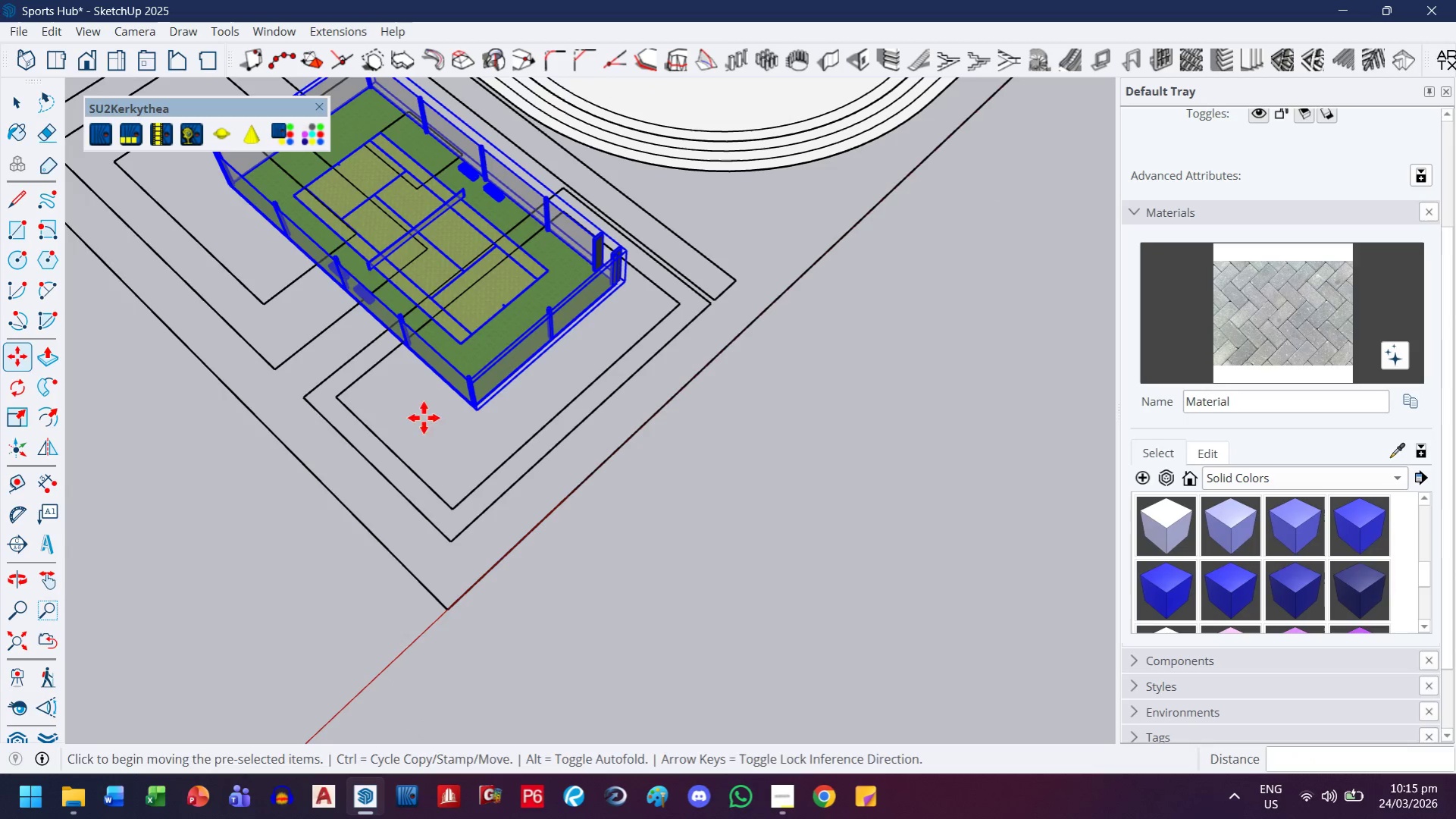 
scroll: coordinate [643, 626], scroll_direction: up, amount: 4.0
 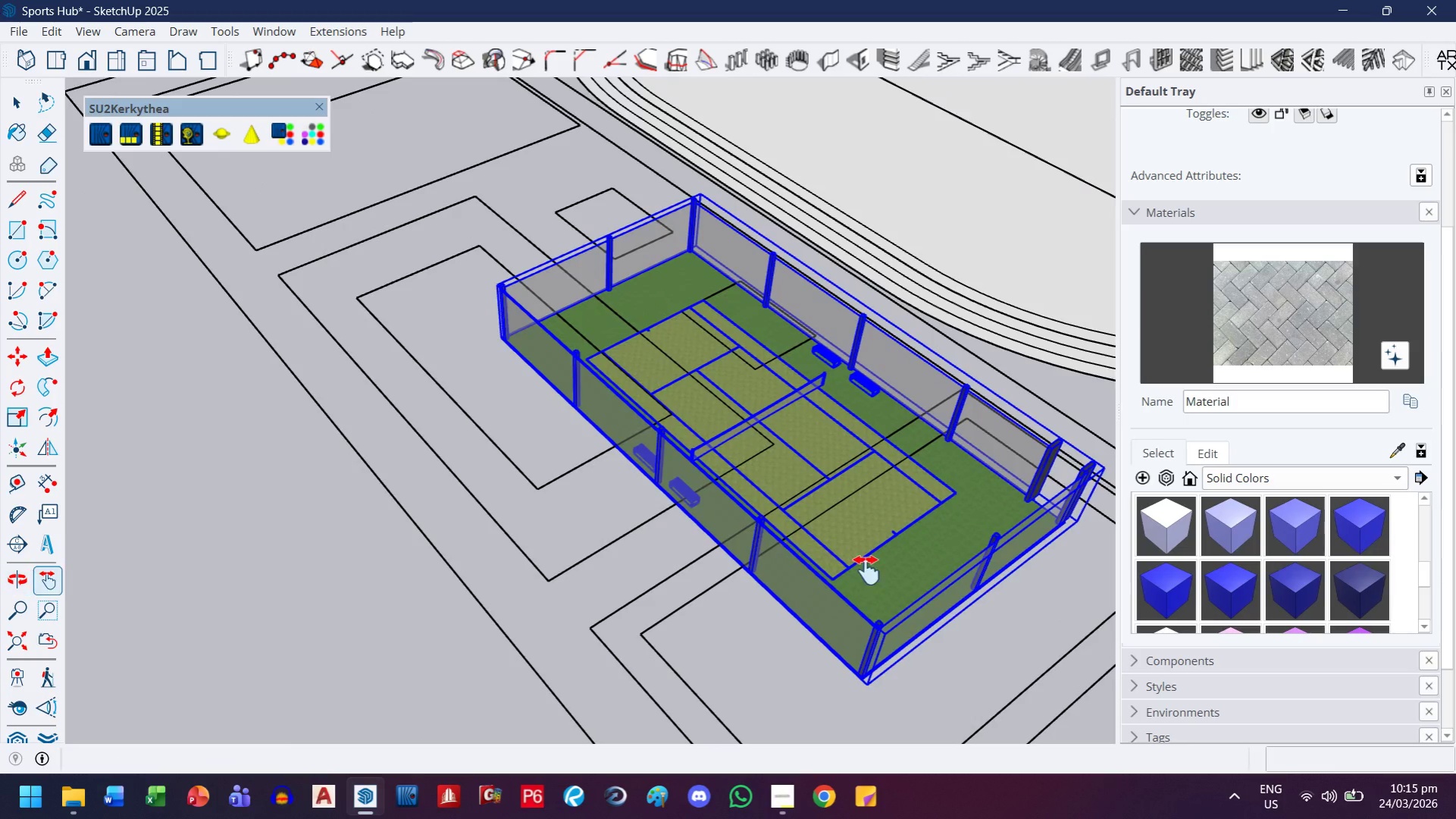 
type(hm)
 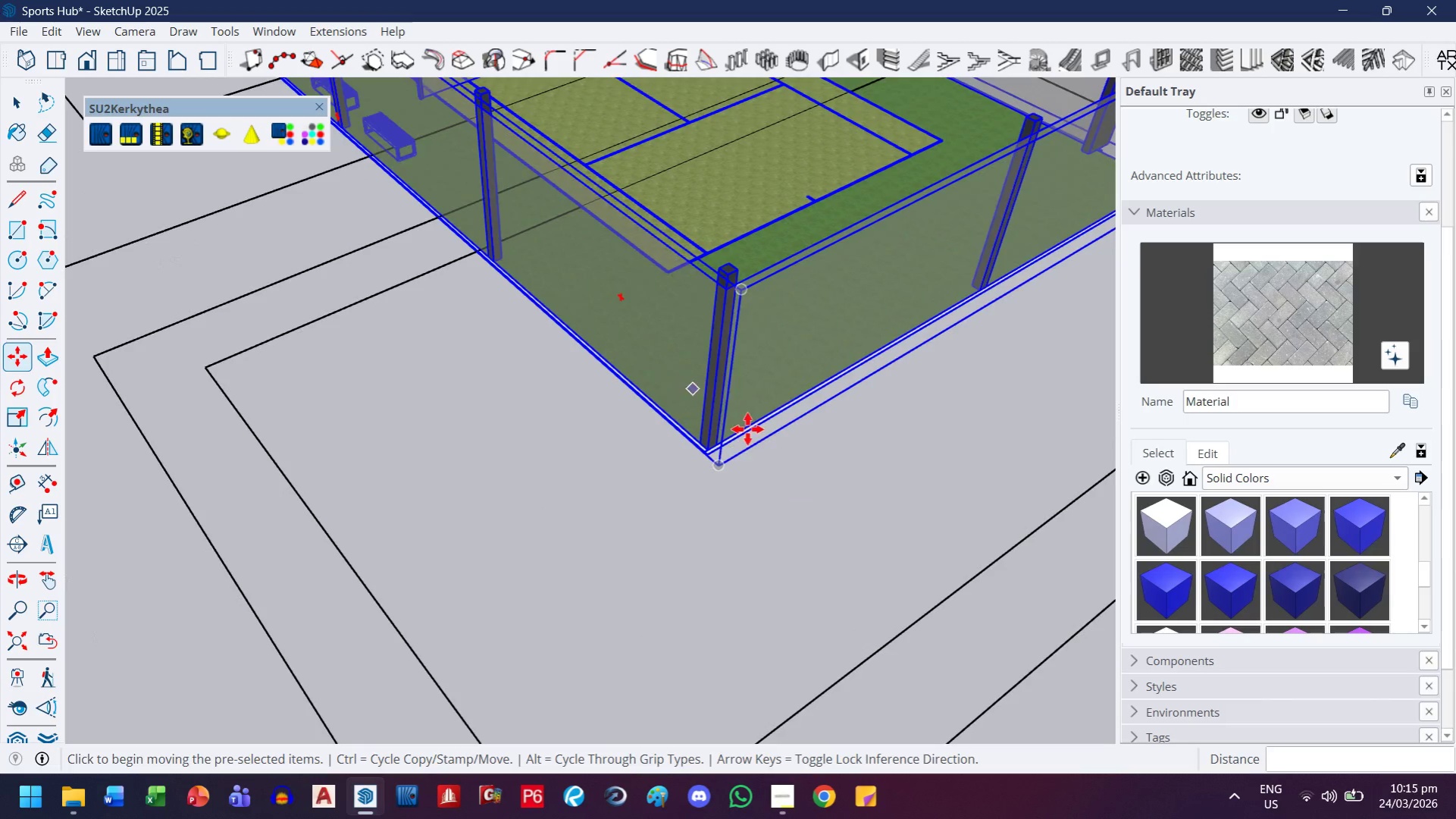 
left_click_drag(start_coordinate=[941, 579], to_coordinate=[803, 382])
 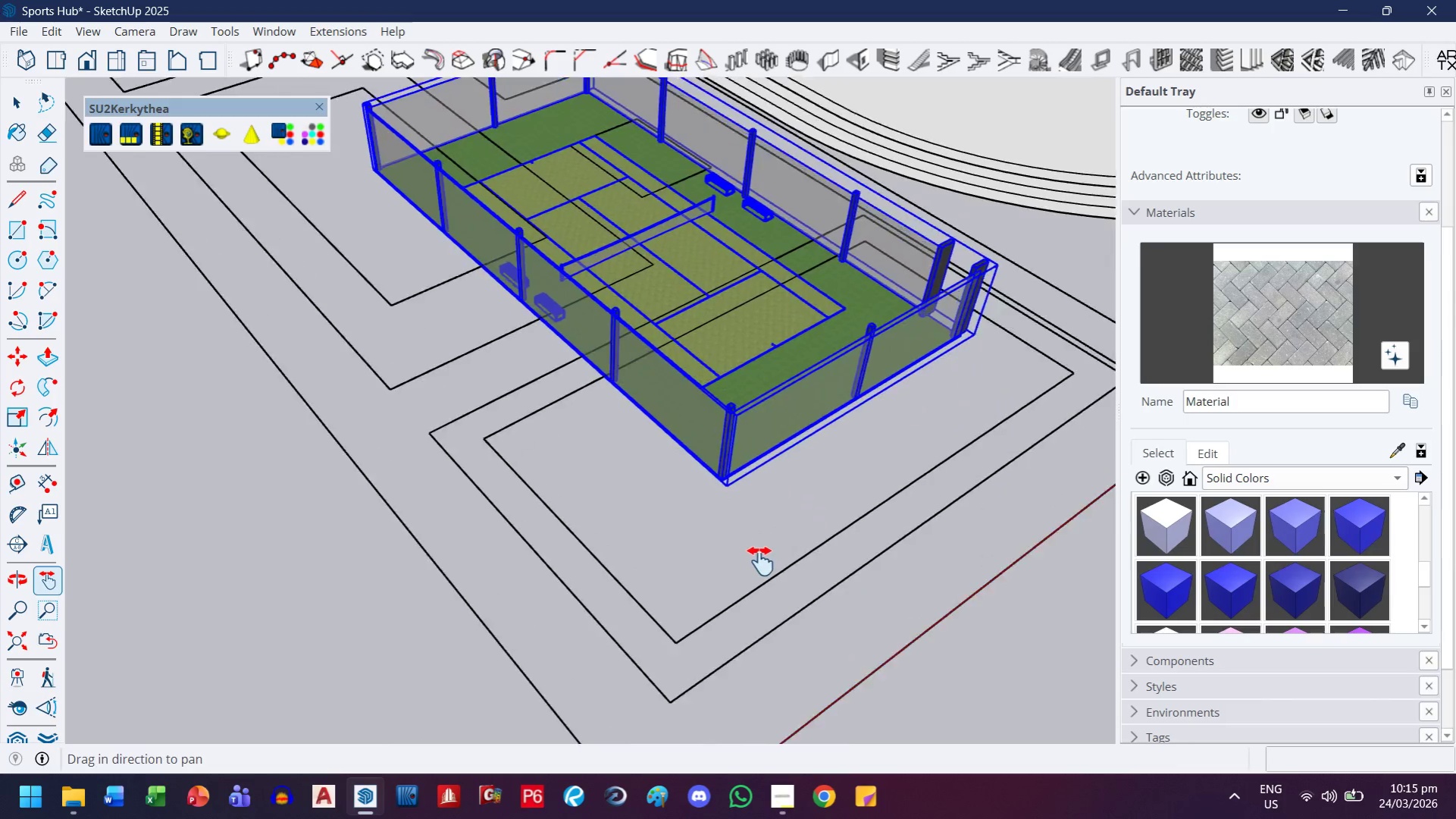 
scroll: coordinate [681, 386], scroll_direction: up, amount: 9.0
 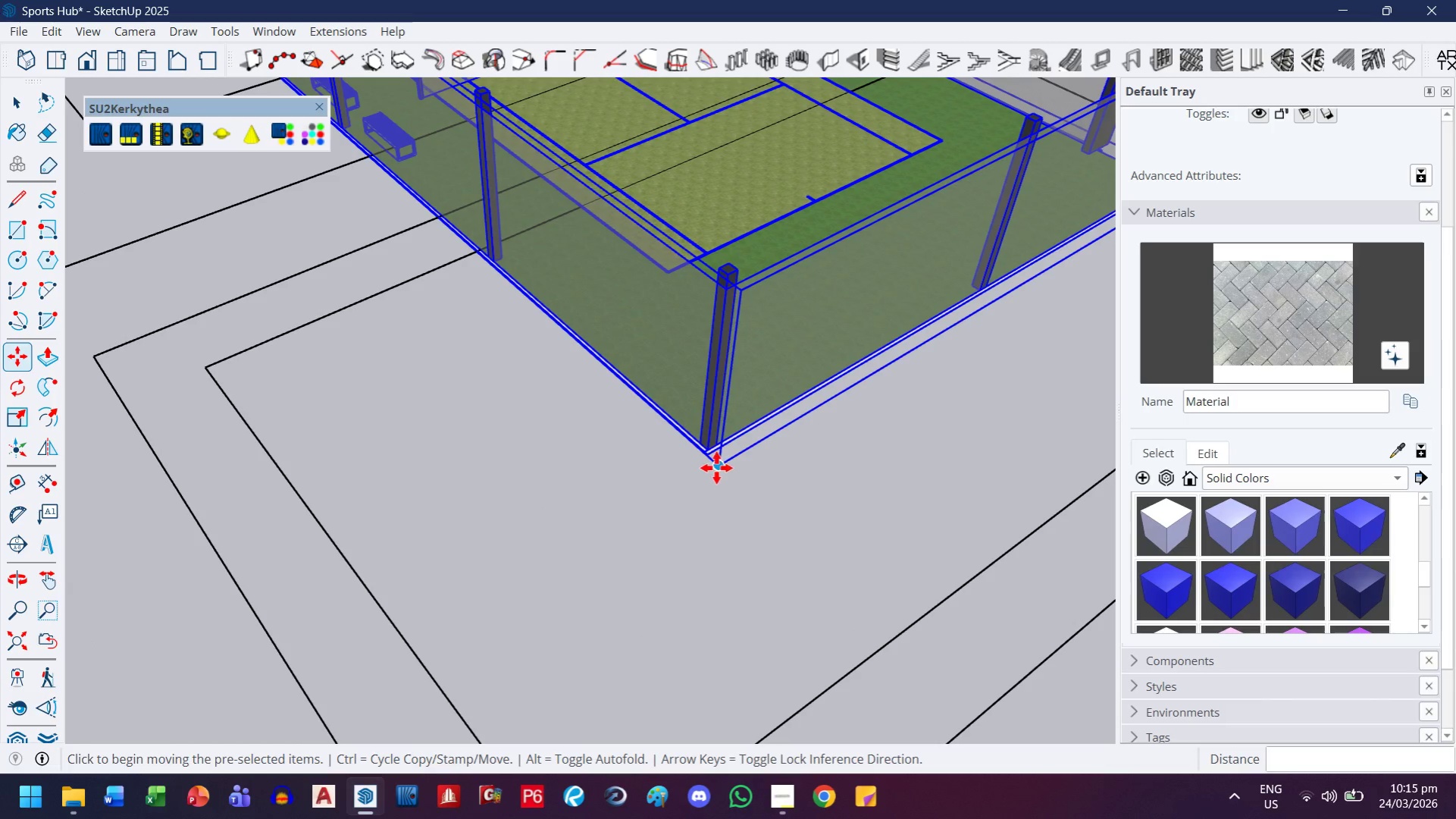 
left_click([716, 467])
 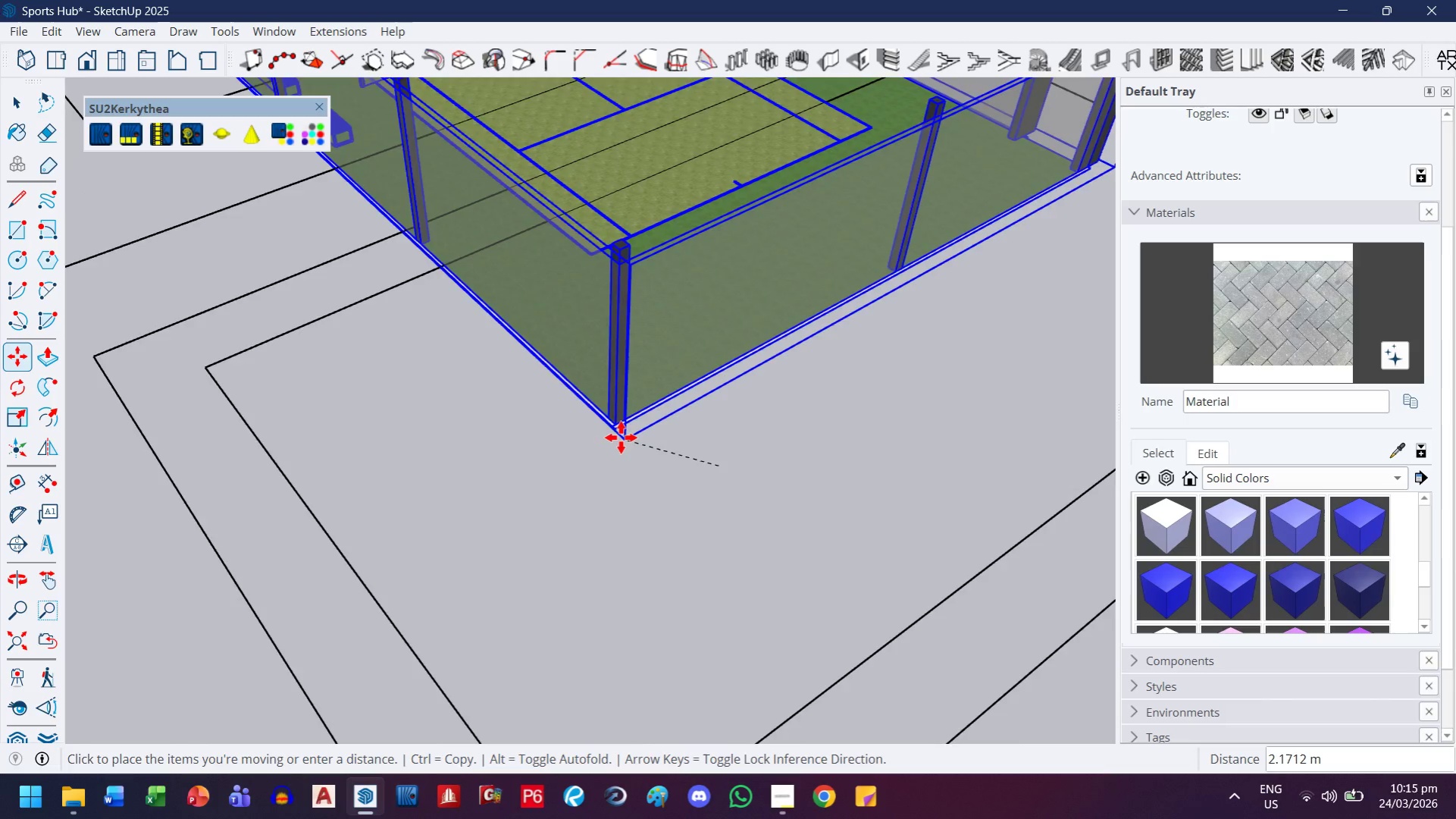 
key(H)
 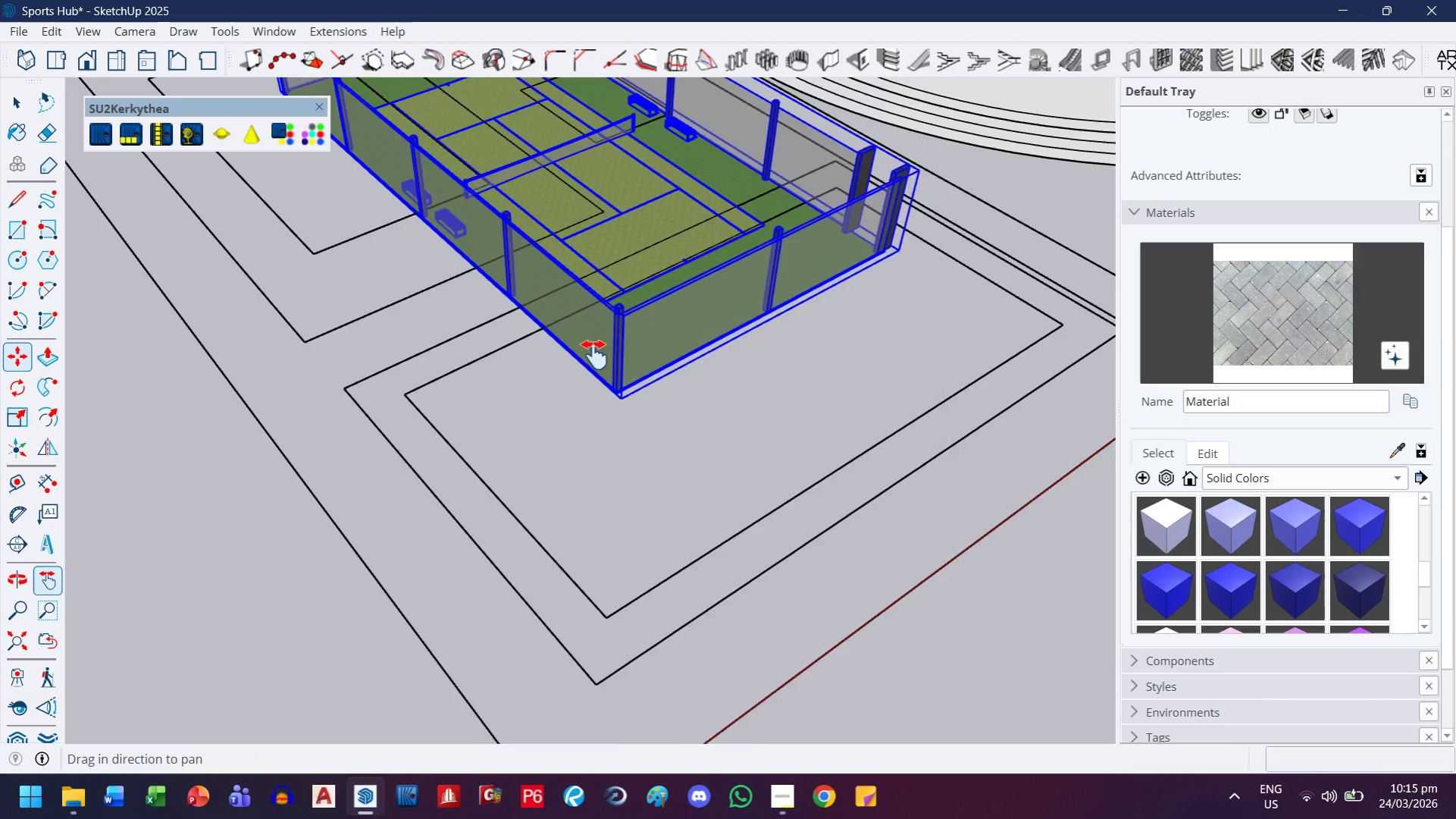 
left_click_drag(start_coordinate=[595, 350], to_coordinate=[829, 629])
 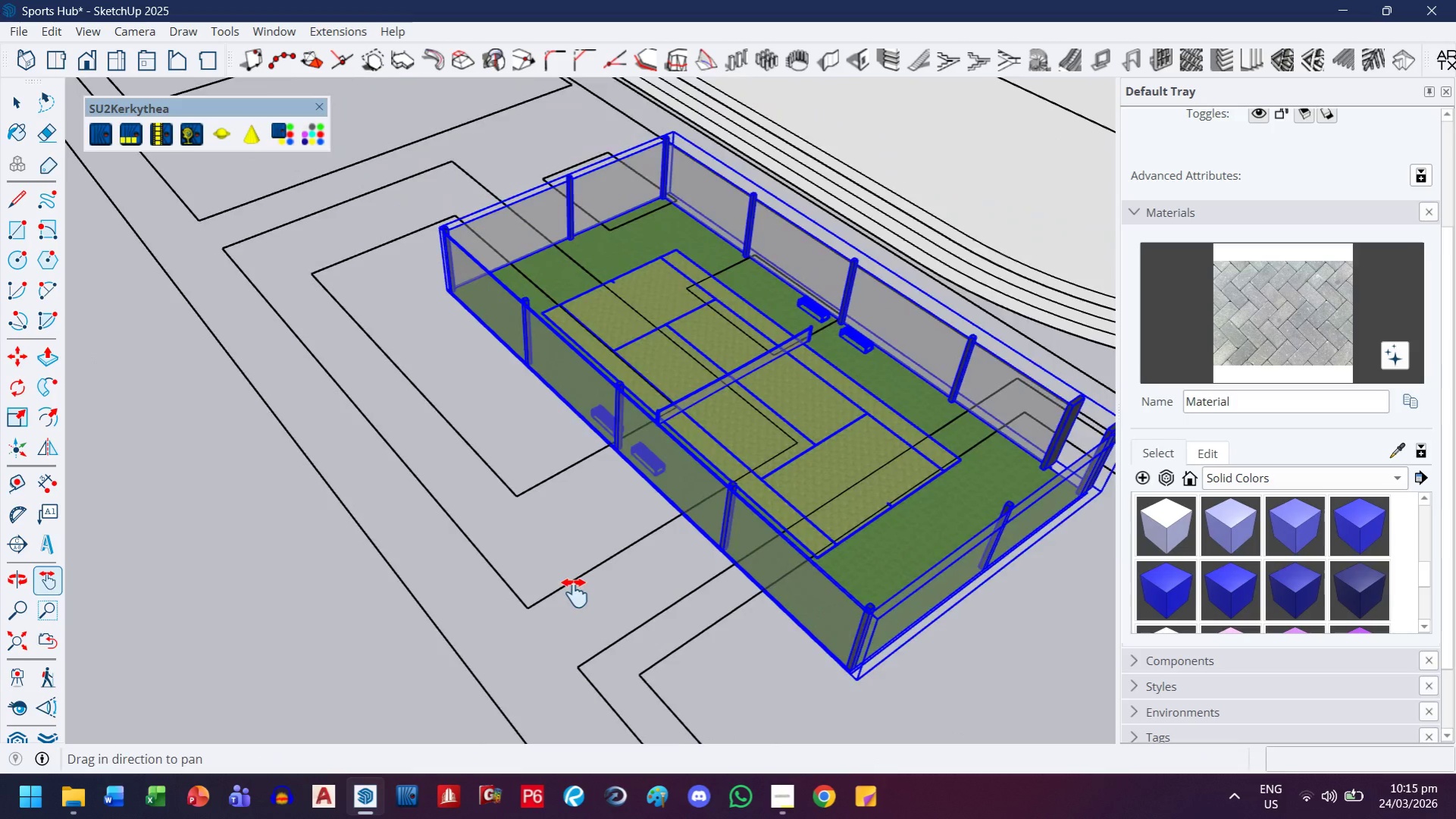 
scroll: coordinate [629, 417], scroll_direction: down, amount: 10.0
 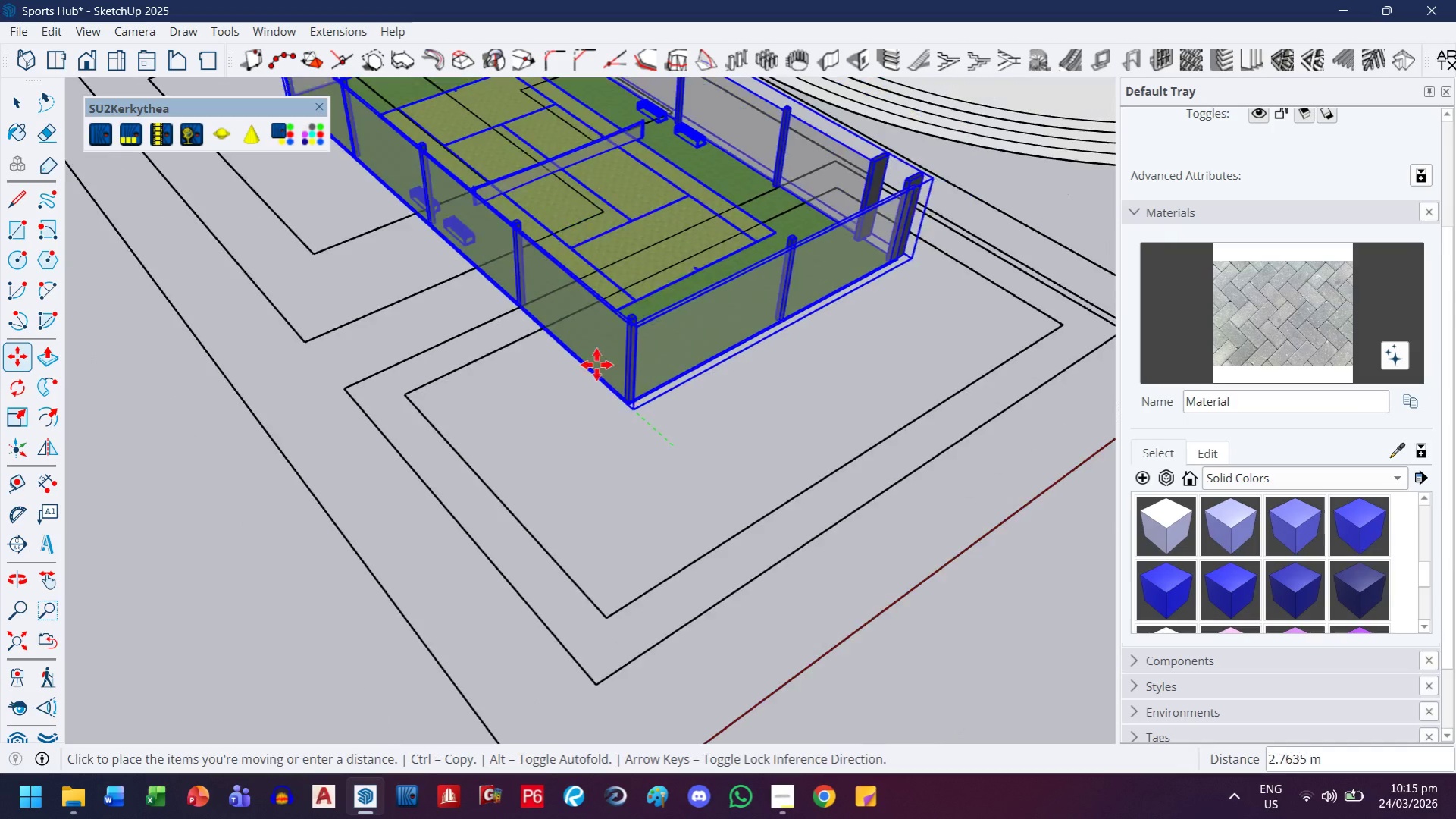 
scroll: coordinate [575, 593], scroll_direction: up, amount: 3.0
 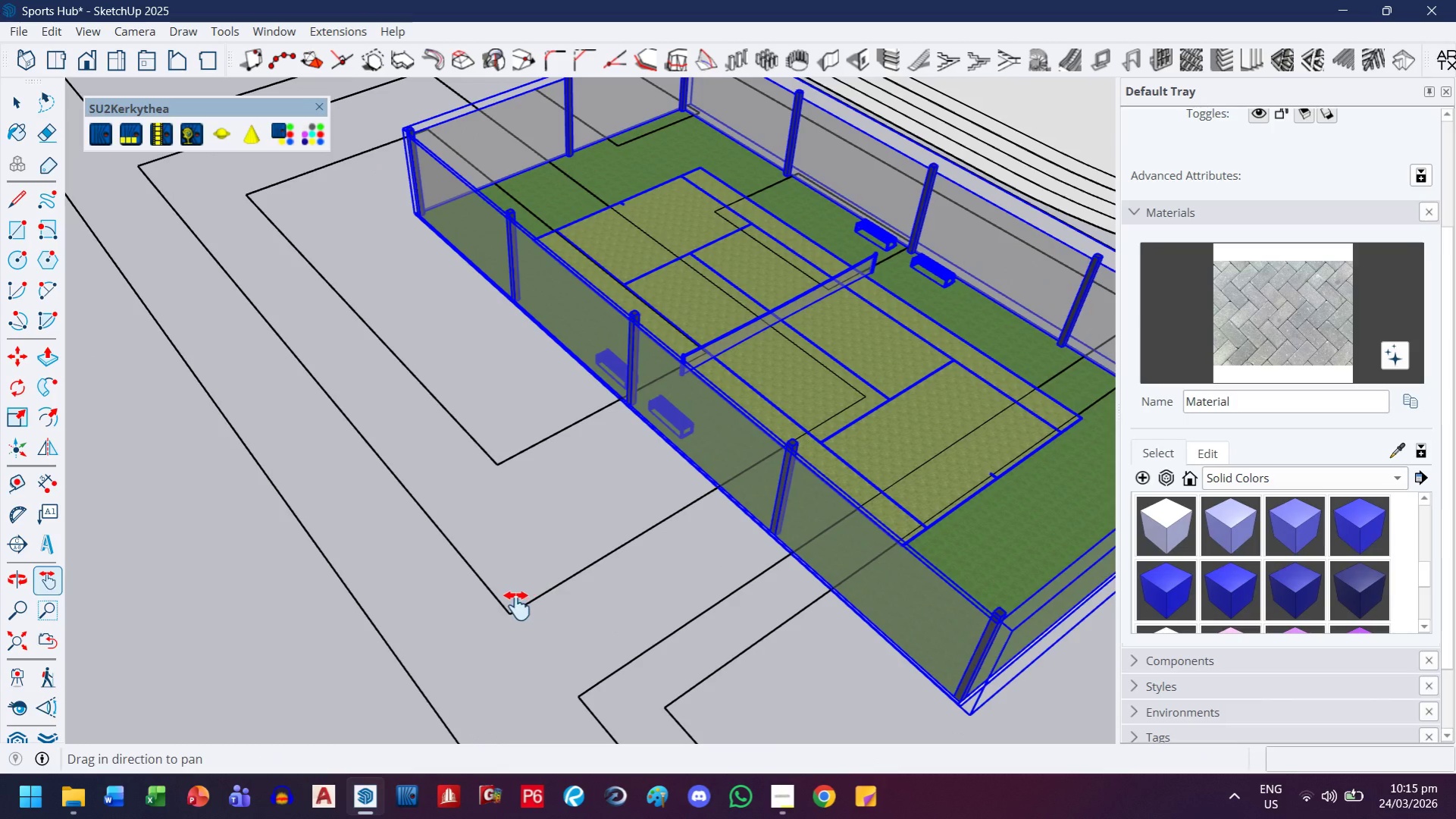 
key(Escape)
 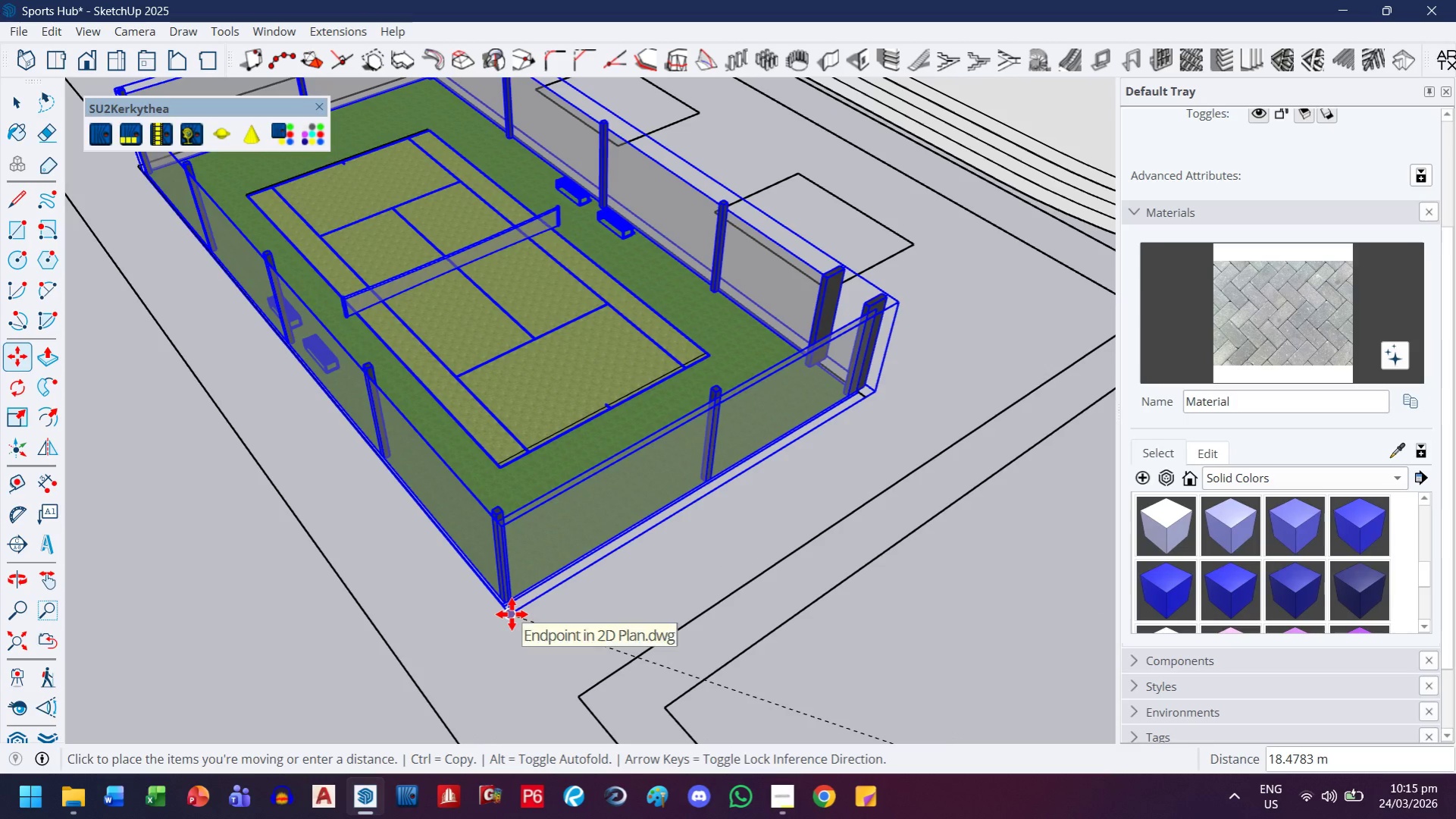 
left_click([512, 614])
 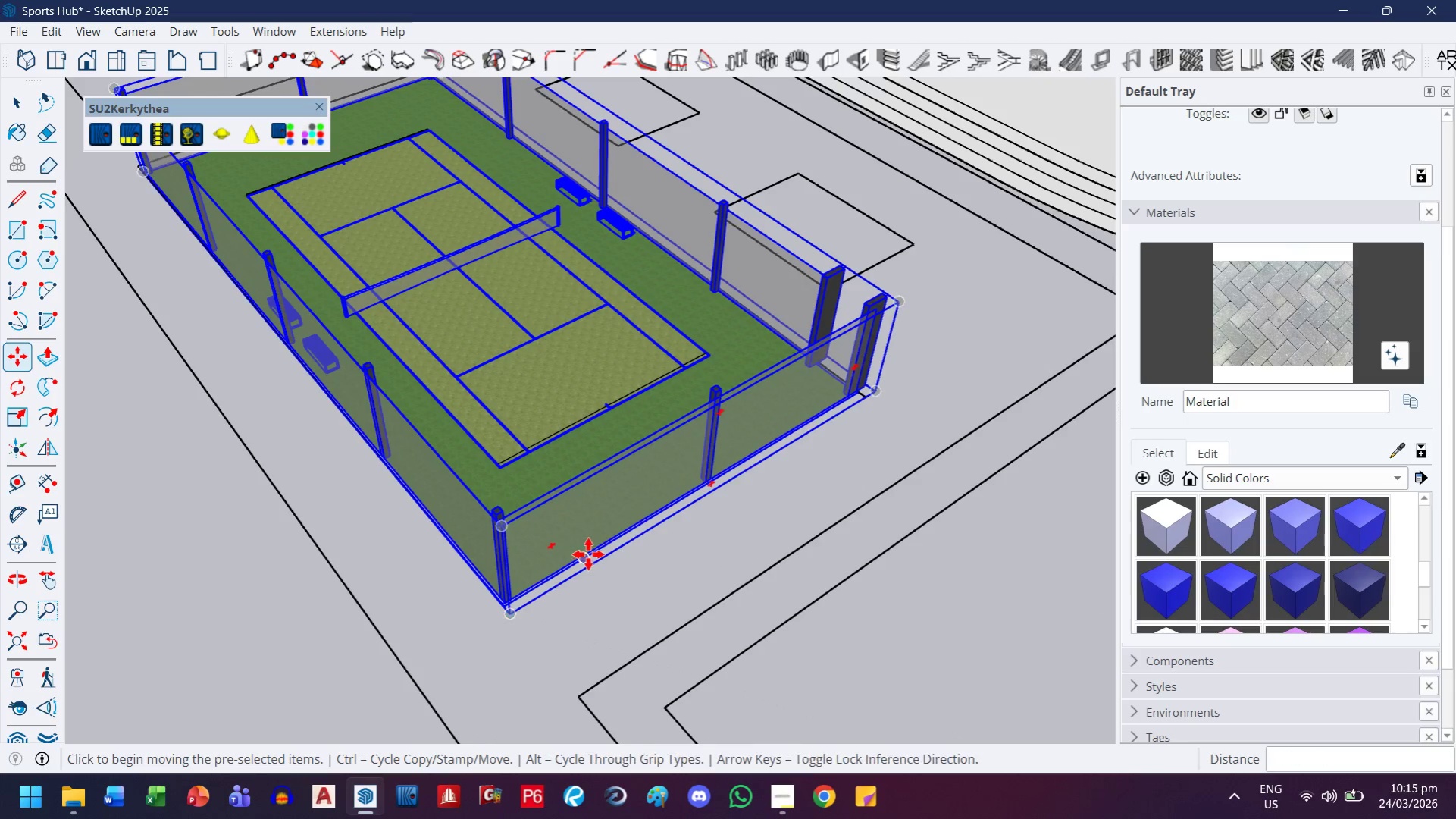 
scroll: coordinate [590, 557], scroll_direction: down, amount: 7.0
 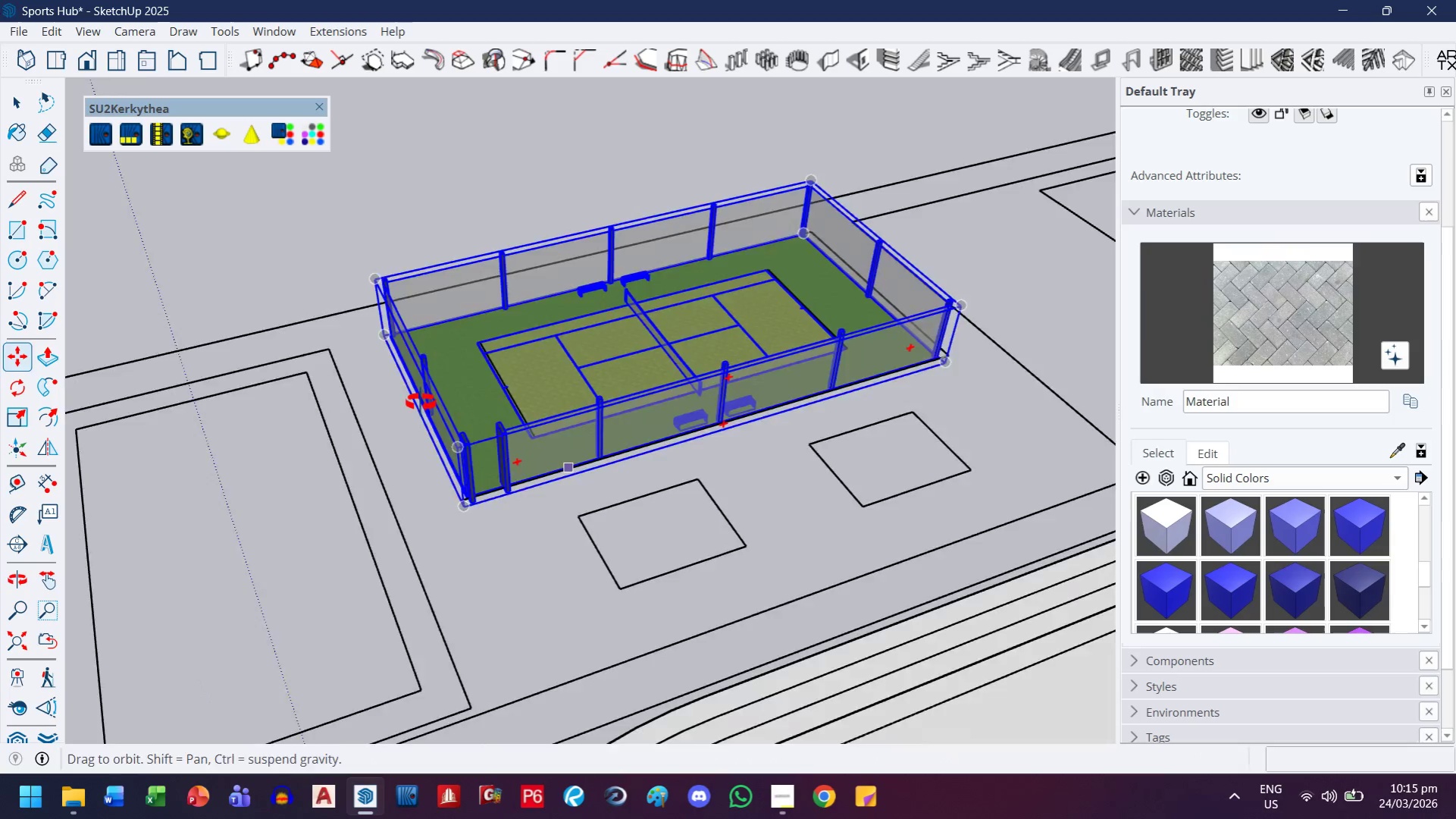 
scroll: coordinate [641, 447], scroll_direction: up, amount: 3.0
 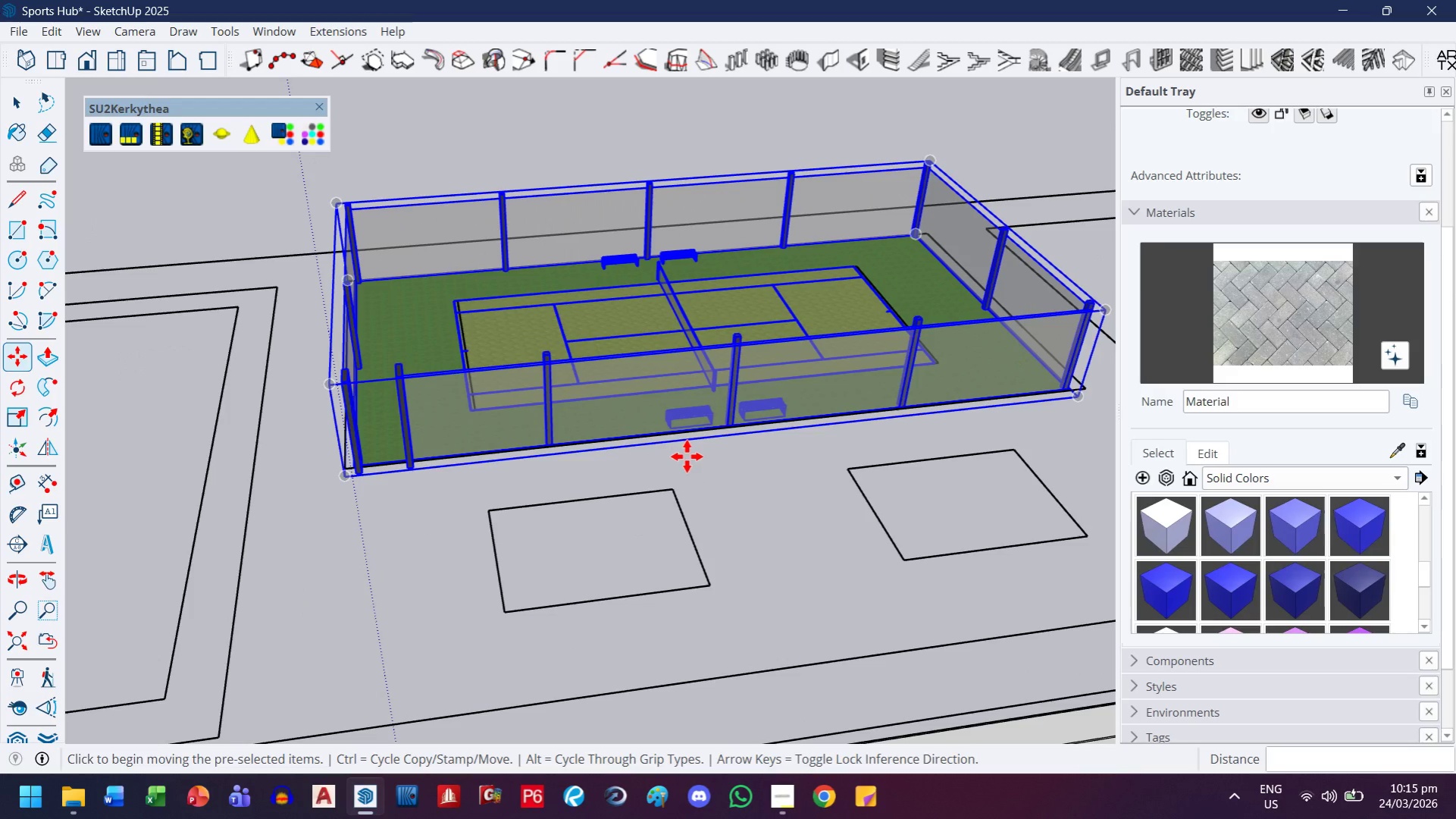 
key(S)
 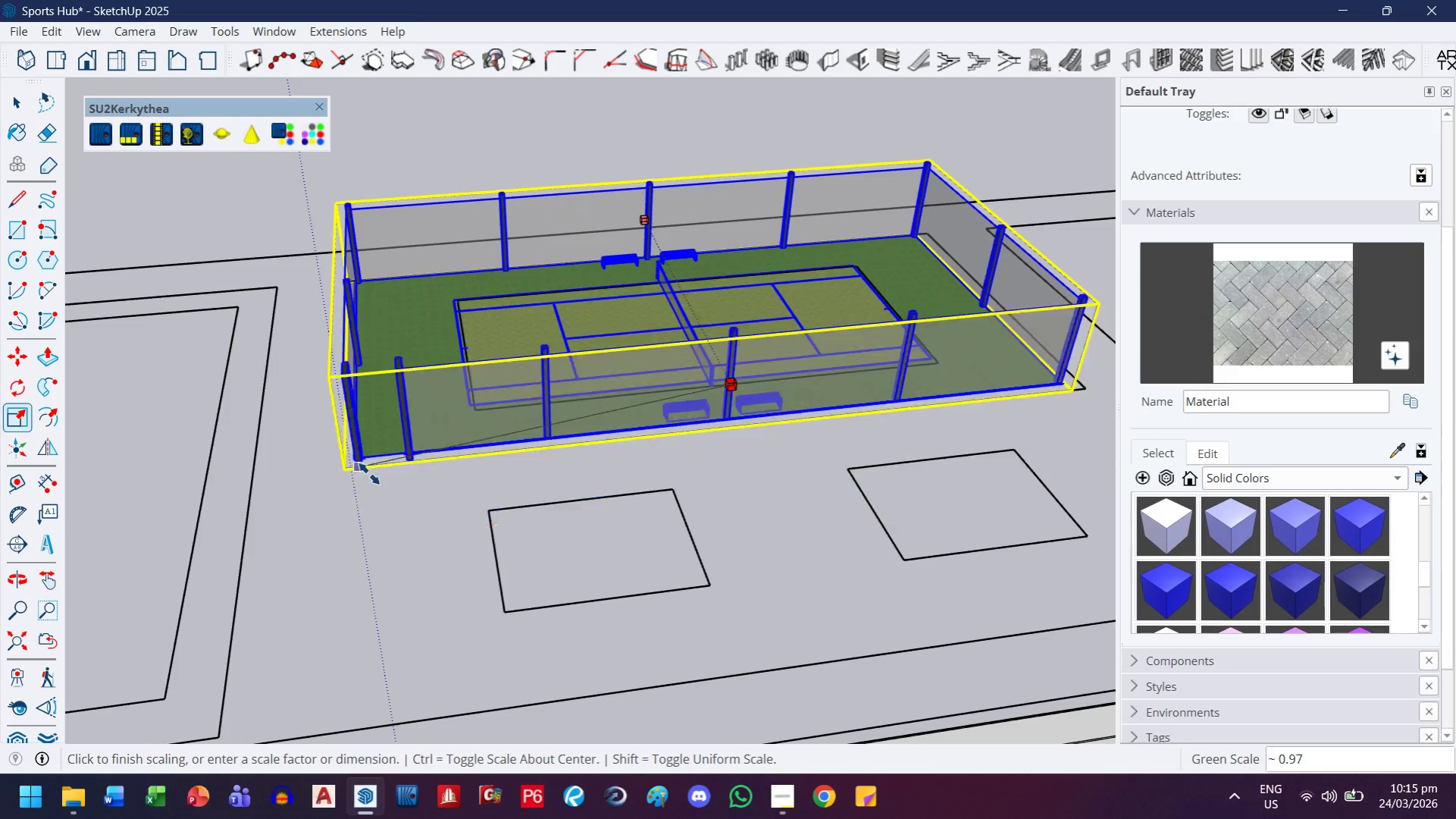 
left_click([387, 467])
 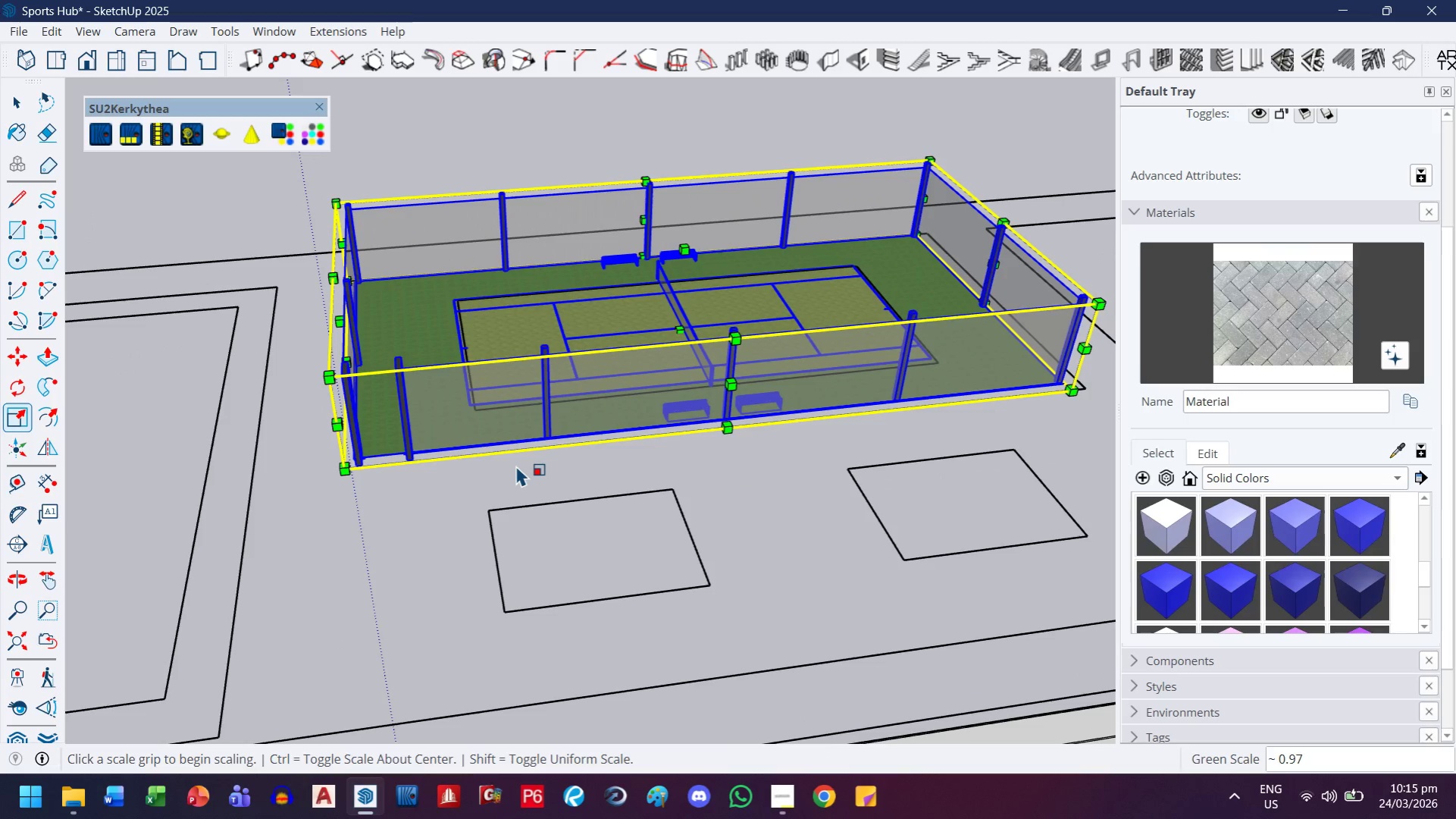 
key(H)
 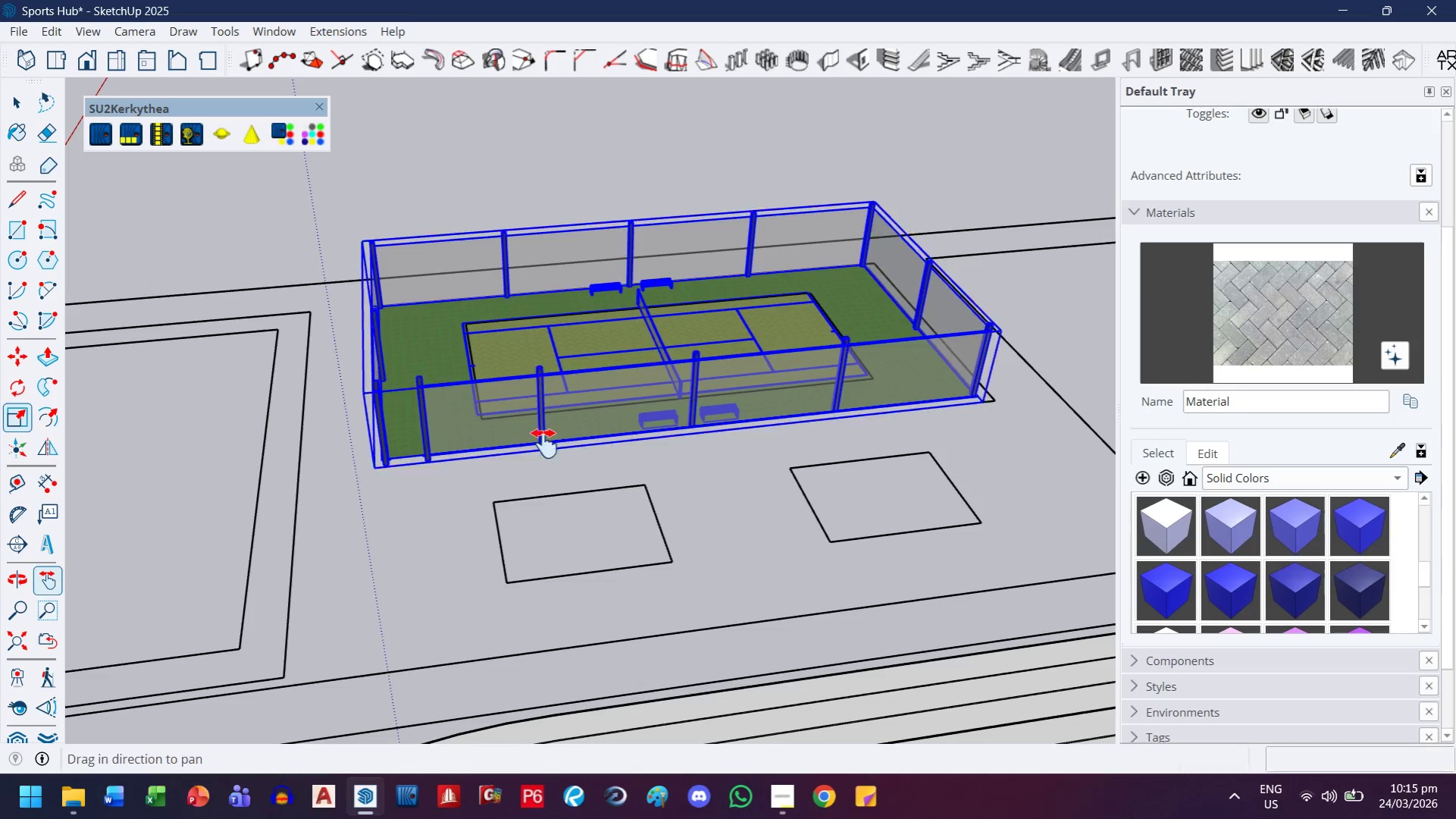 
left_click_drag(start_coordinate=[554, 437], to_coordinate=[302, 635])
 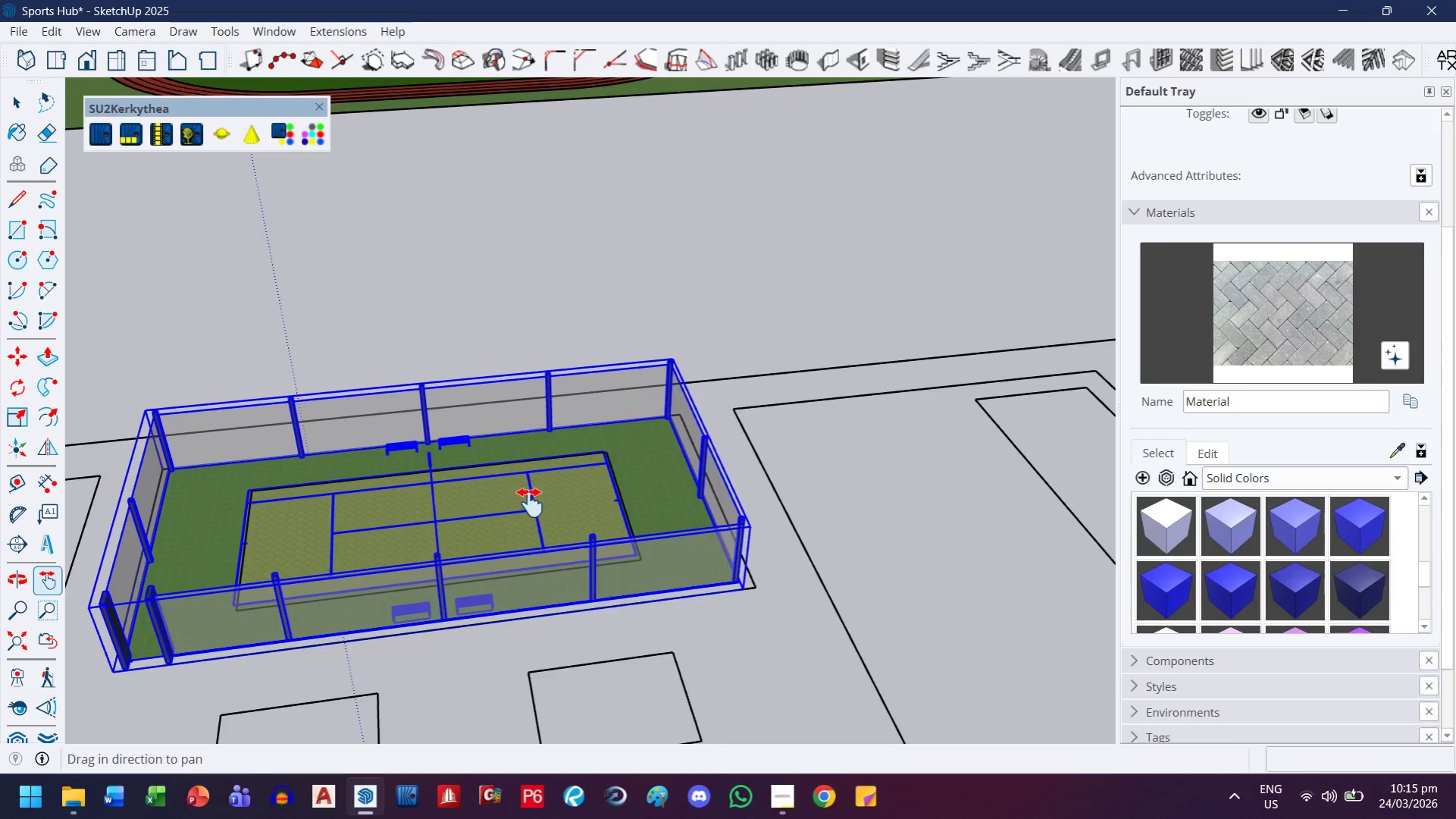 
scroll: coordinate [515, 465], scroll_direction: down, amount: 2.0
 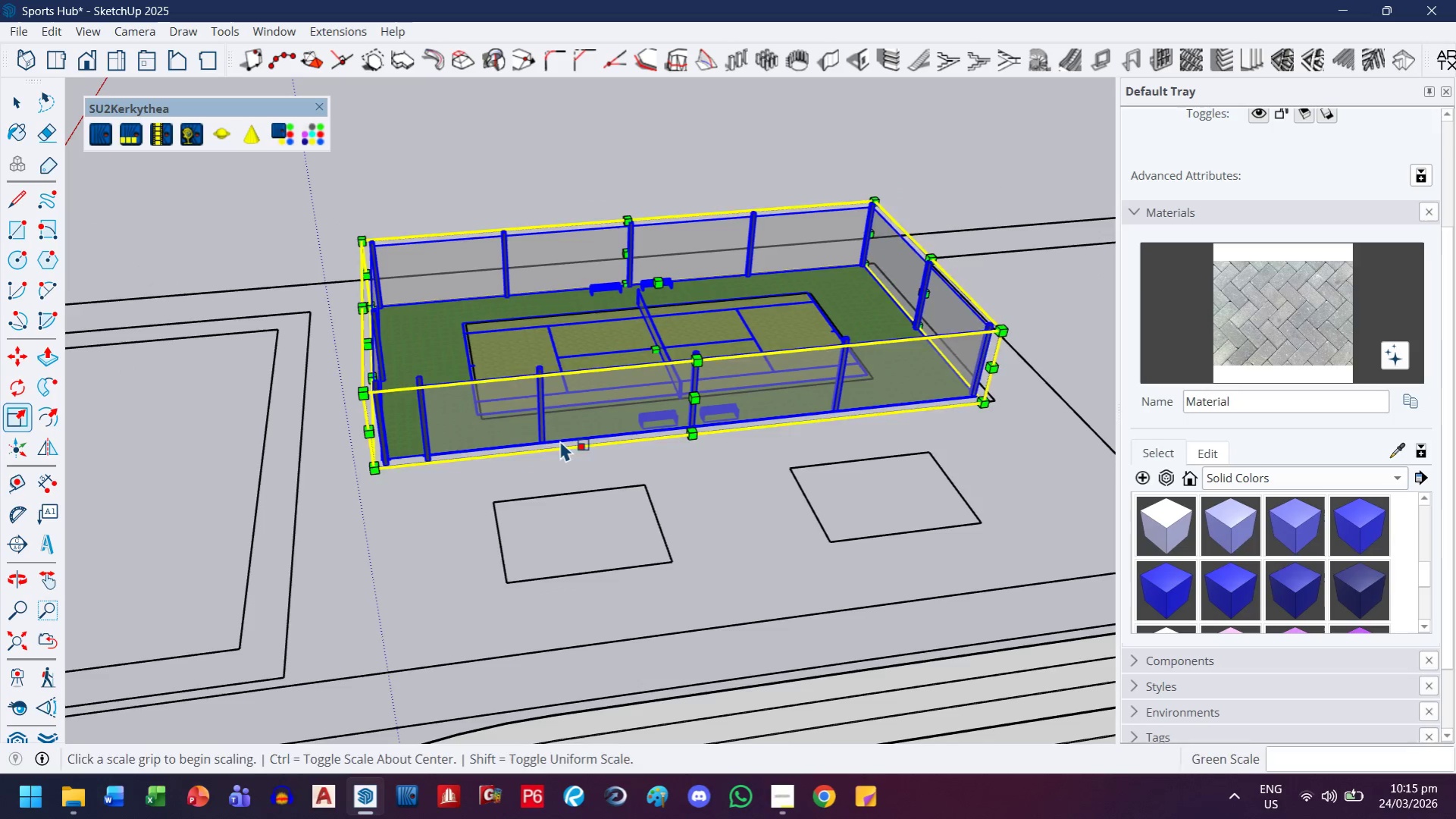 
left_click_drag(start_coordinate=[538, 505], to_coordinate=[419, 496])
 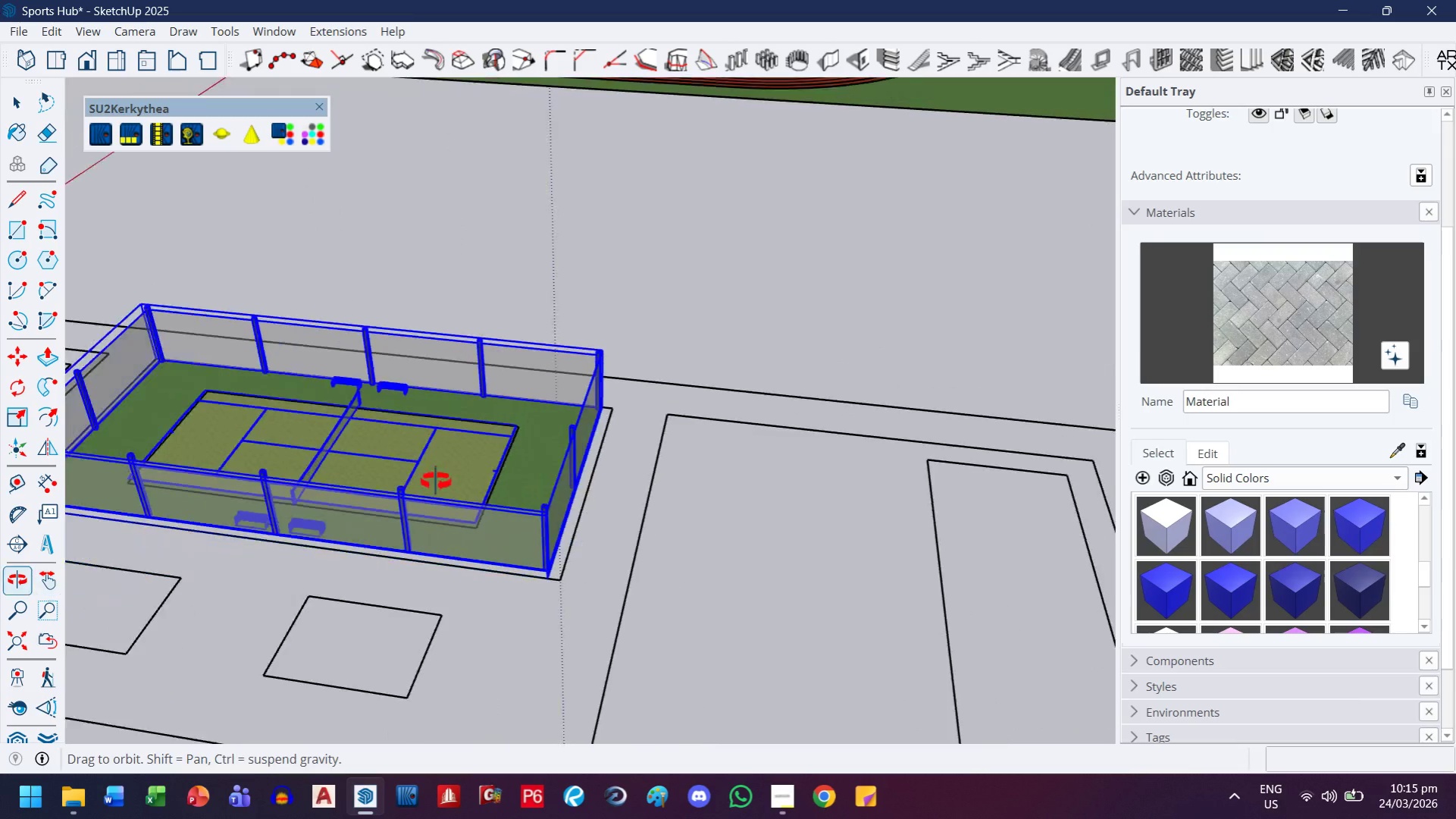 
key(Escape)
 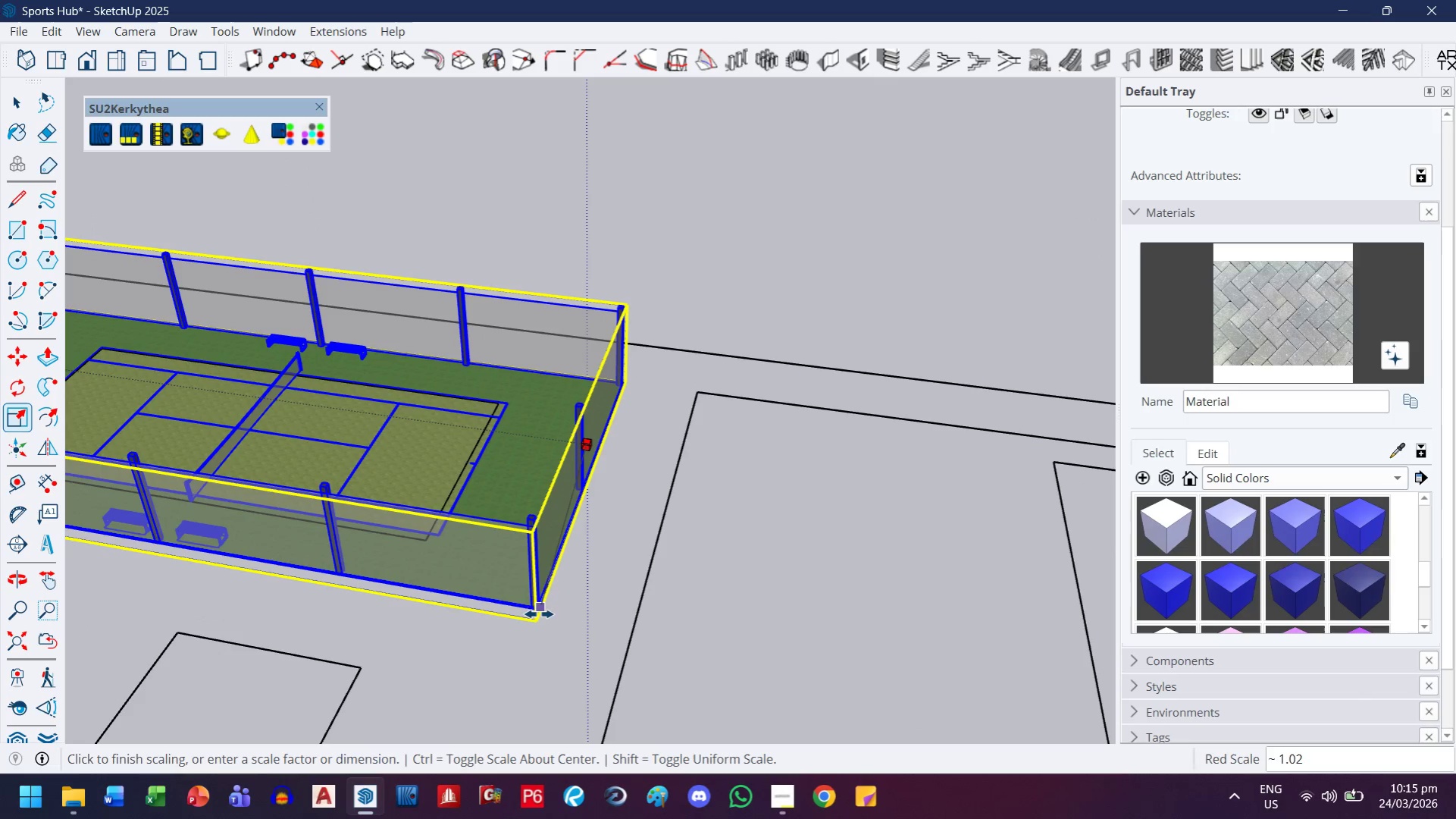 
scroll: coordinate [600, 486], scroll_direction: up, amount: 3.0
 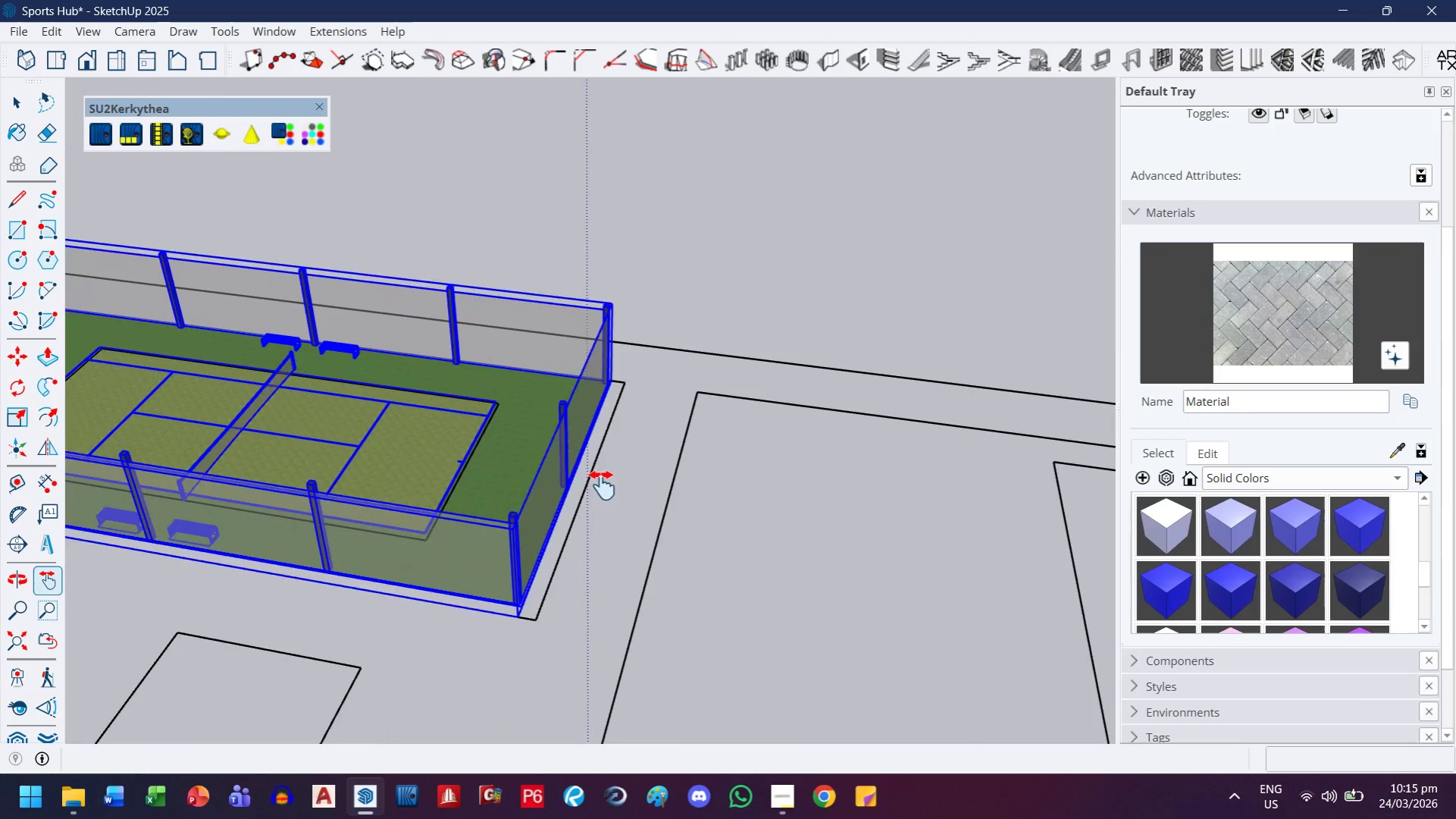 
left_click([534, 620])
 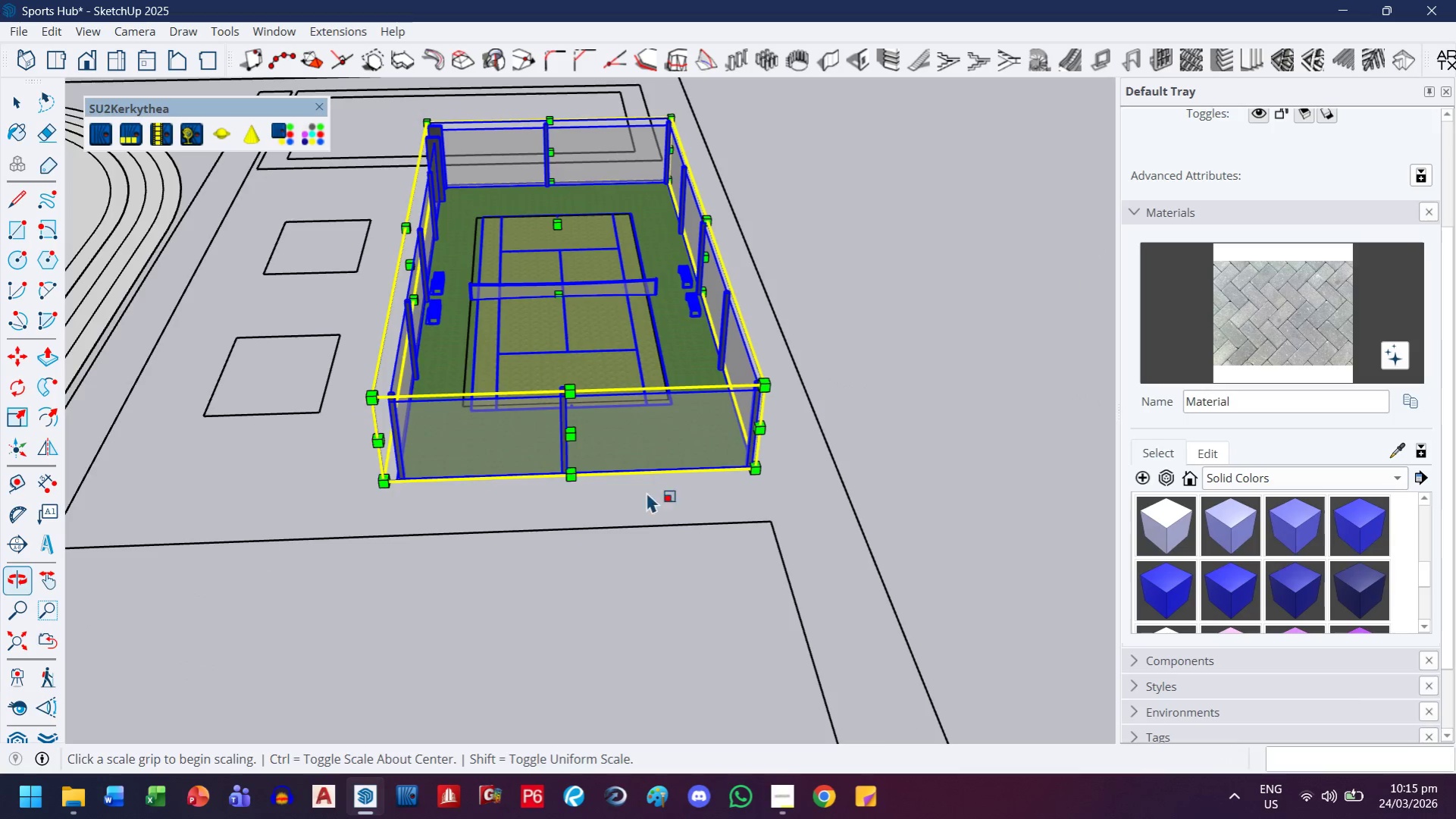 
scroll: coordinate [794, 424], scroll_direction: up, amount: 9.0
 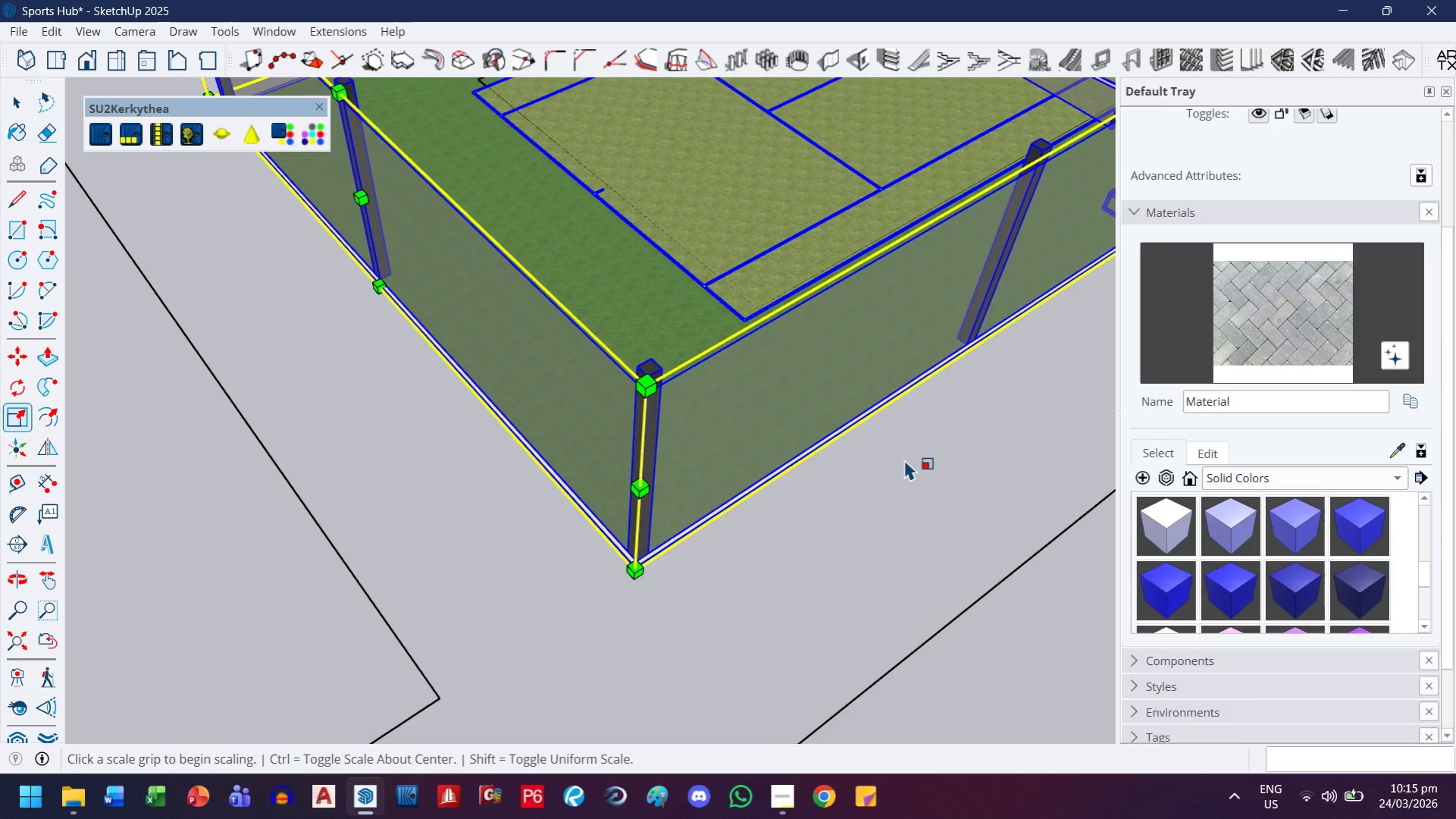 
key(H)
 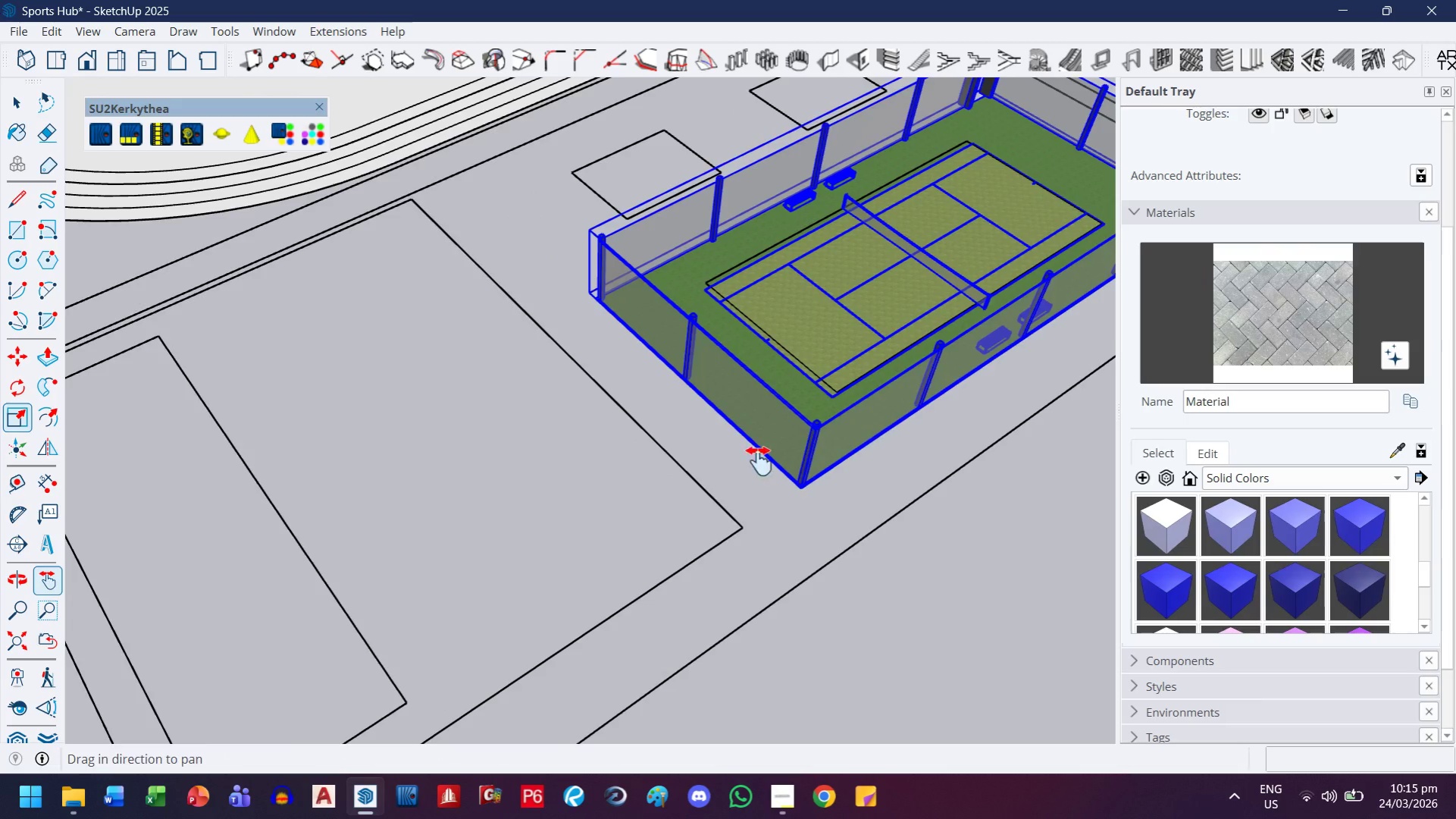 
left_click_drag(start_coordinate=[822, 438], to_coordinate=[411, 620])
 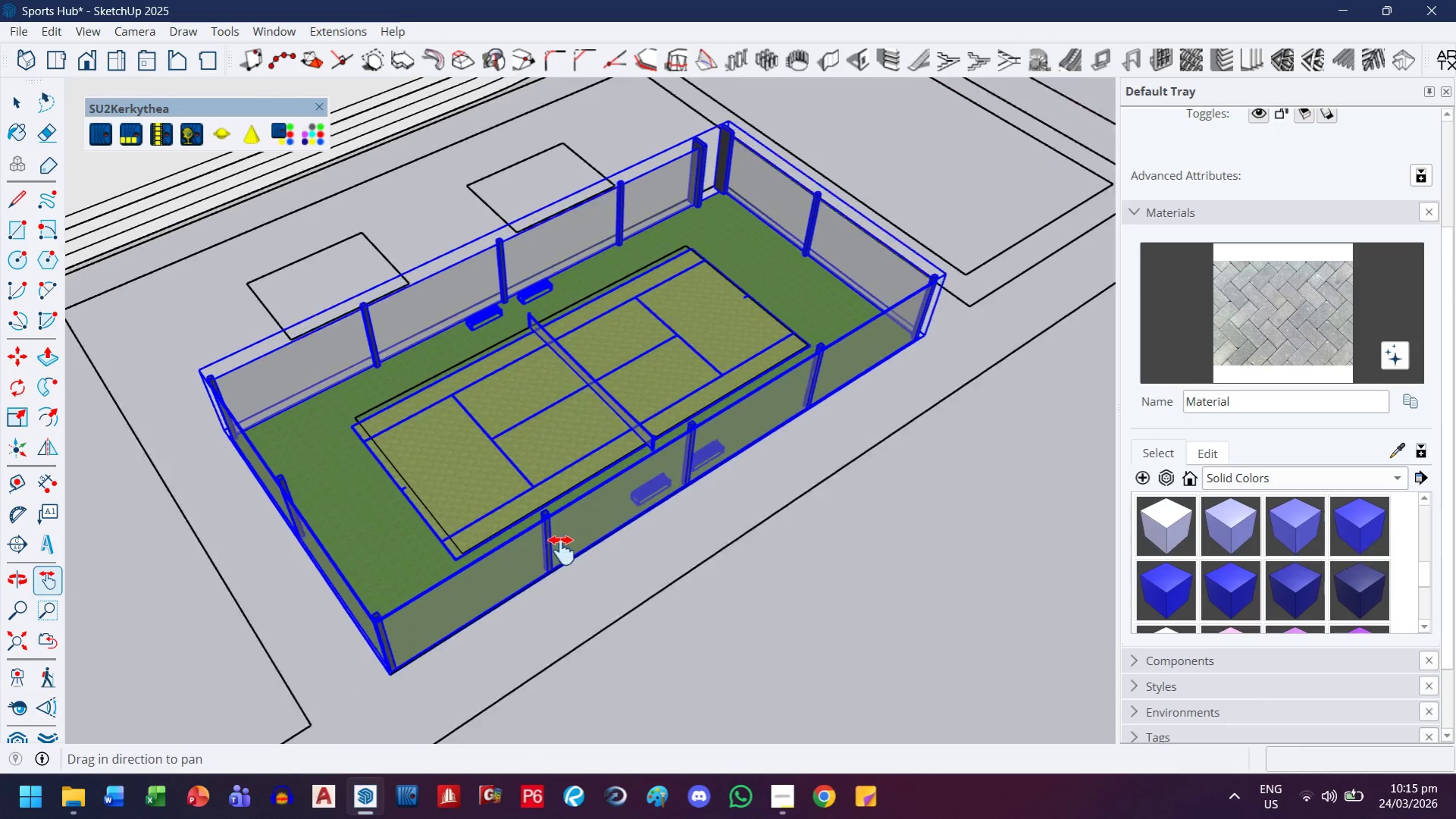 
scroll: coordinate [879, 440], scroll_direction: down, amount: 11.0
 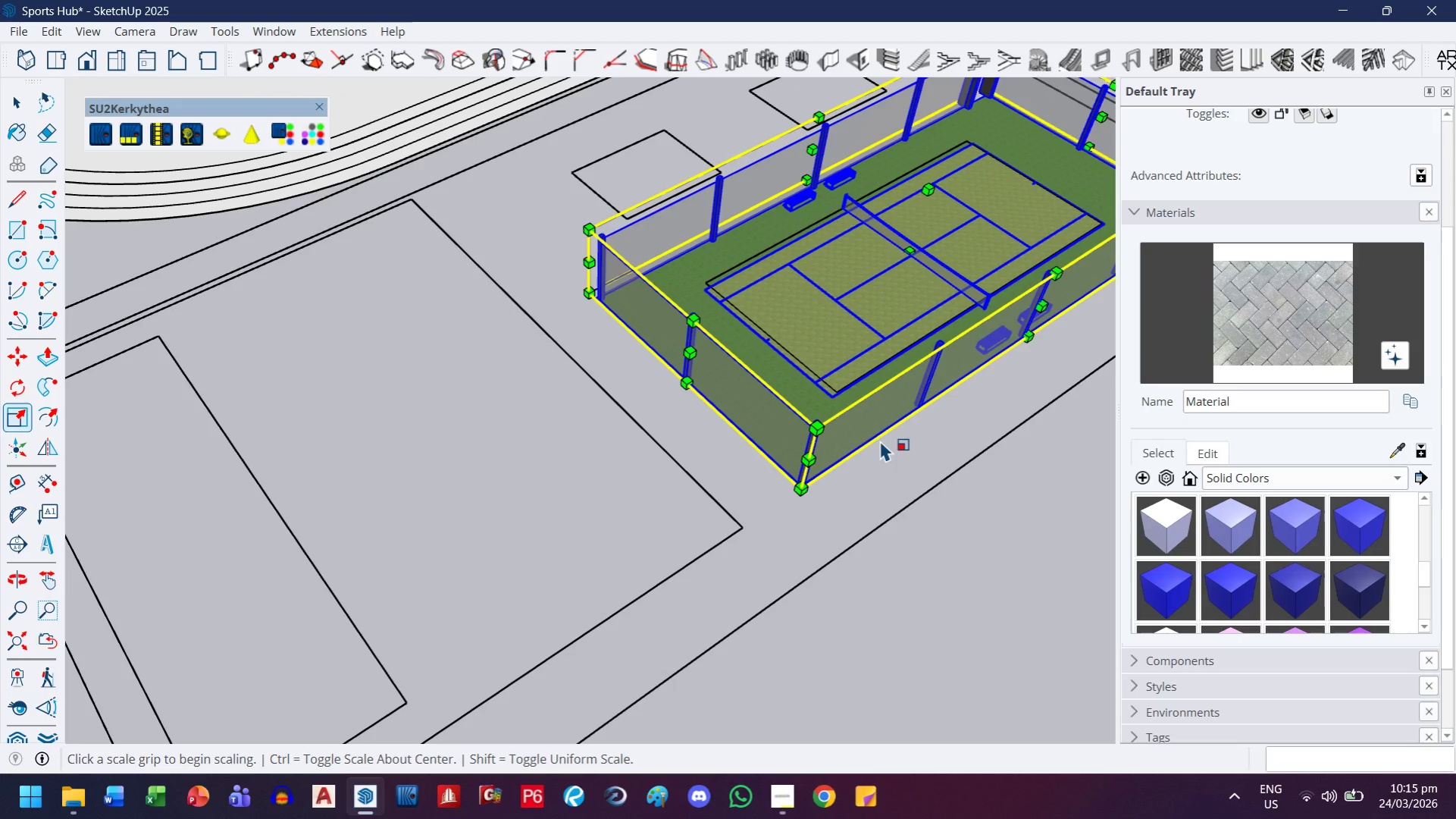 
key(Escape)
 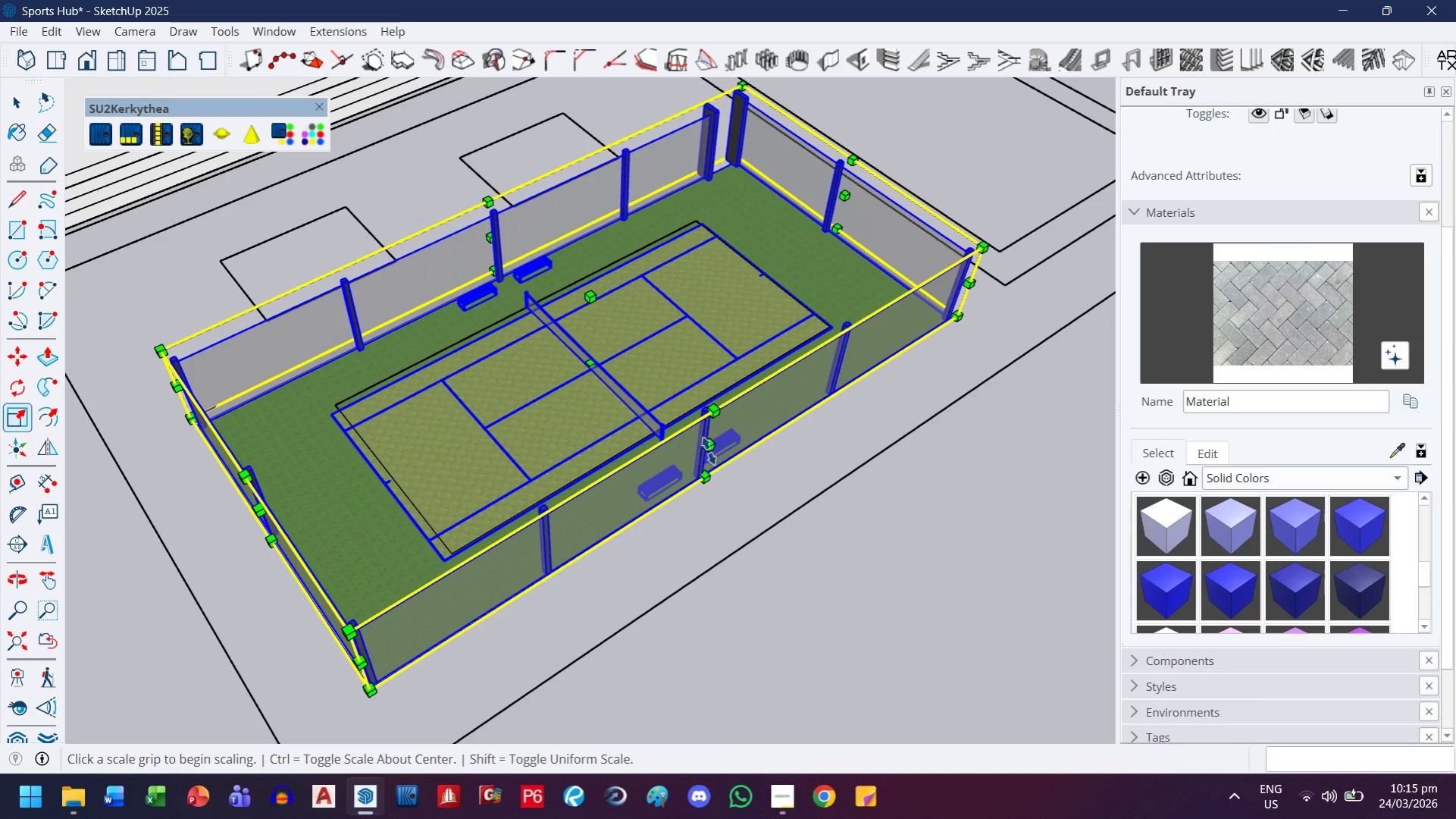 
scroll: coordinate [561, 551], scroll_direction: up, amount: 2.0
 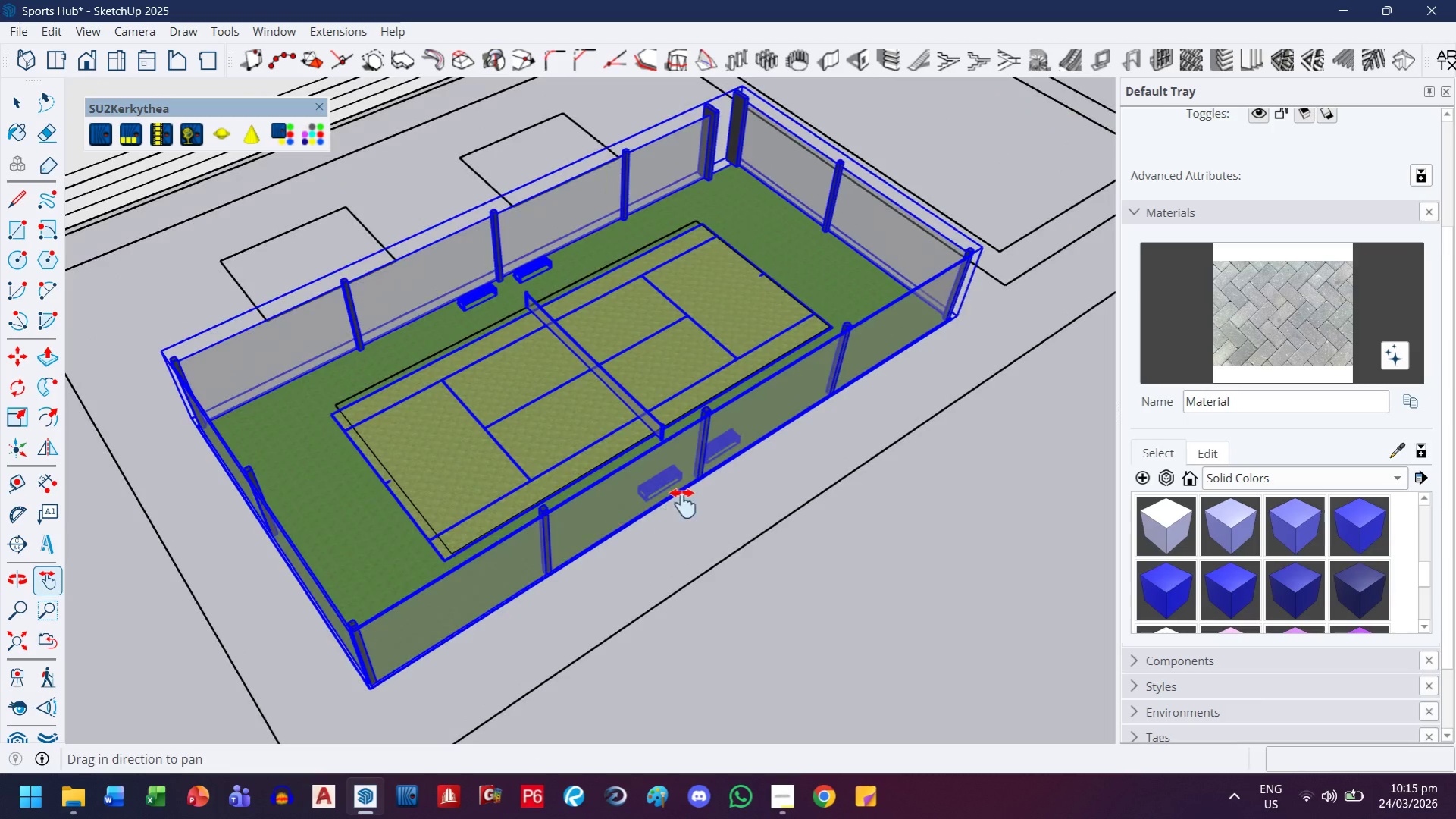 
left_click_drag(start_coordinate=[702, 447], to_coordinate=[691, 444])
 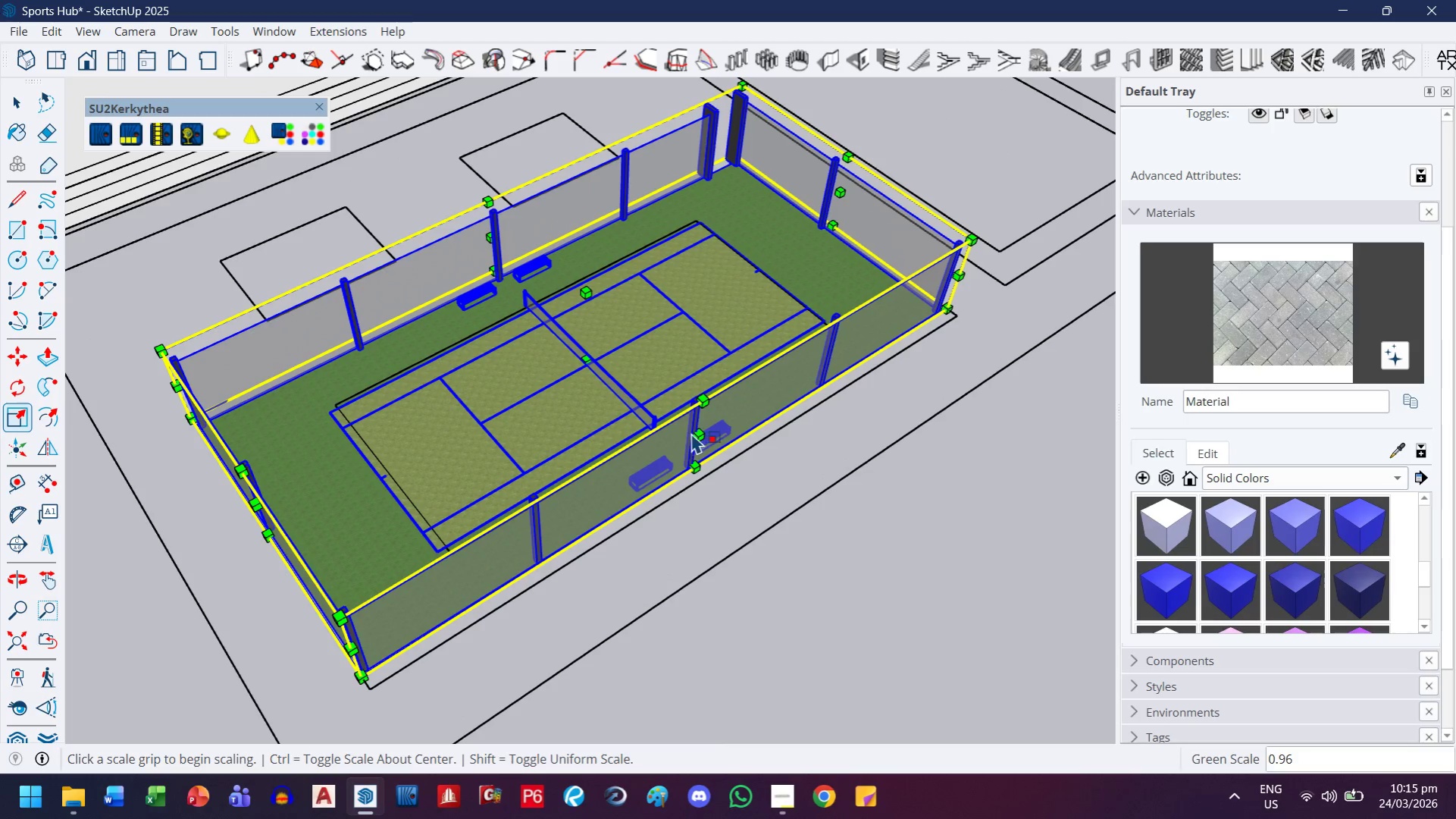 
left_click_drag(start_coordinate=[702, 437], to_coordinate=[700, 441])
 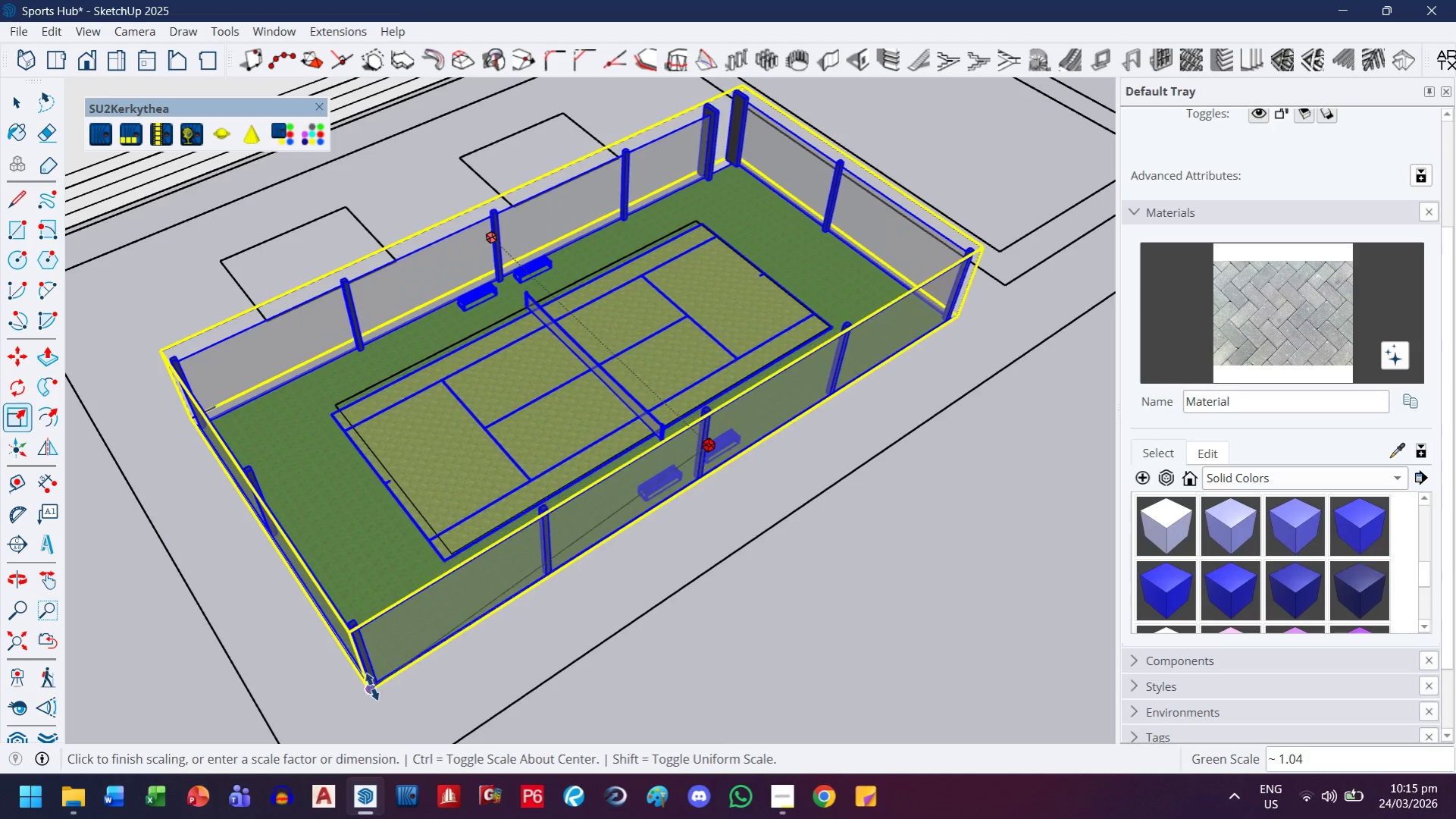 
left_click([374, 692])
 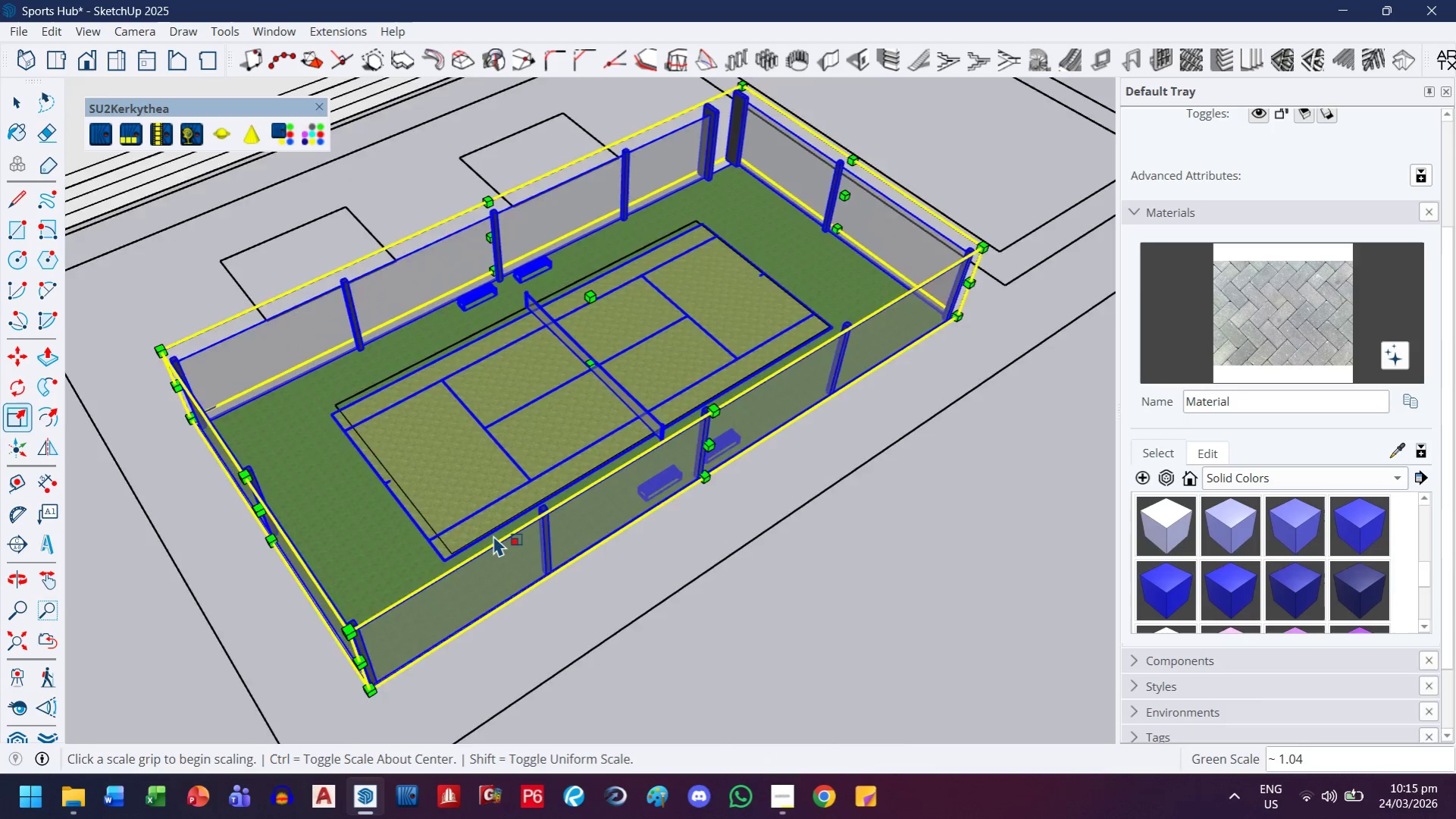 
scroll: coordinate [493, 535], scroll_direction: down, amount: 4.0
 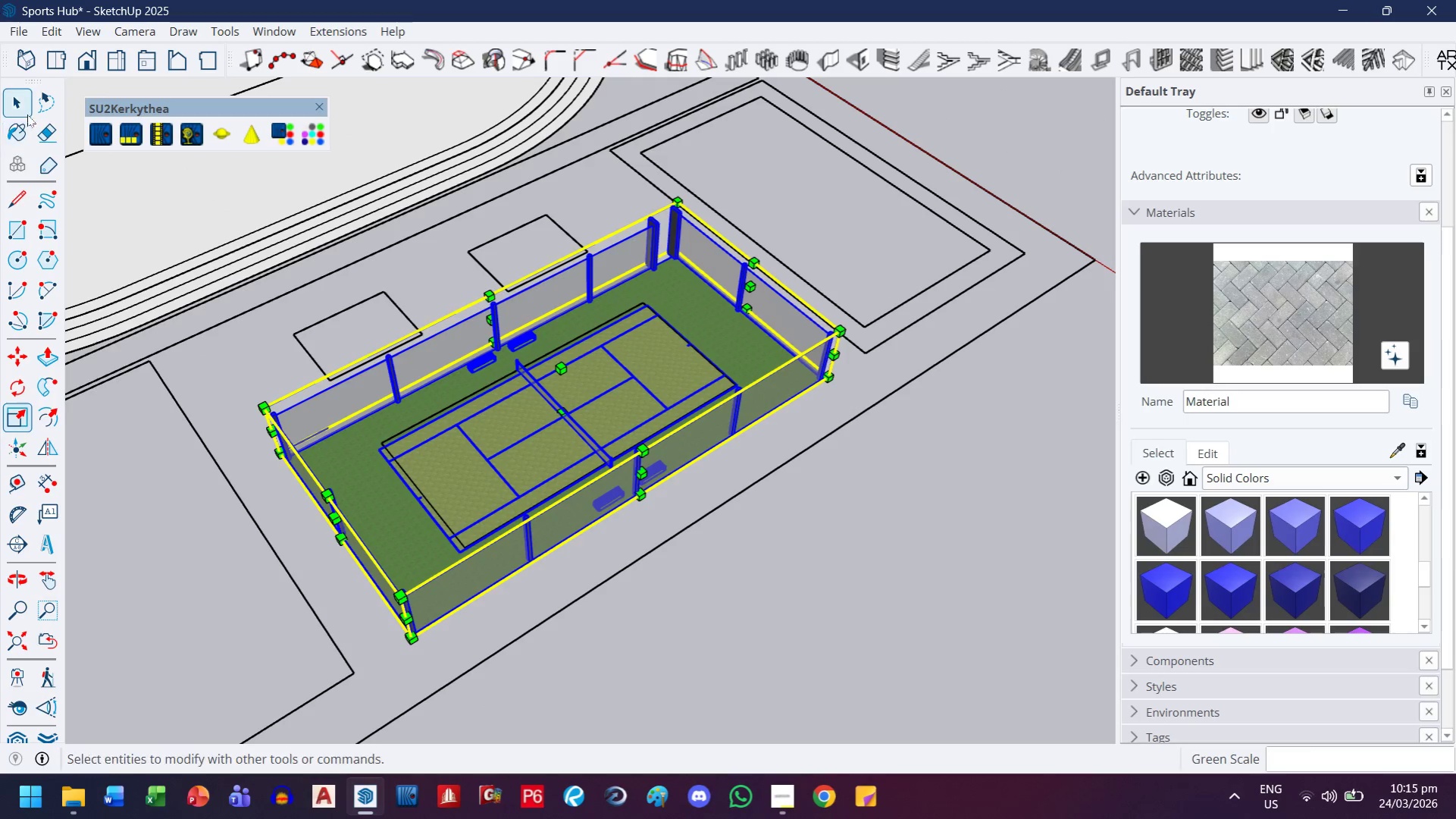 
left_click([27, 111])
 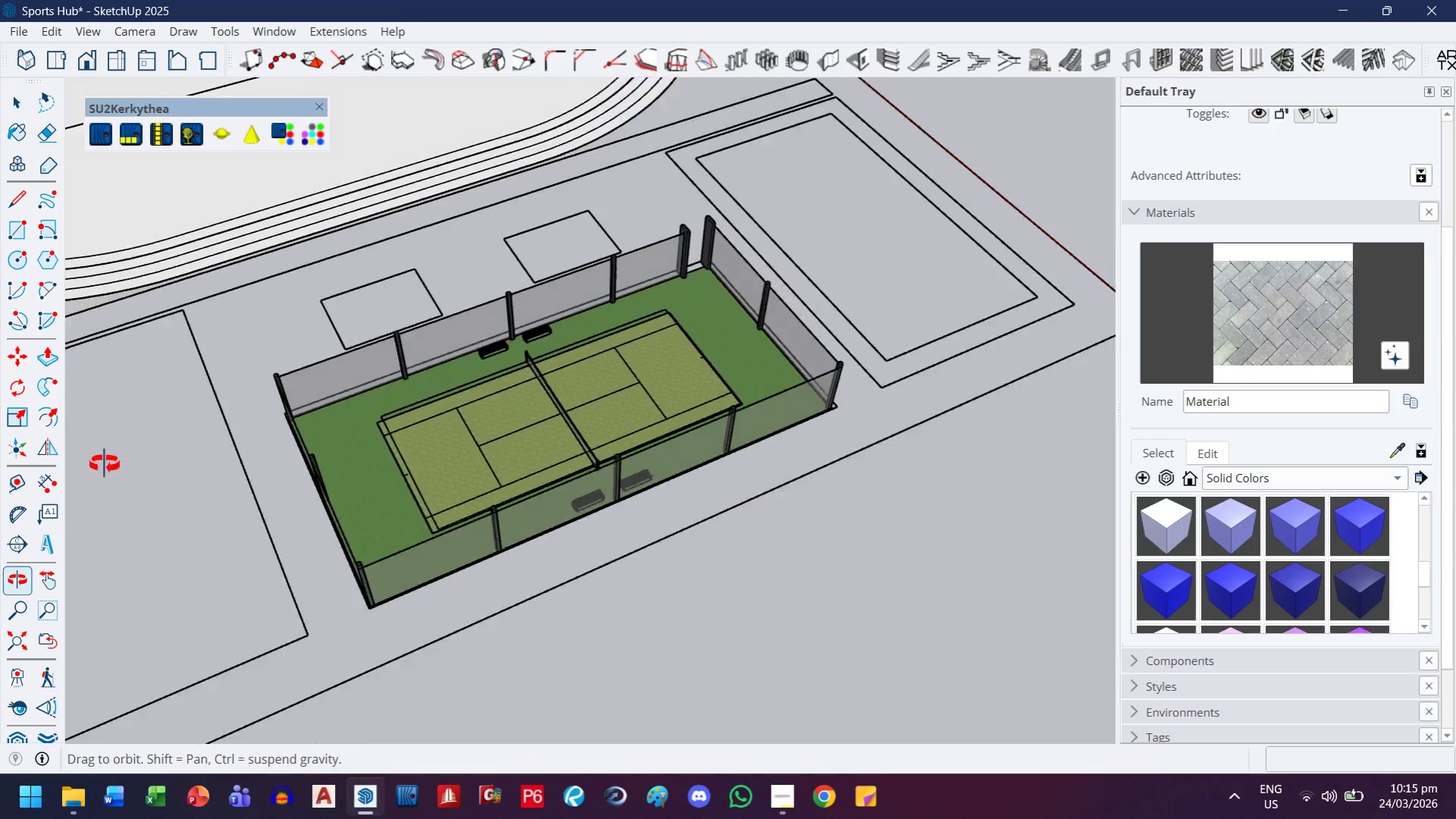 
scroll: coordinate [806, 470], scroll_direction: up, amount: 5.0
 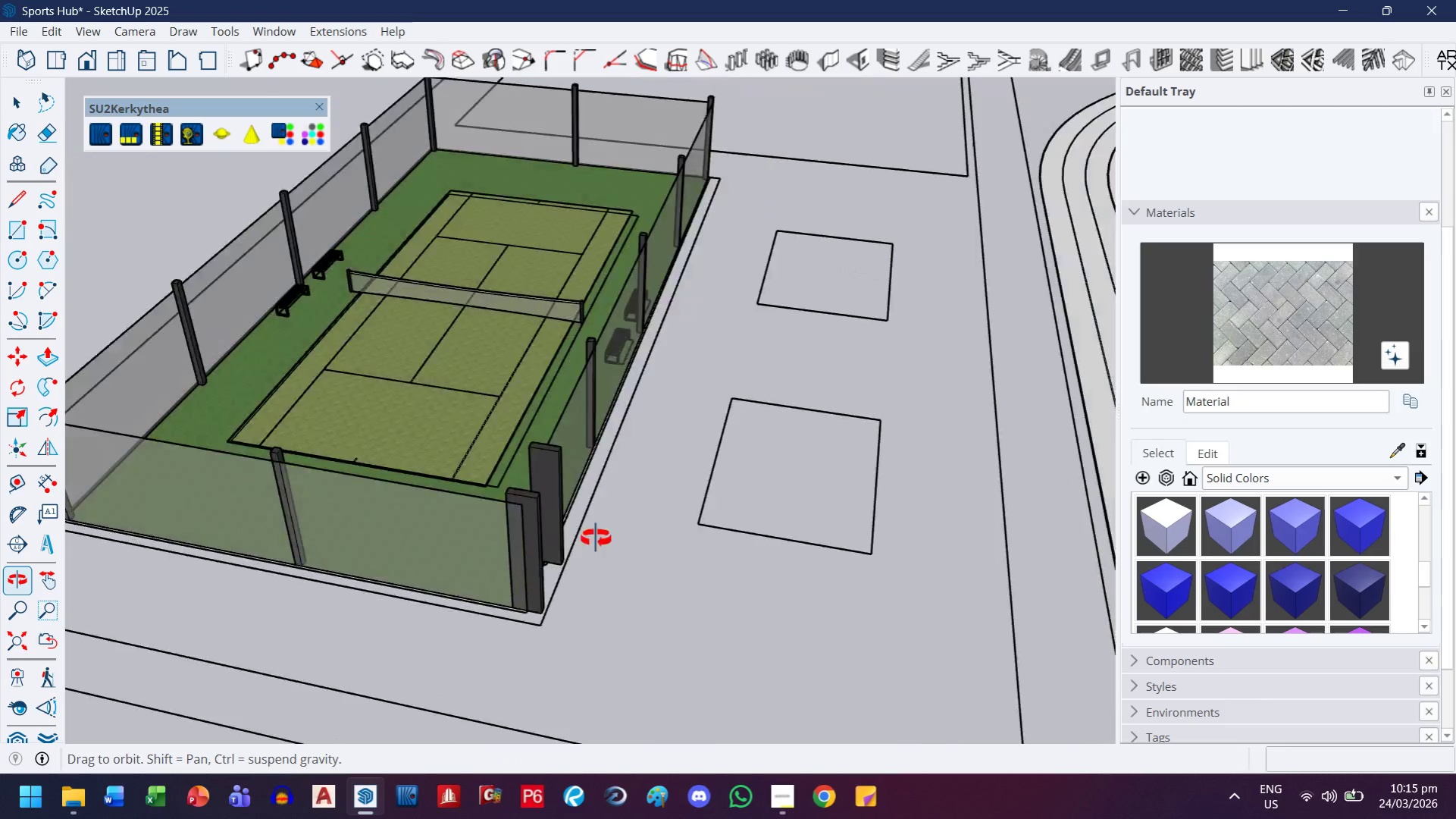 
key(H)
 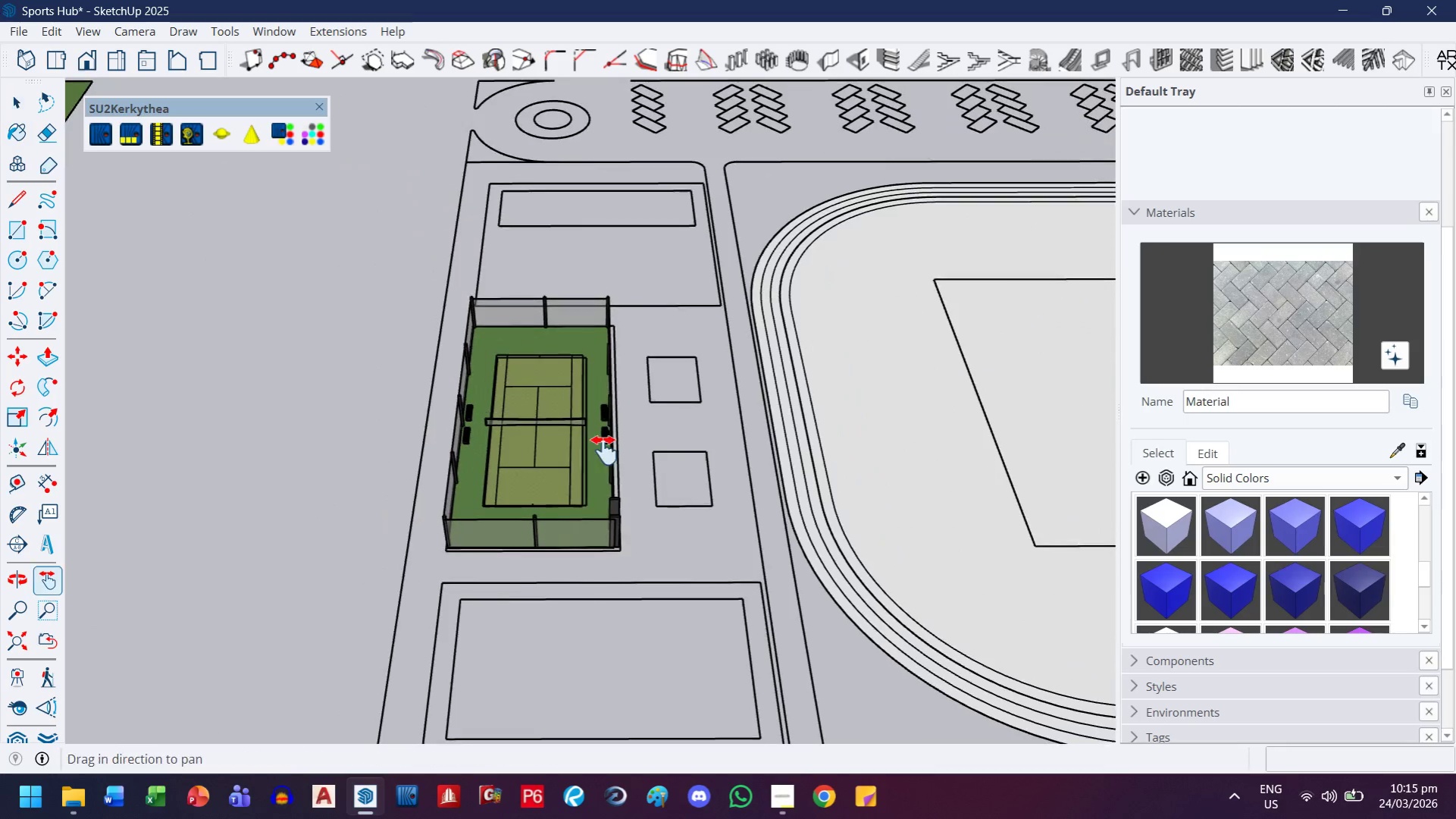 
left_click_drag(start_coordinate=[625, 479], to_coordinate=[527, 461])
 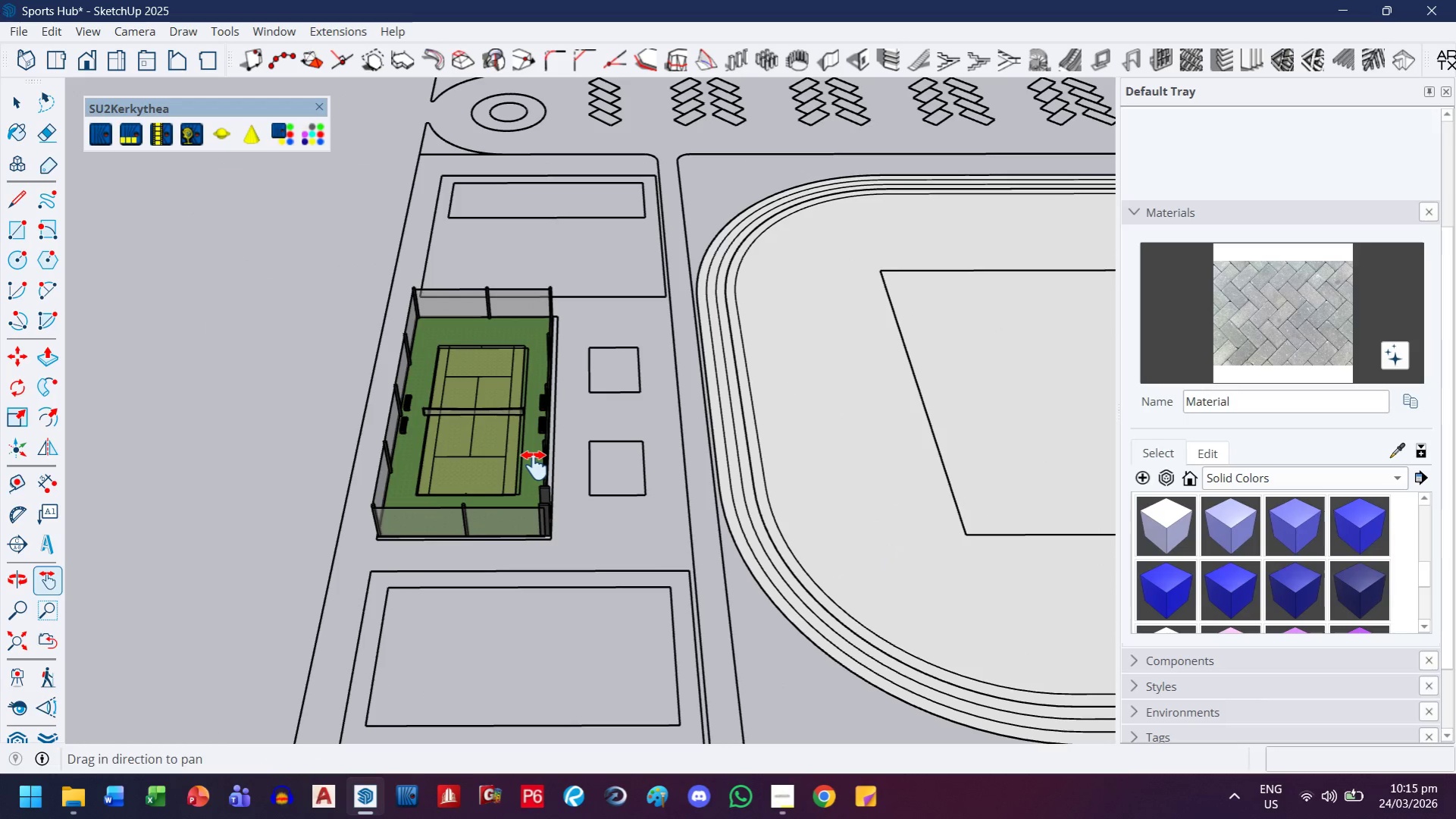 
scroll: coordinate [600, 486], scroll_direction: down, amount: 11.0
 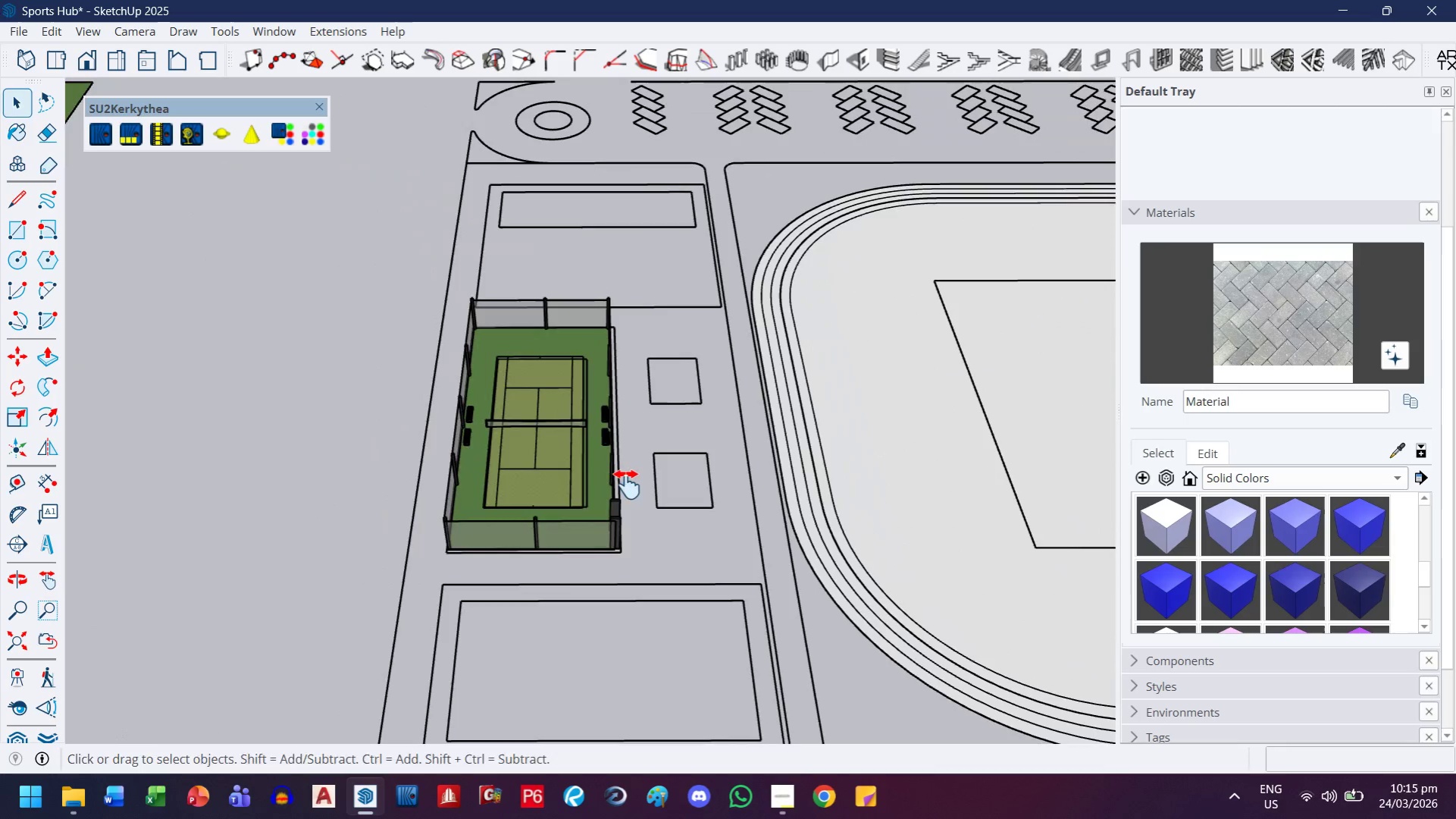 
wait(10.2)
 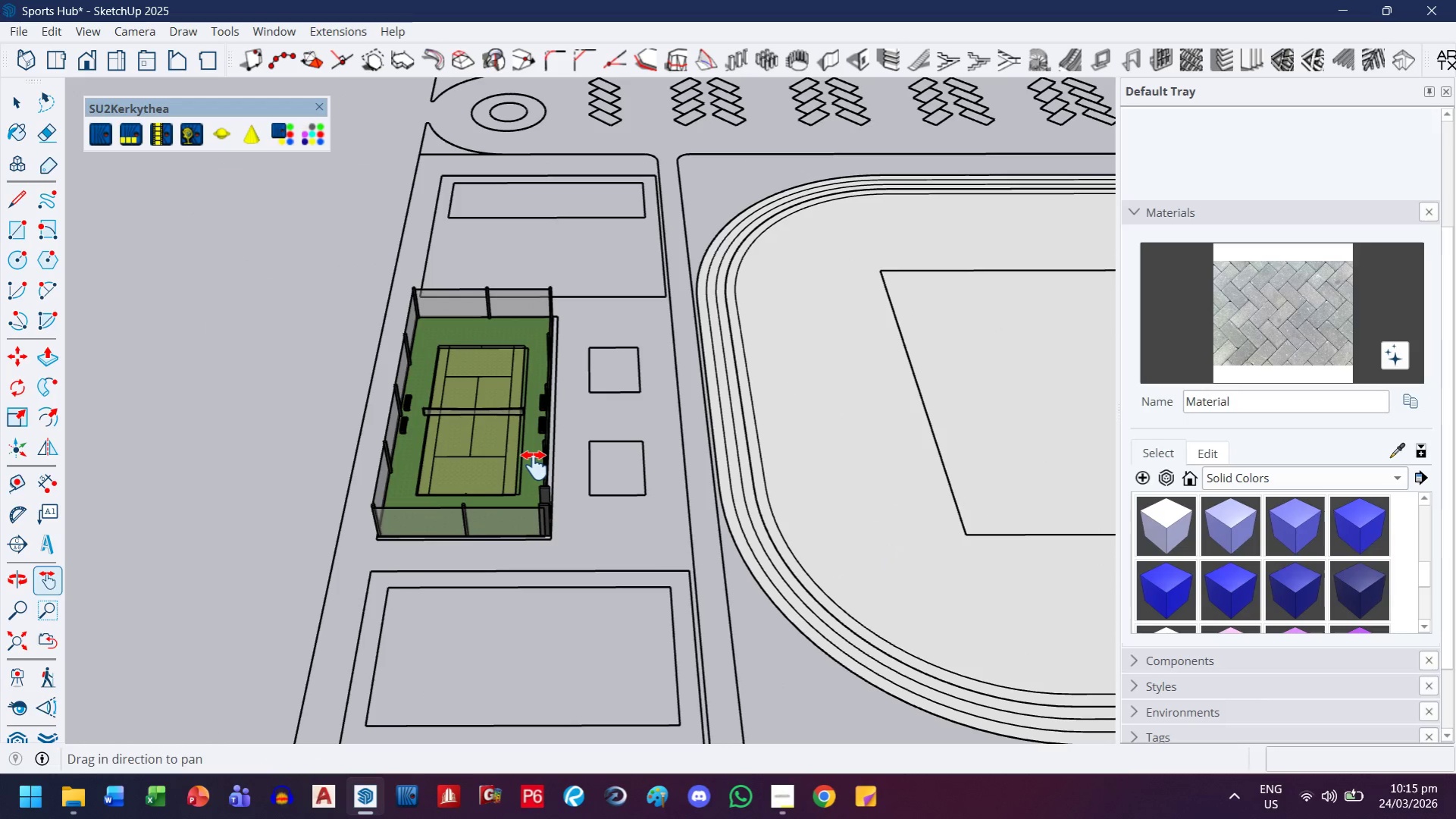 
scroll: coordinate [1271, 550], scroll_direction: down, amount: 5.0
 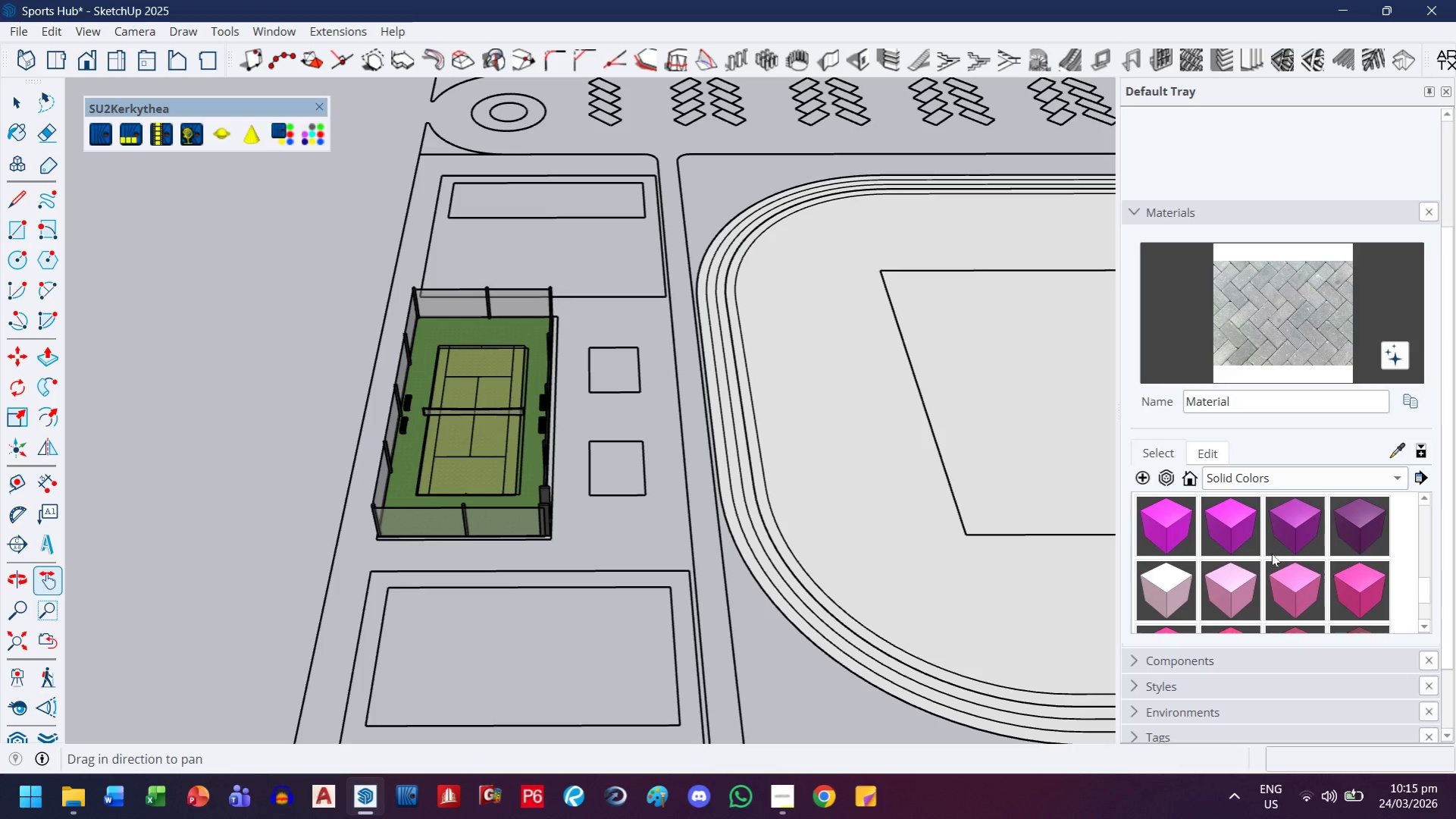 
scroll: coordinate [1273, 554], scroll_direction: up, amount: 15.0
 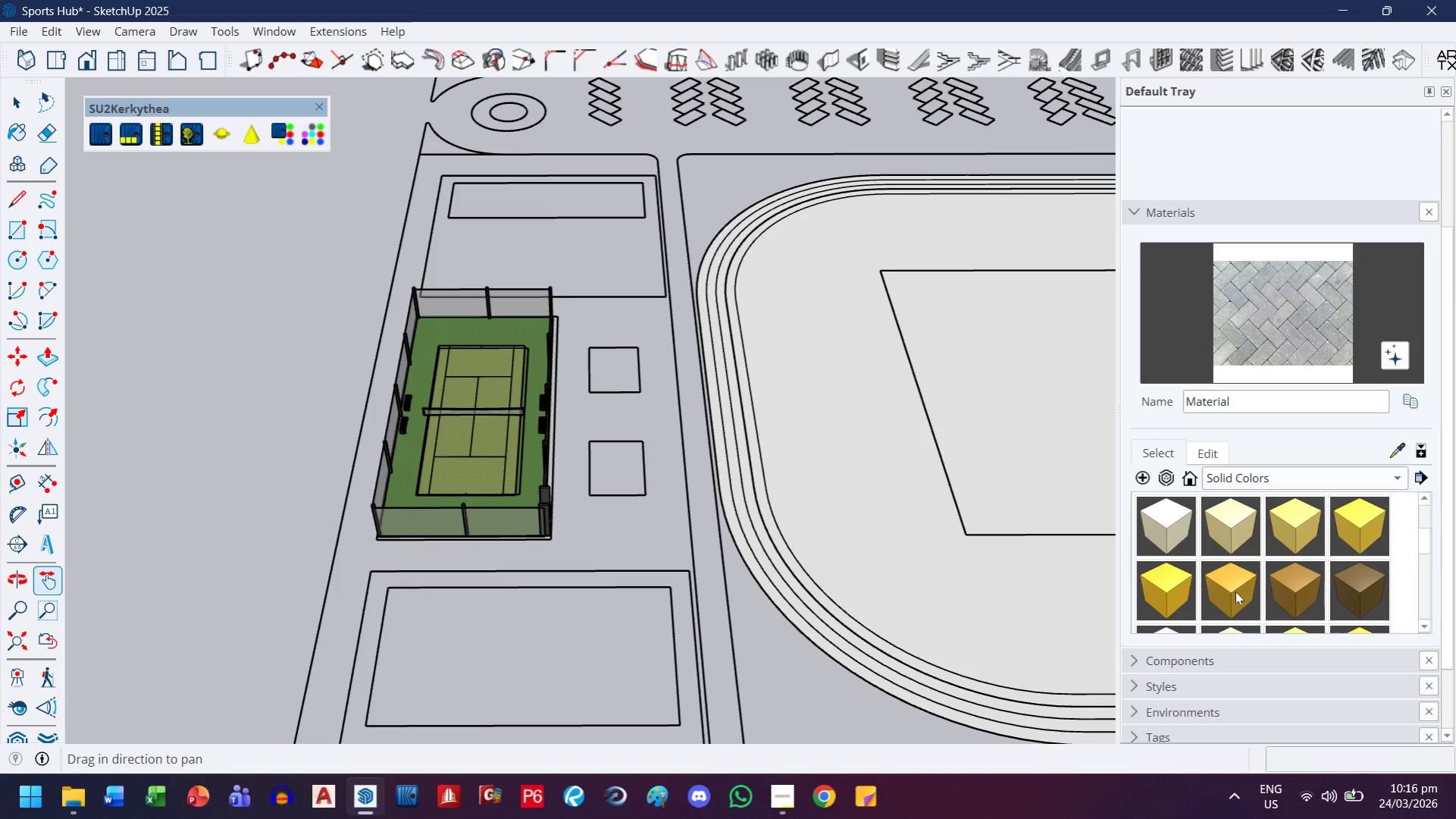 
left_click([1235, 592])
 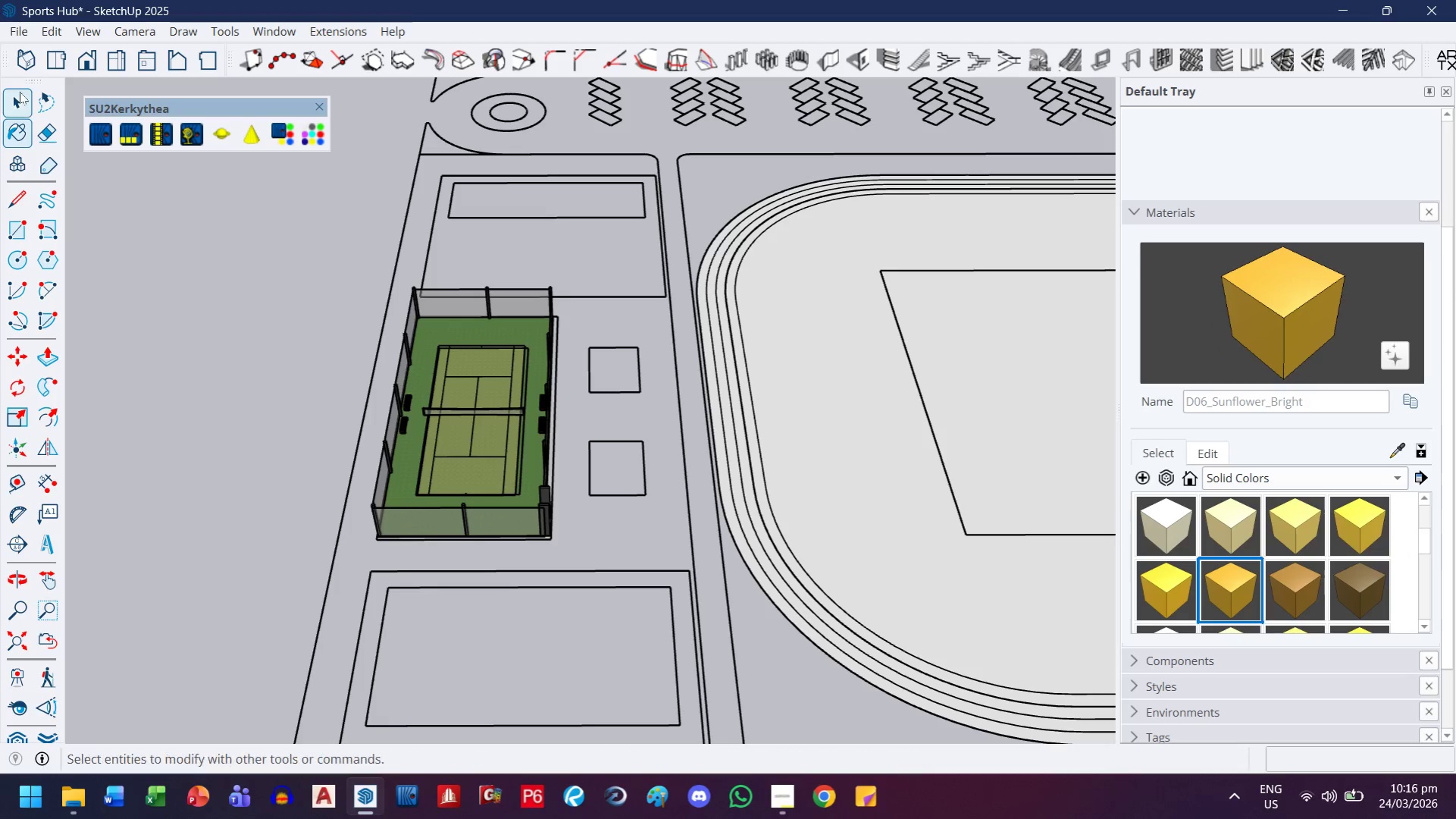 
scroll: coordinate [440, 372], scroll_direction: up, amount: 5.0
 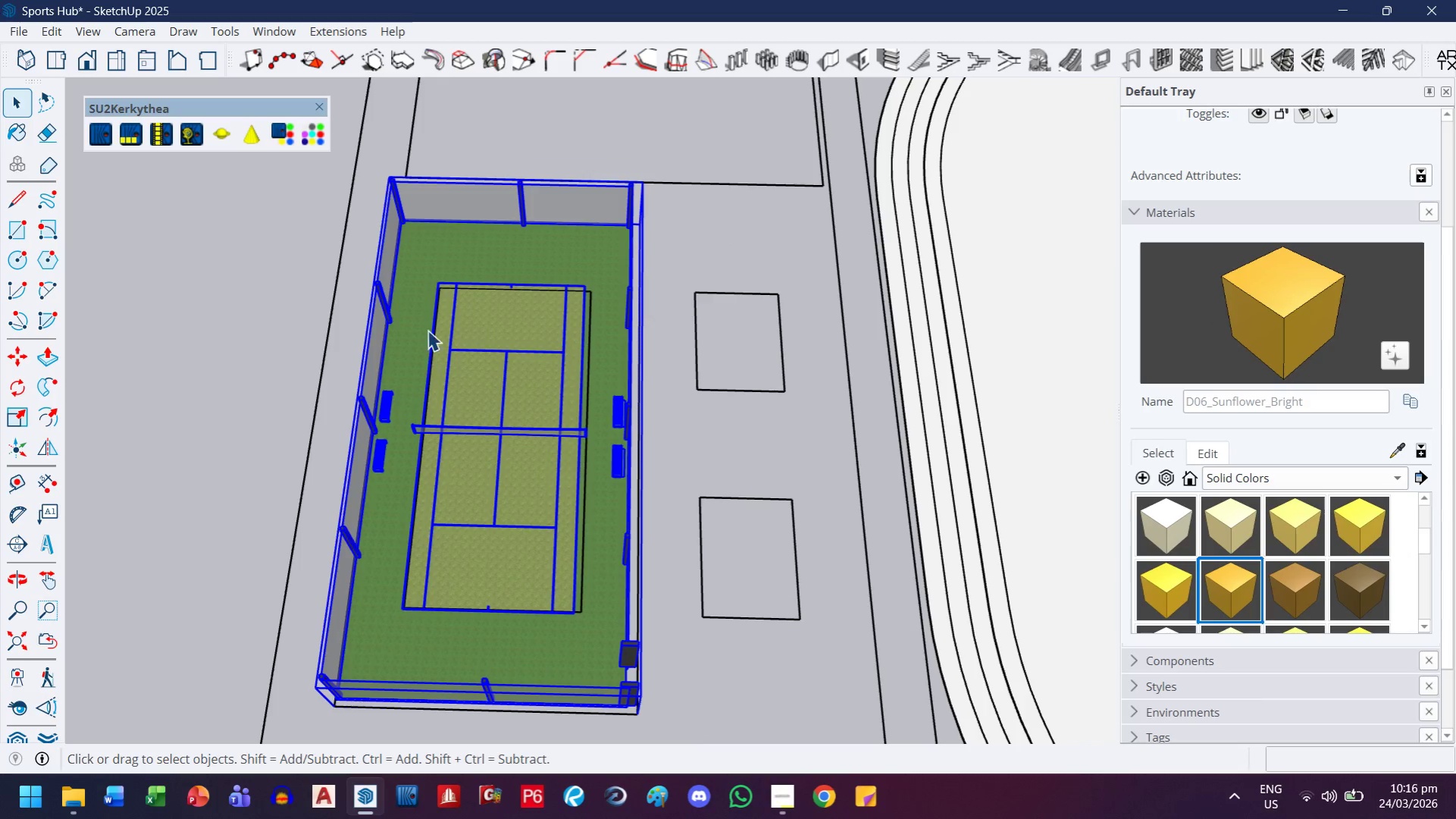 
double_click([409, 278])
 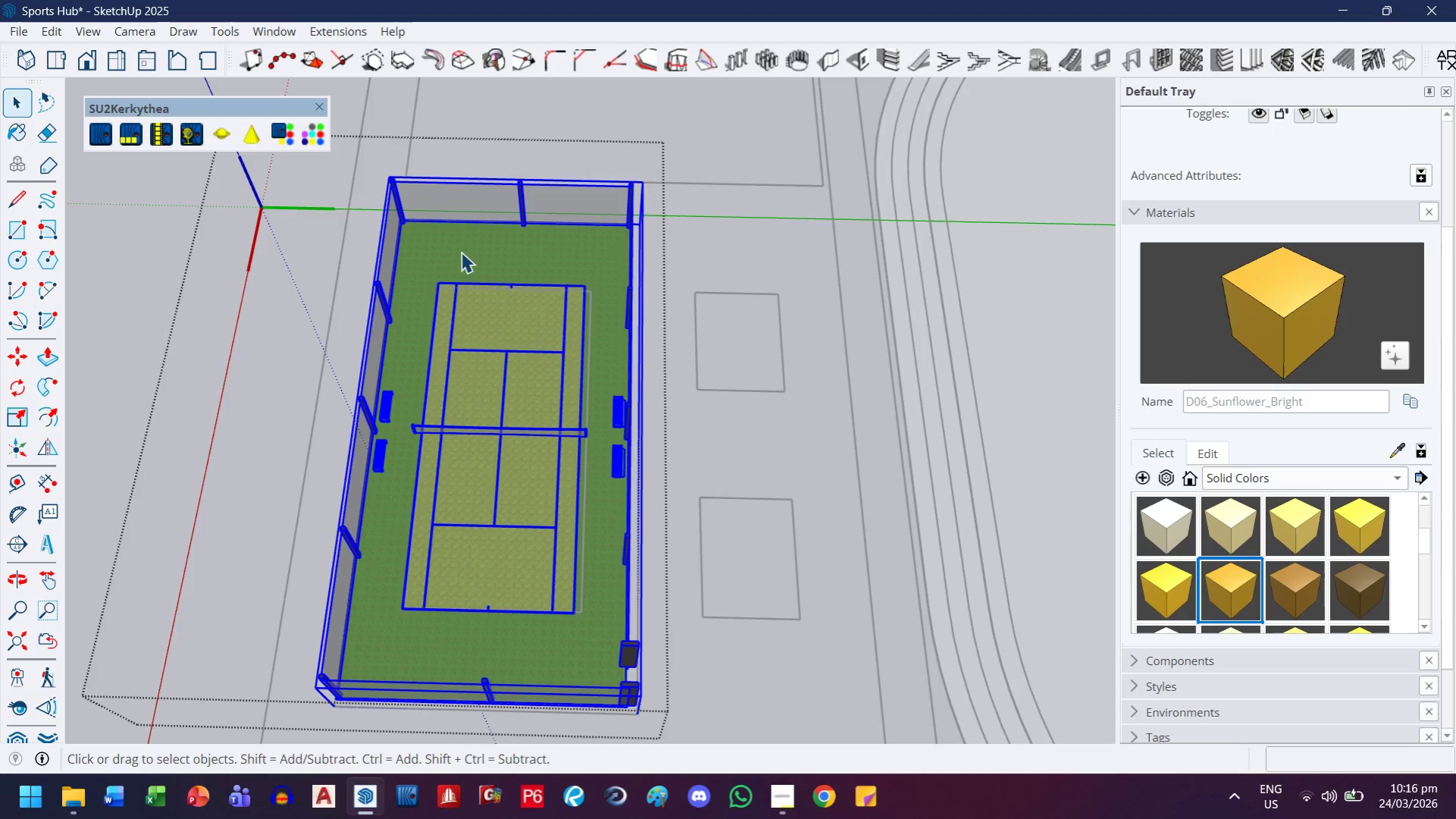 
double_click([461, 252])
 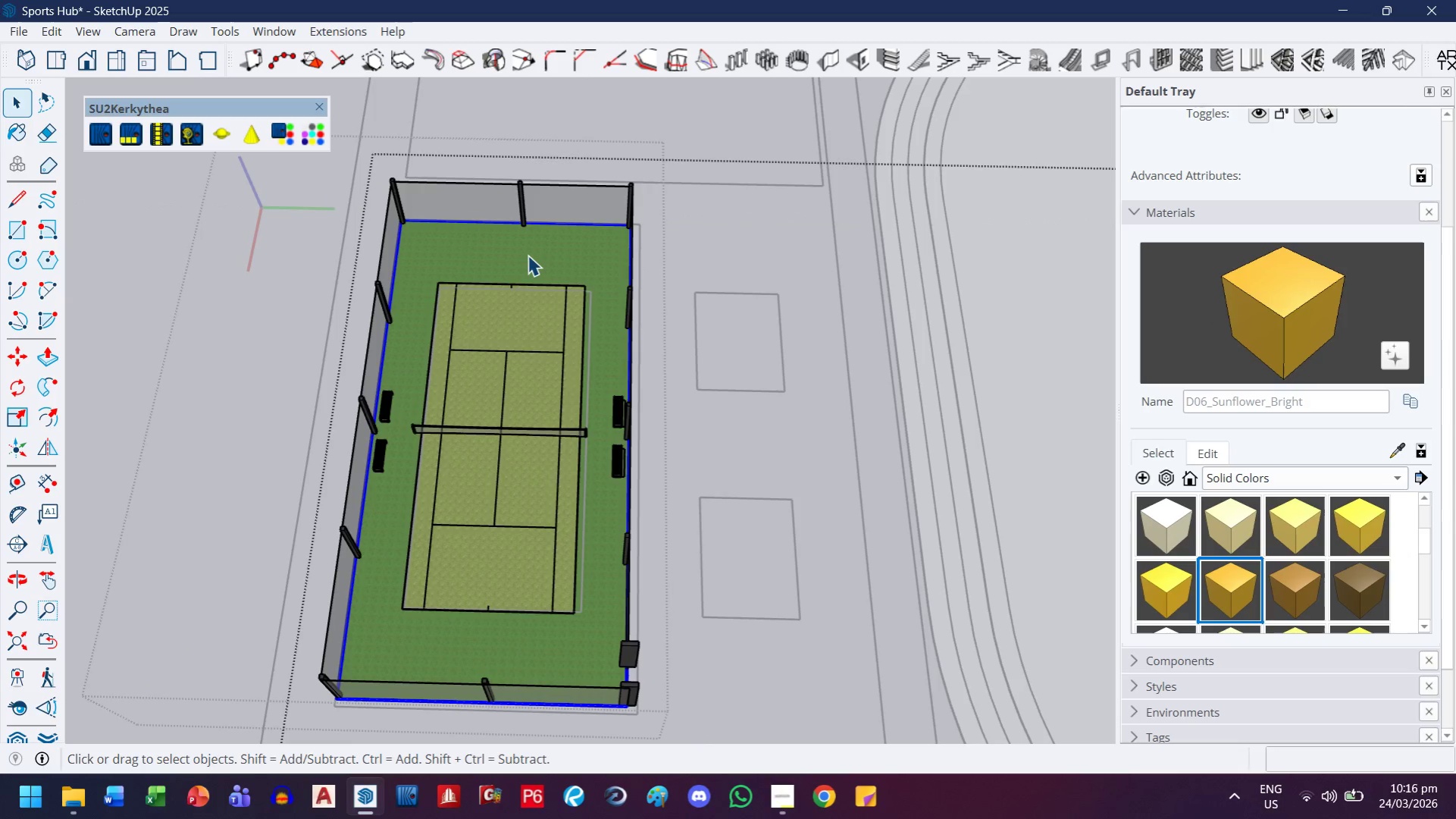 
double_click([528, 255])
 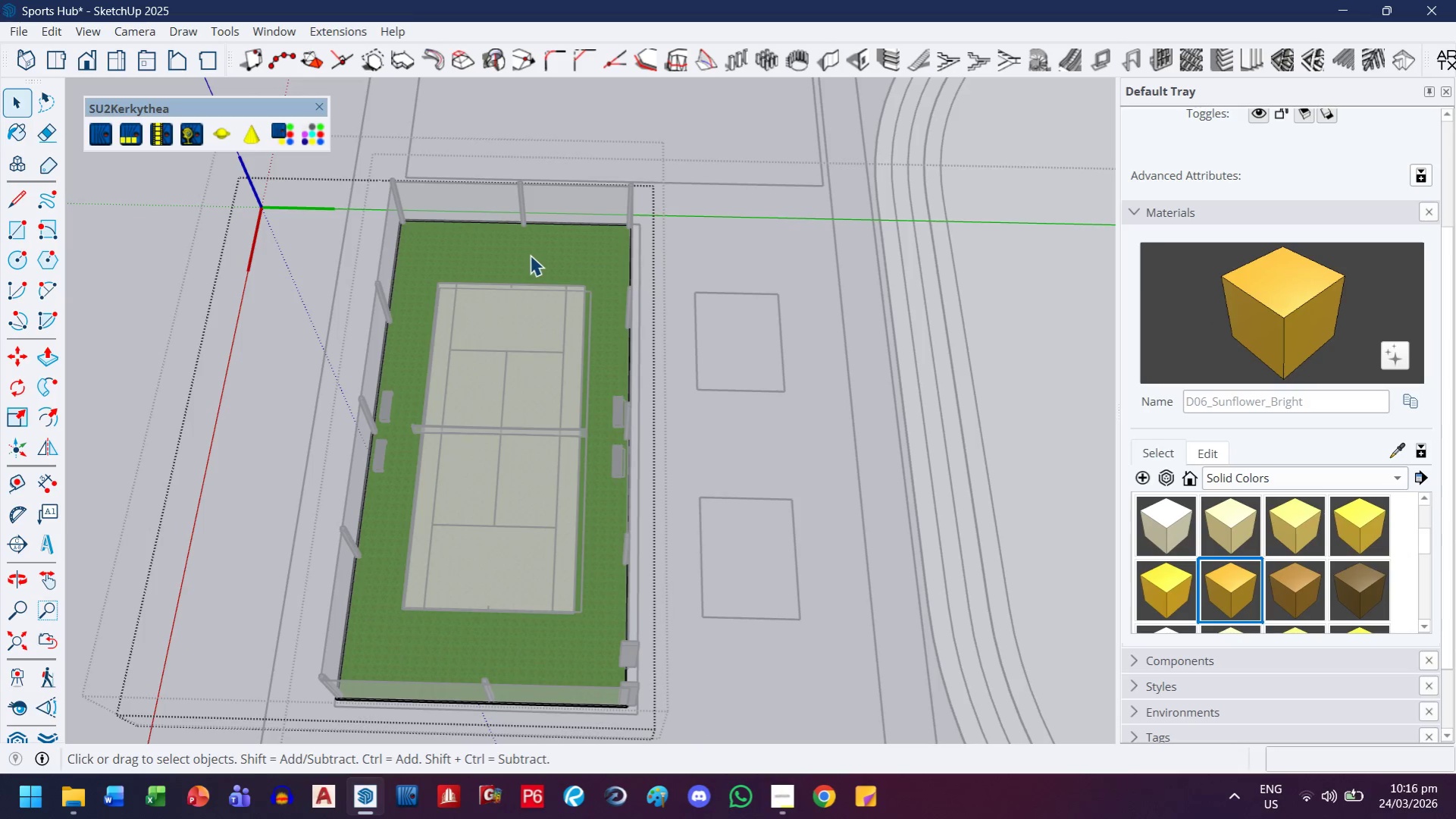 
triple_click([532, 255])
 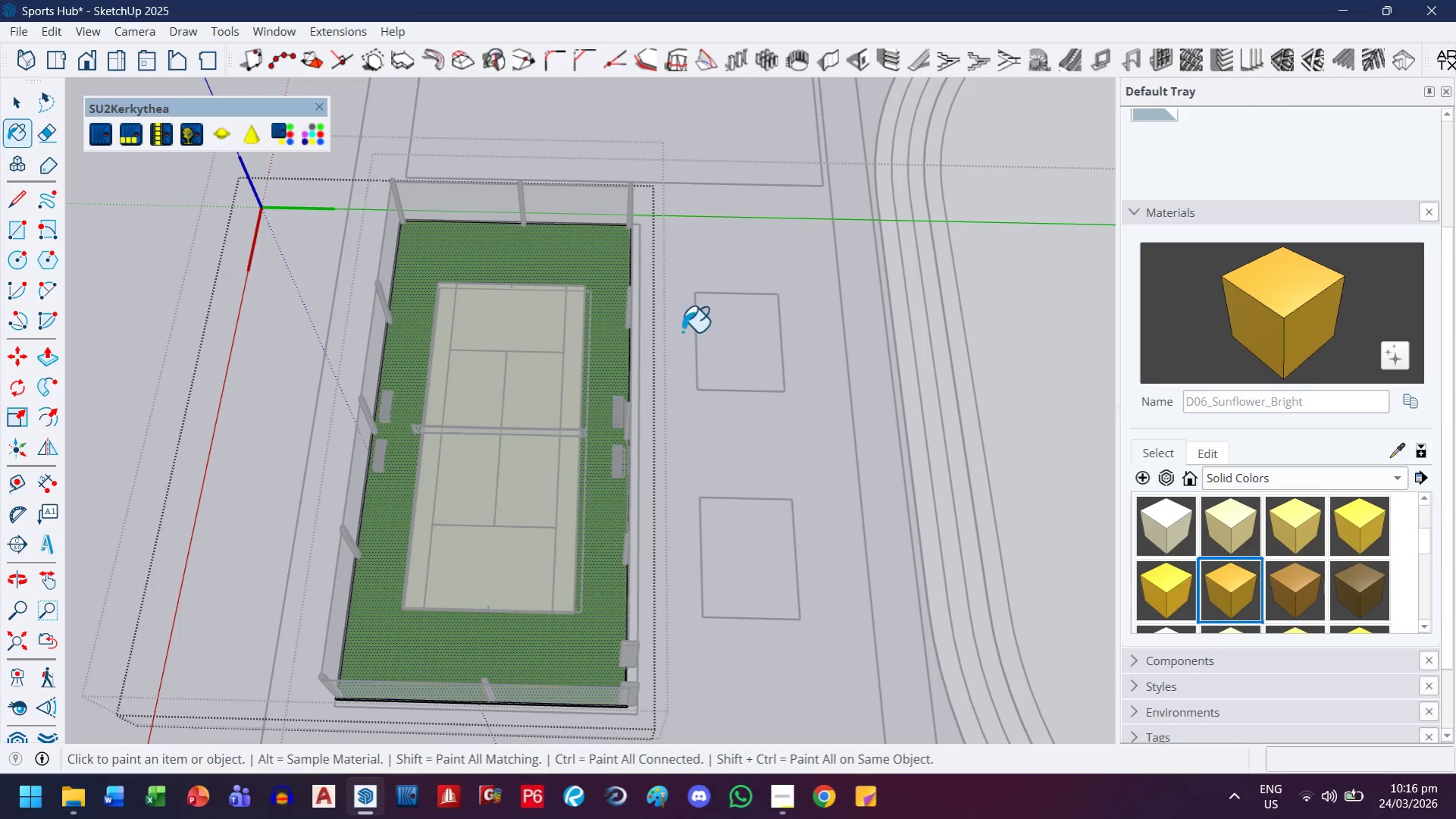 
left_click([536, 265])
 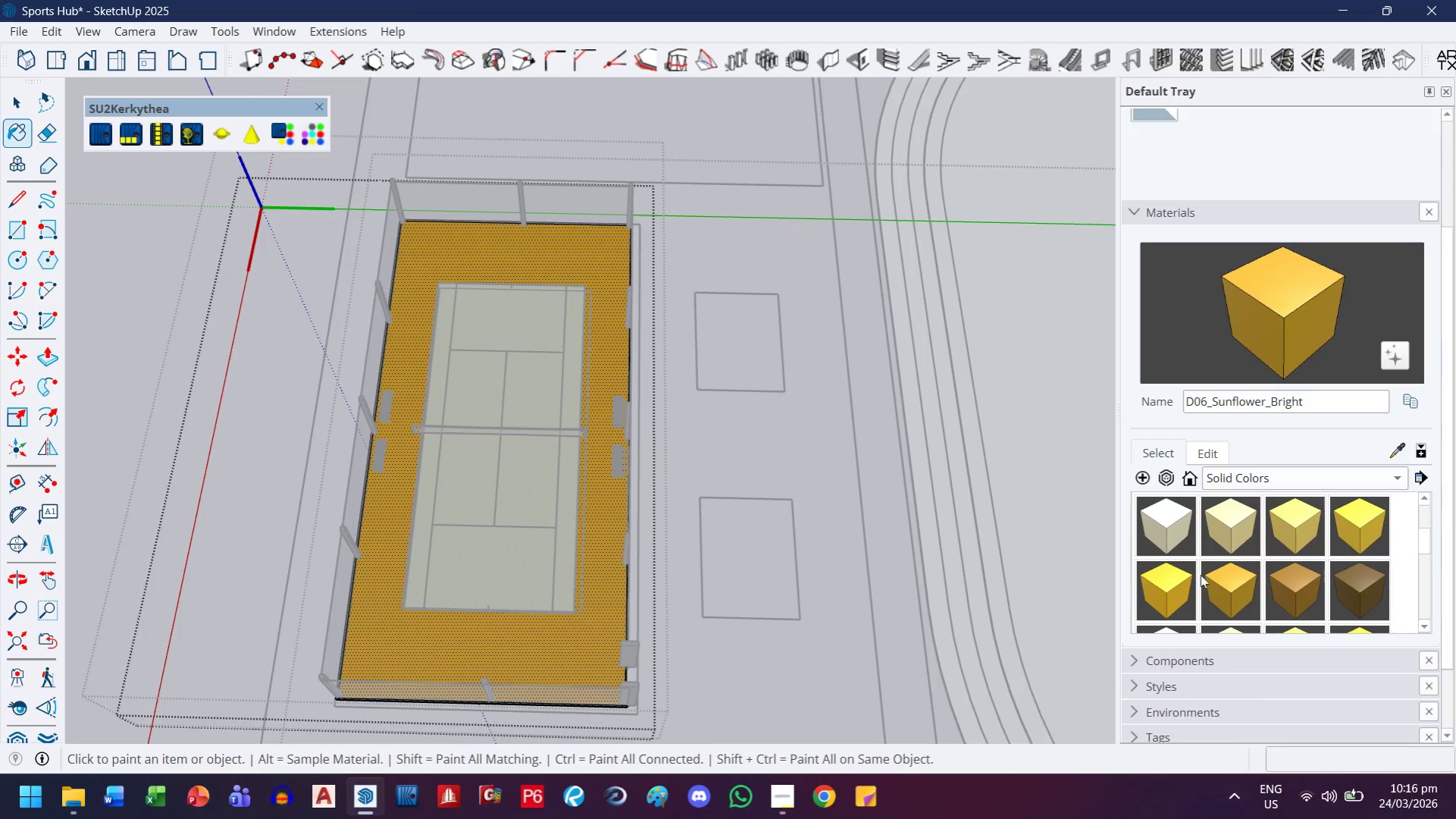 
left_click([1172, 585])
 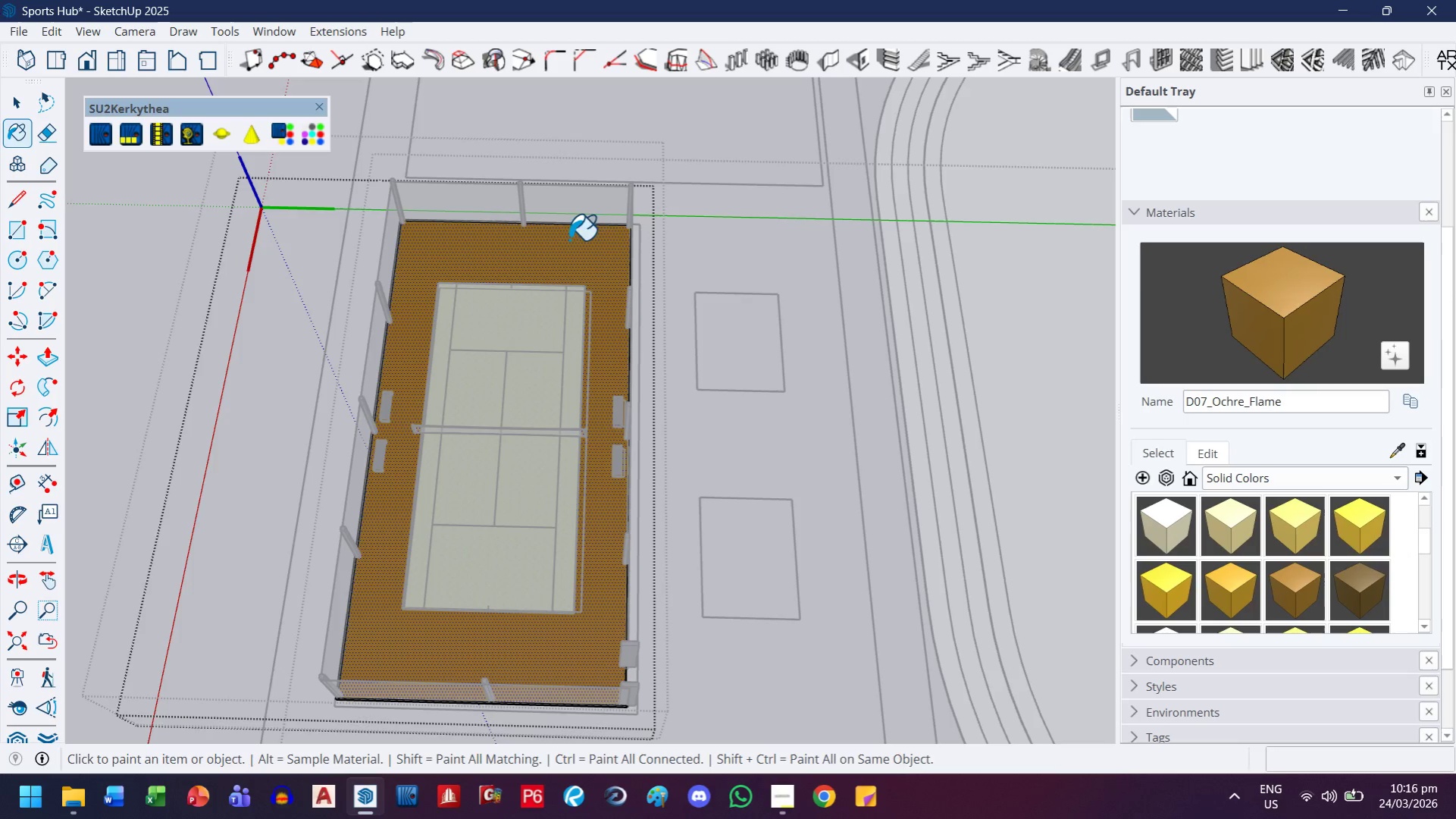 
scroll: coordinate [1305, 540], scroll_direction: down, amount: 2.0
 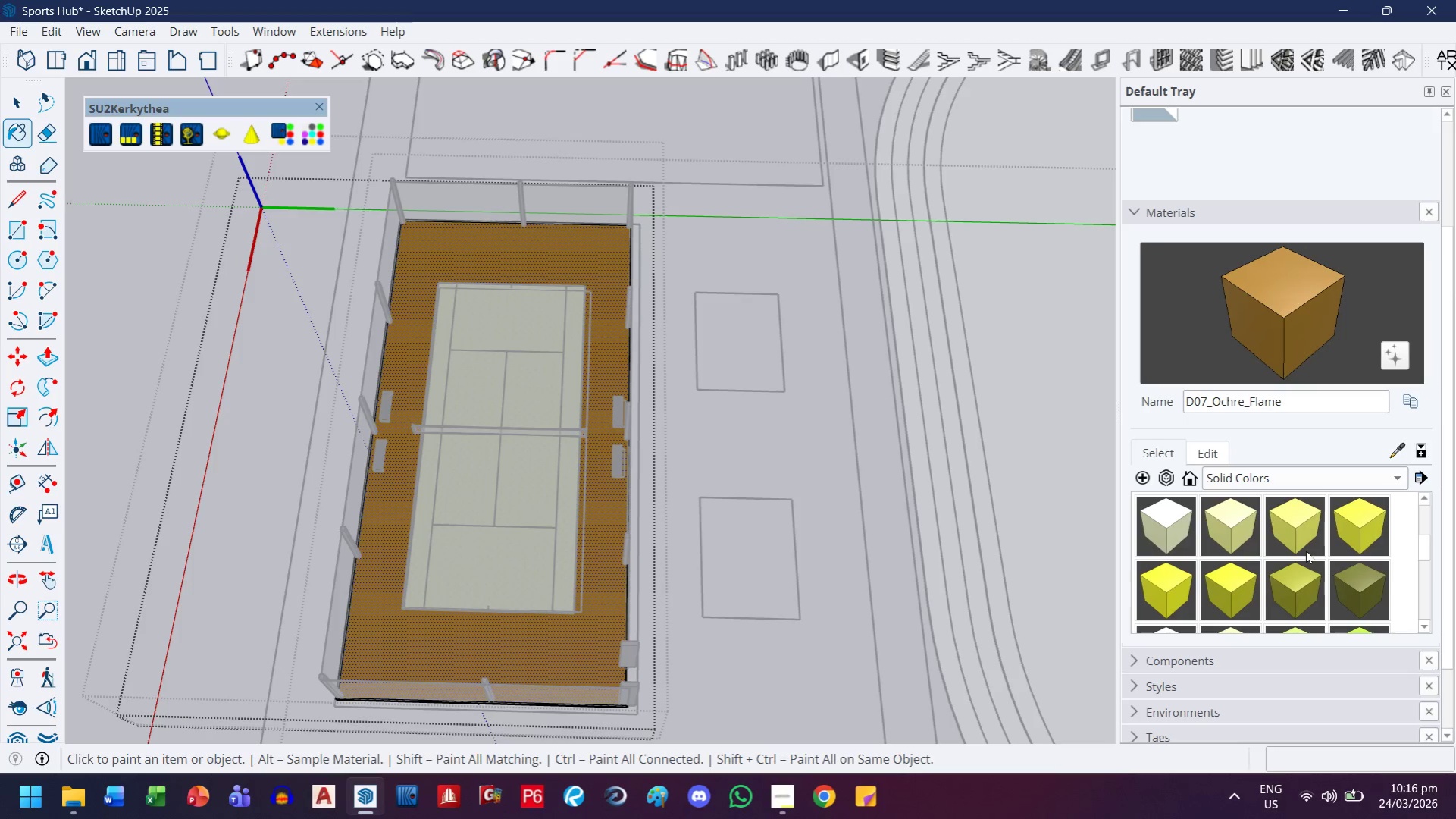 
scroll: coordinate [1305, 551], scroll_direction: up, amount: 3.0
 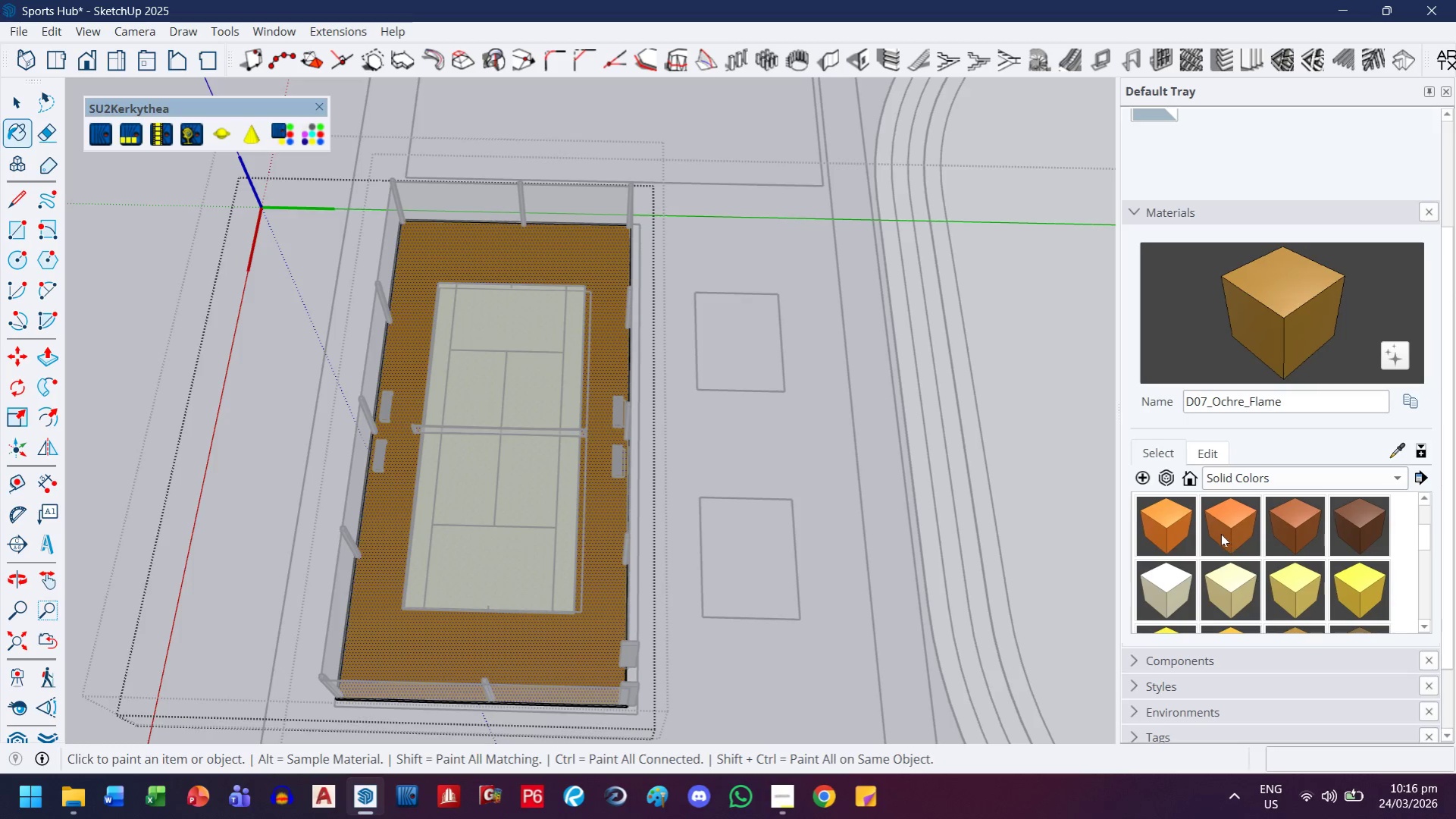 
left_click([1230, 529])
 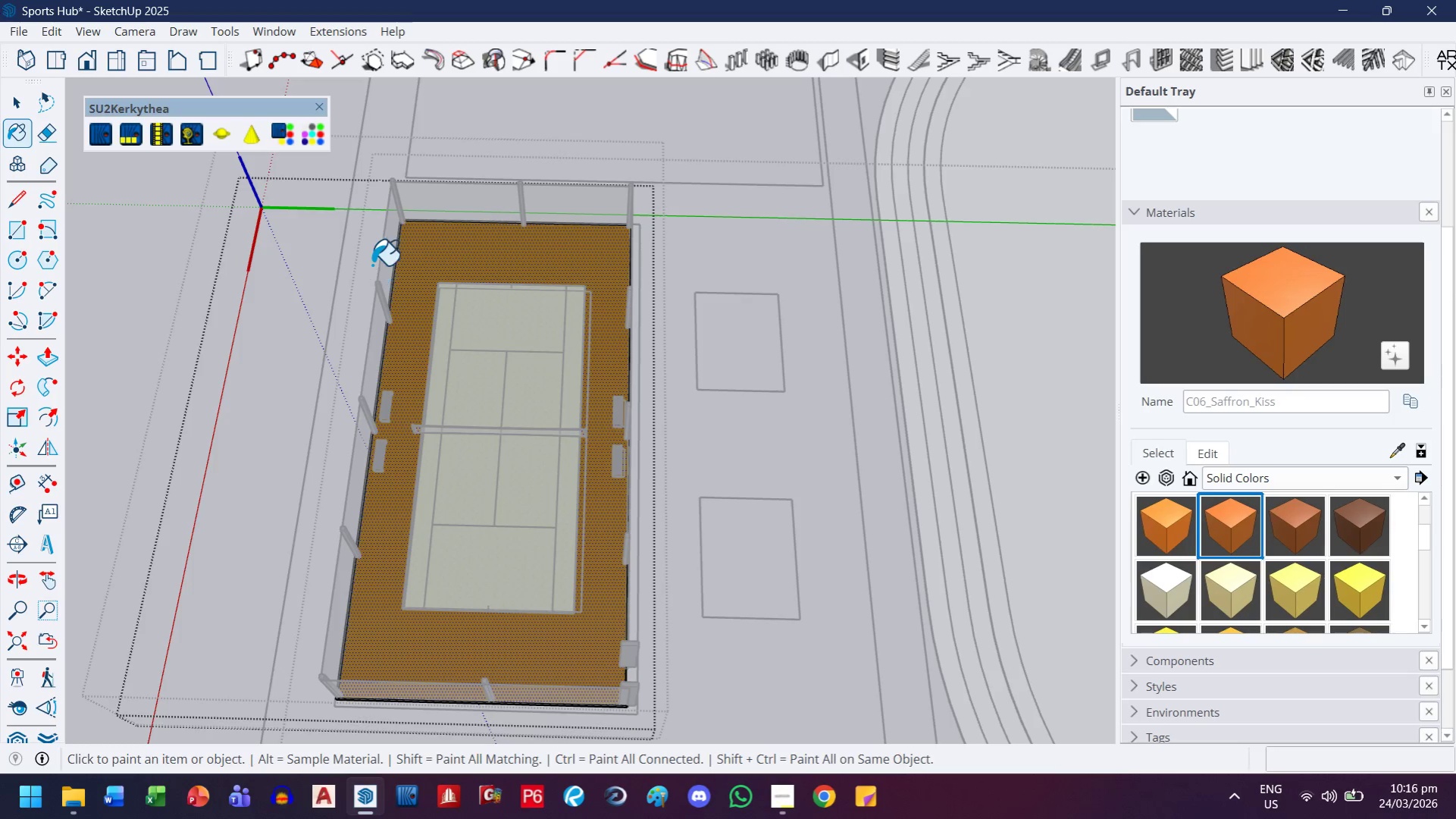 
left_click([420, 260])
 